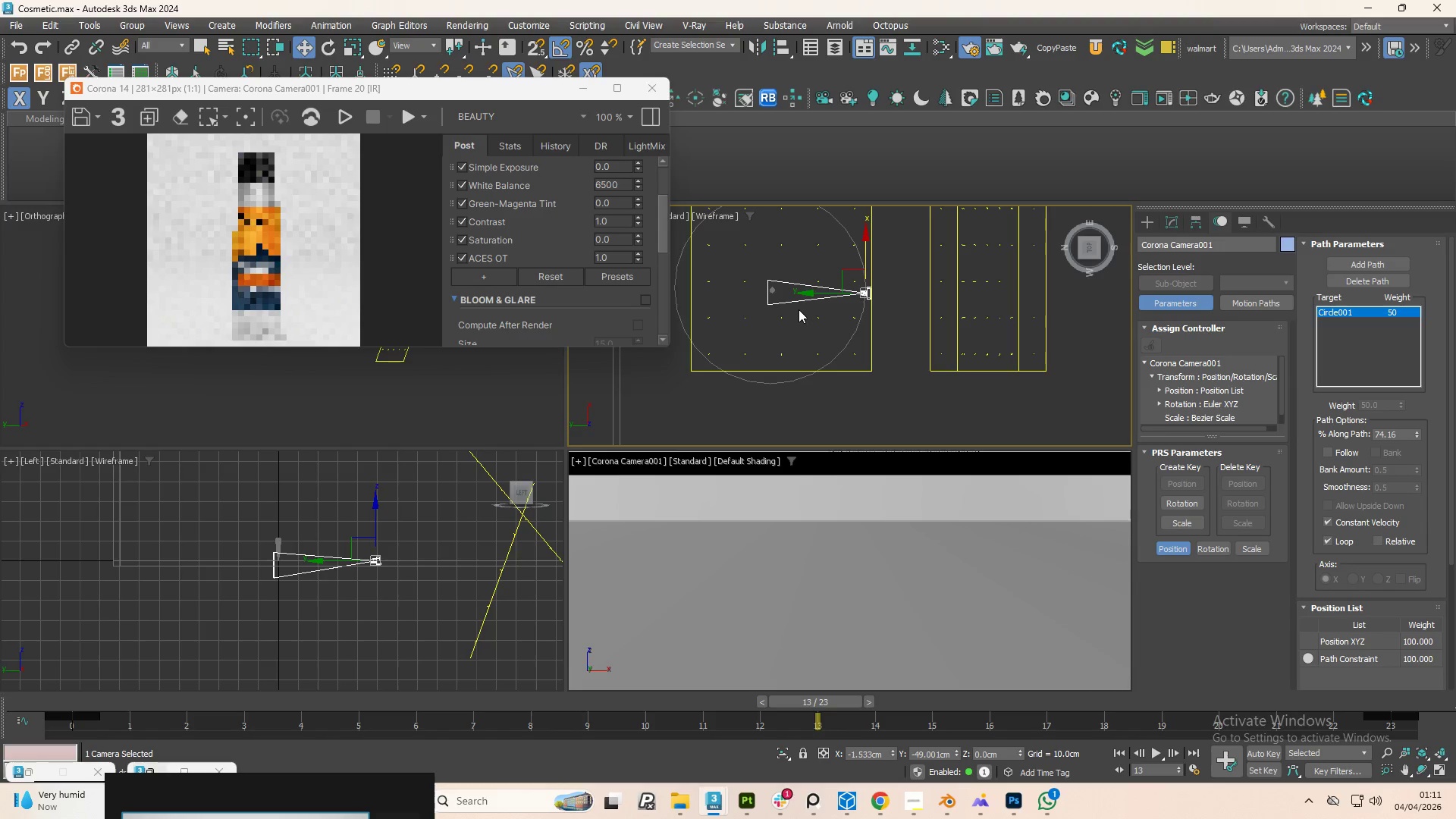 
hold_key(key=AltLeft, duration=1.45)
 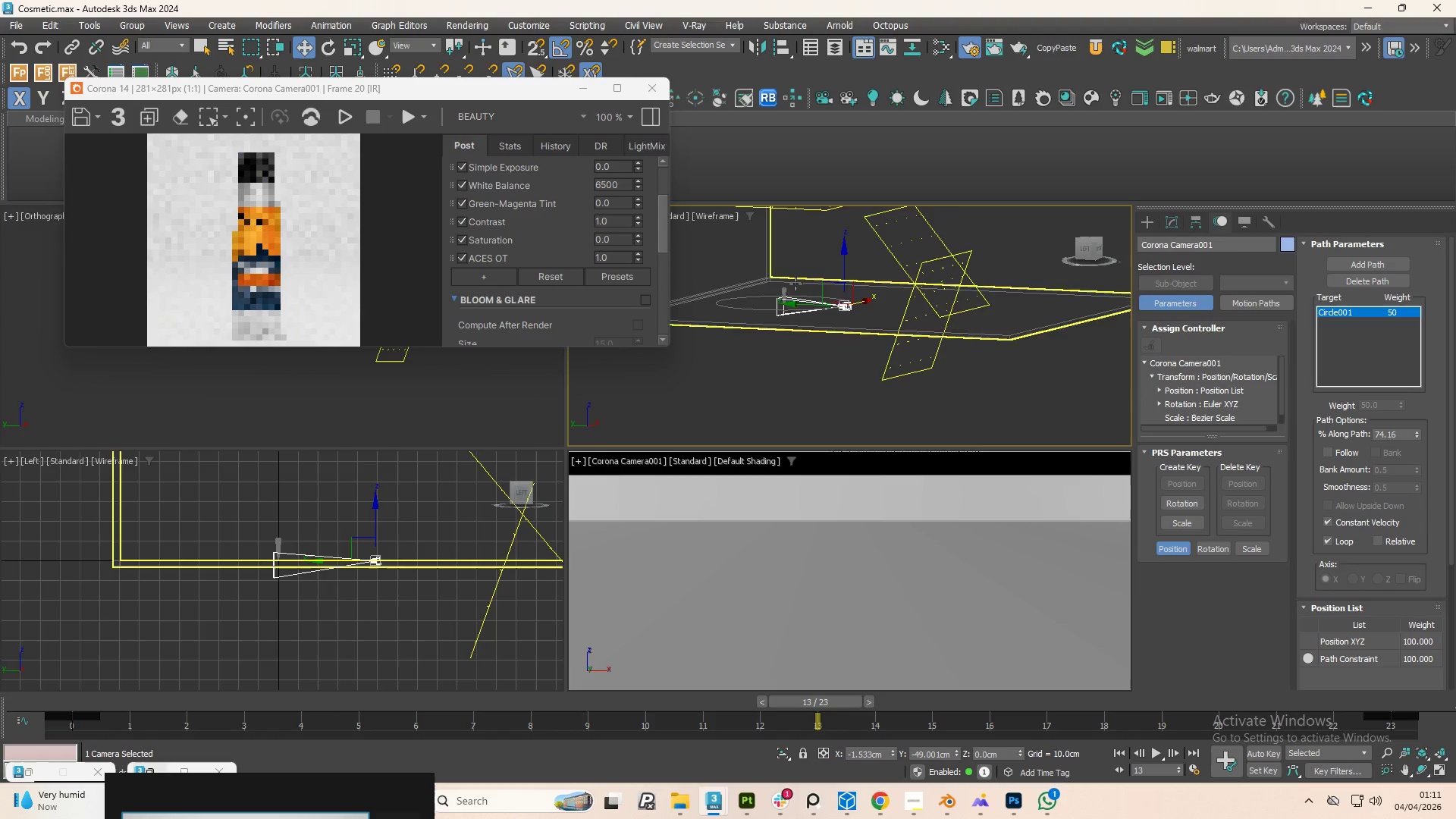 
scroll: coordinate [801, 334], scroll_direction: down, amount: 1.0
 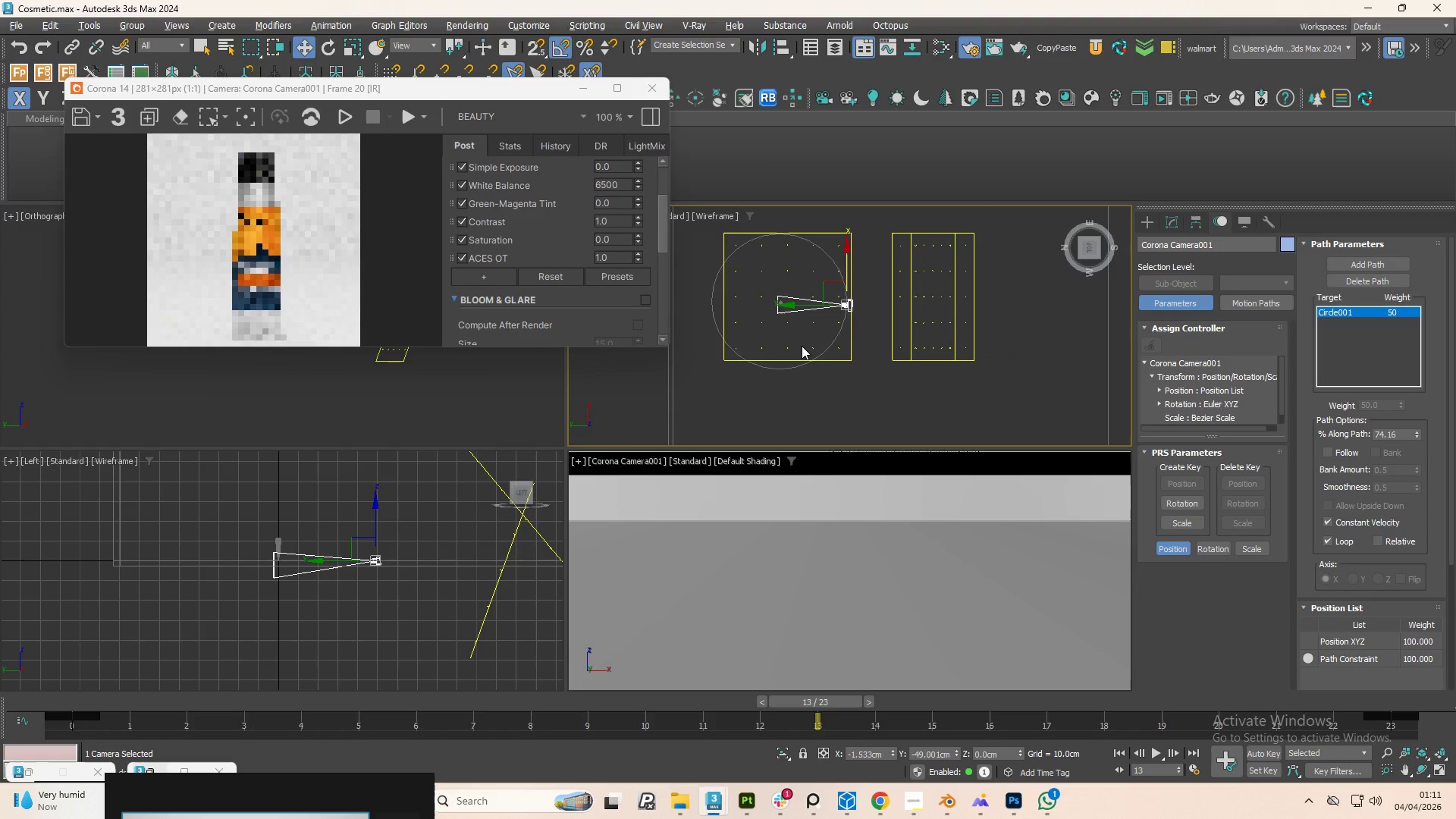 
hold_key(key=AltLeft, duration=0.58)
 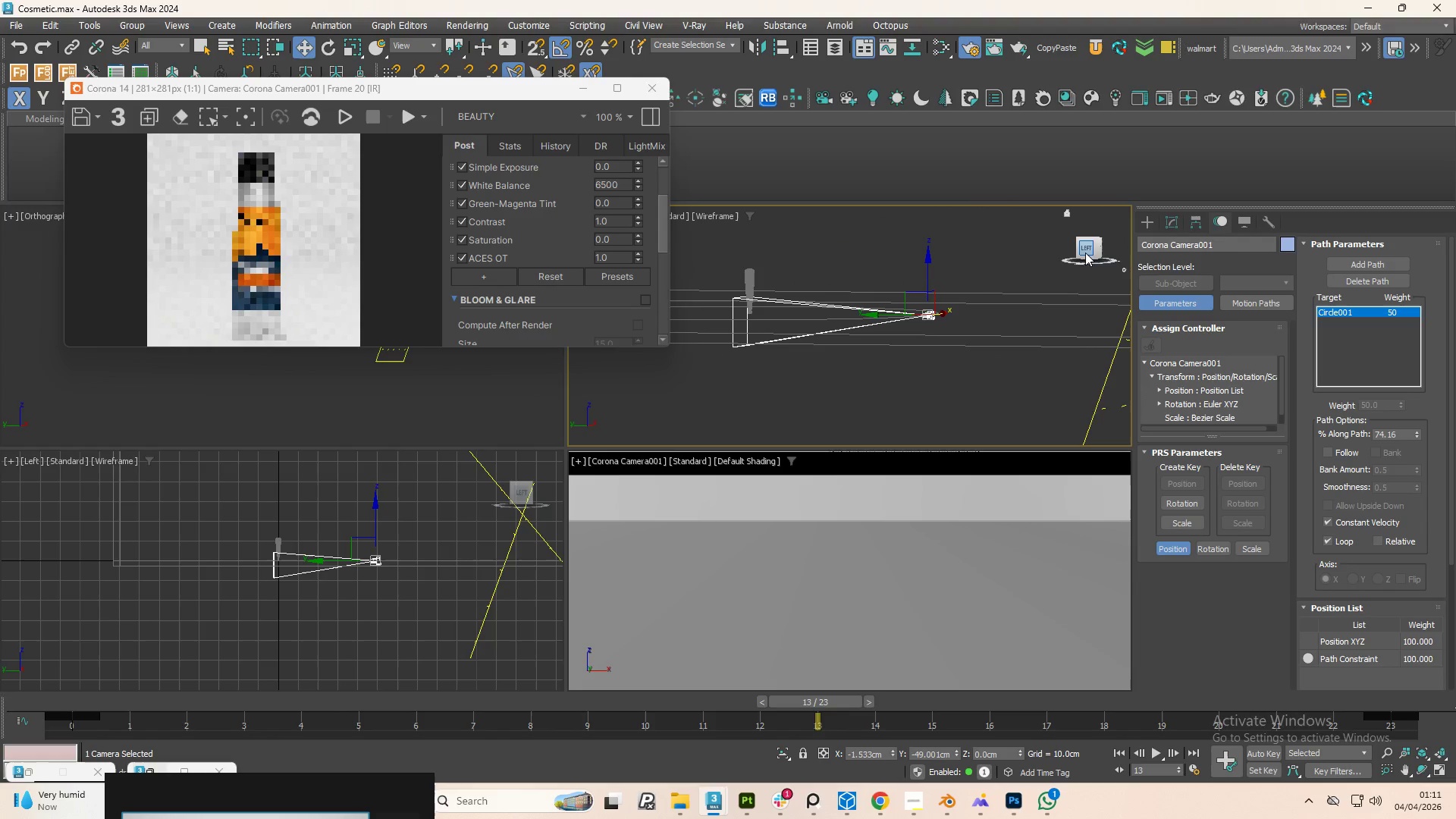 
scroll: coordinate [801, 307], scroll_direction: up, amount: 3.0
 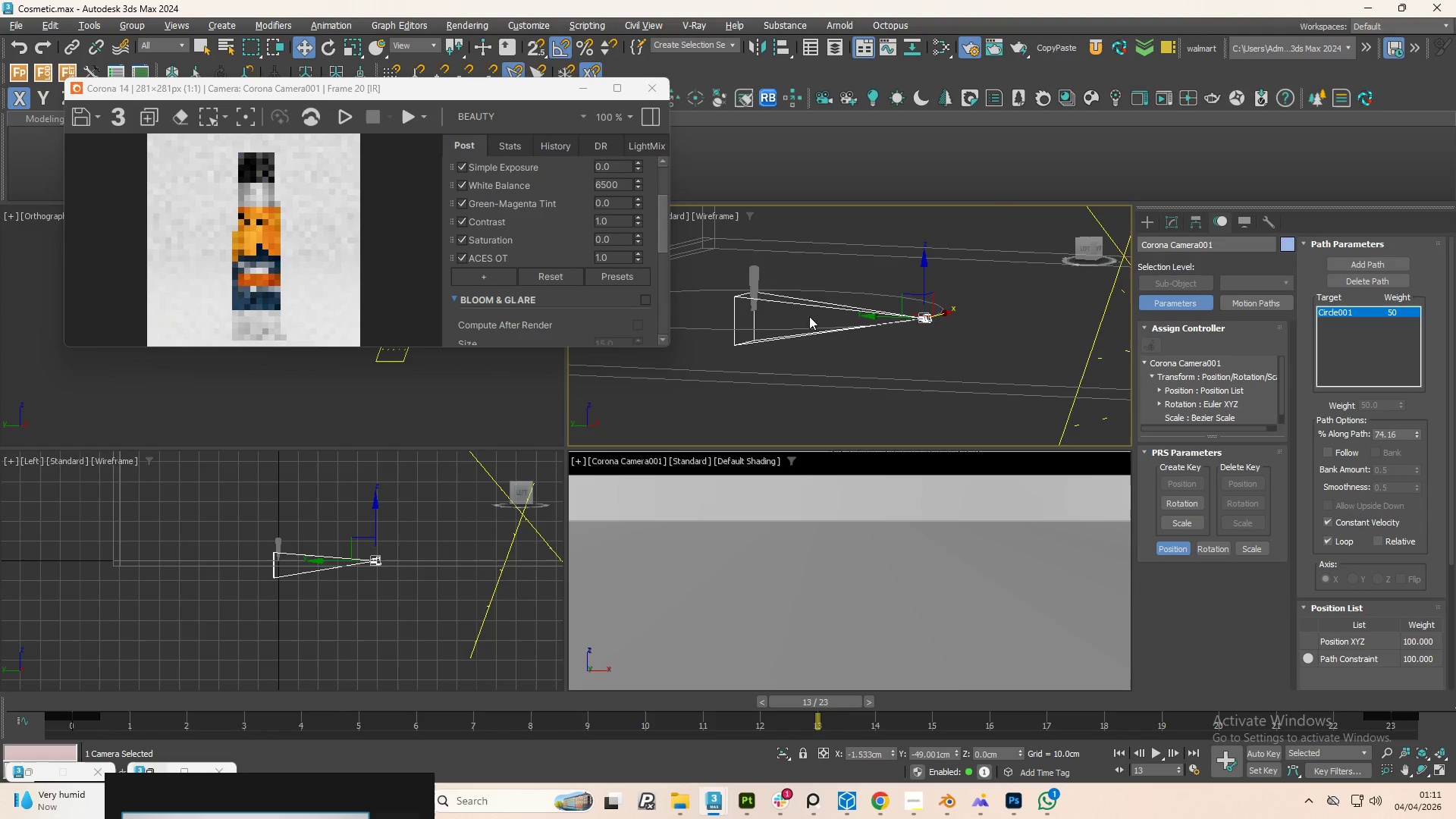 
left_click([1085, 253])
 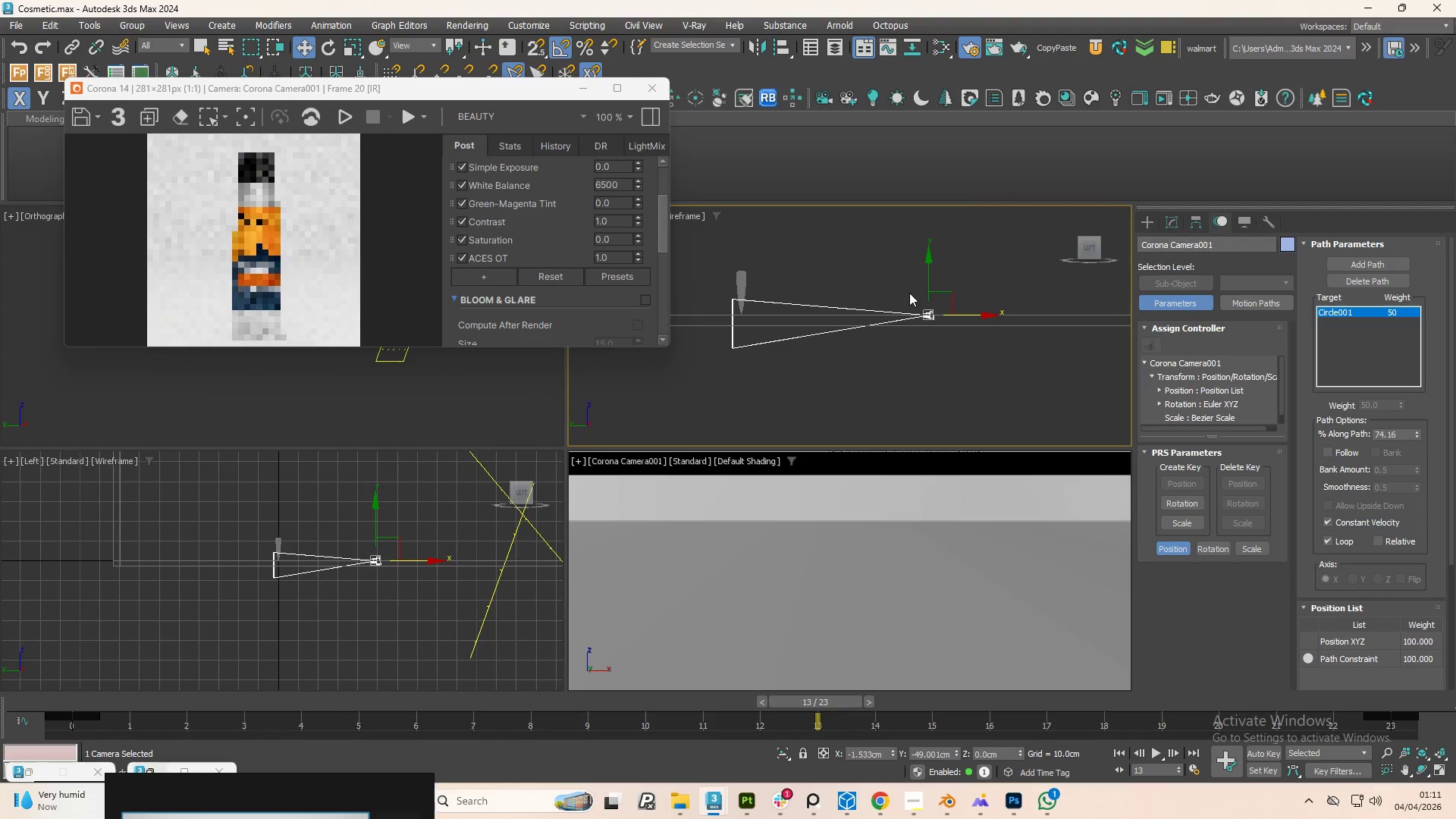 
scroll: coordinate [745, 303], scroll_direction: up, amount: 3.0
 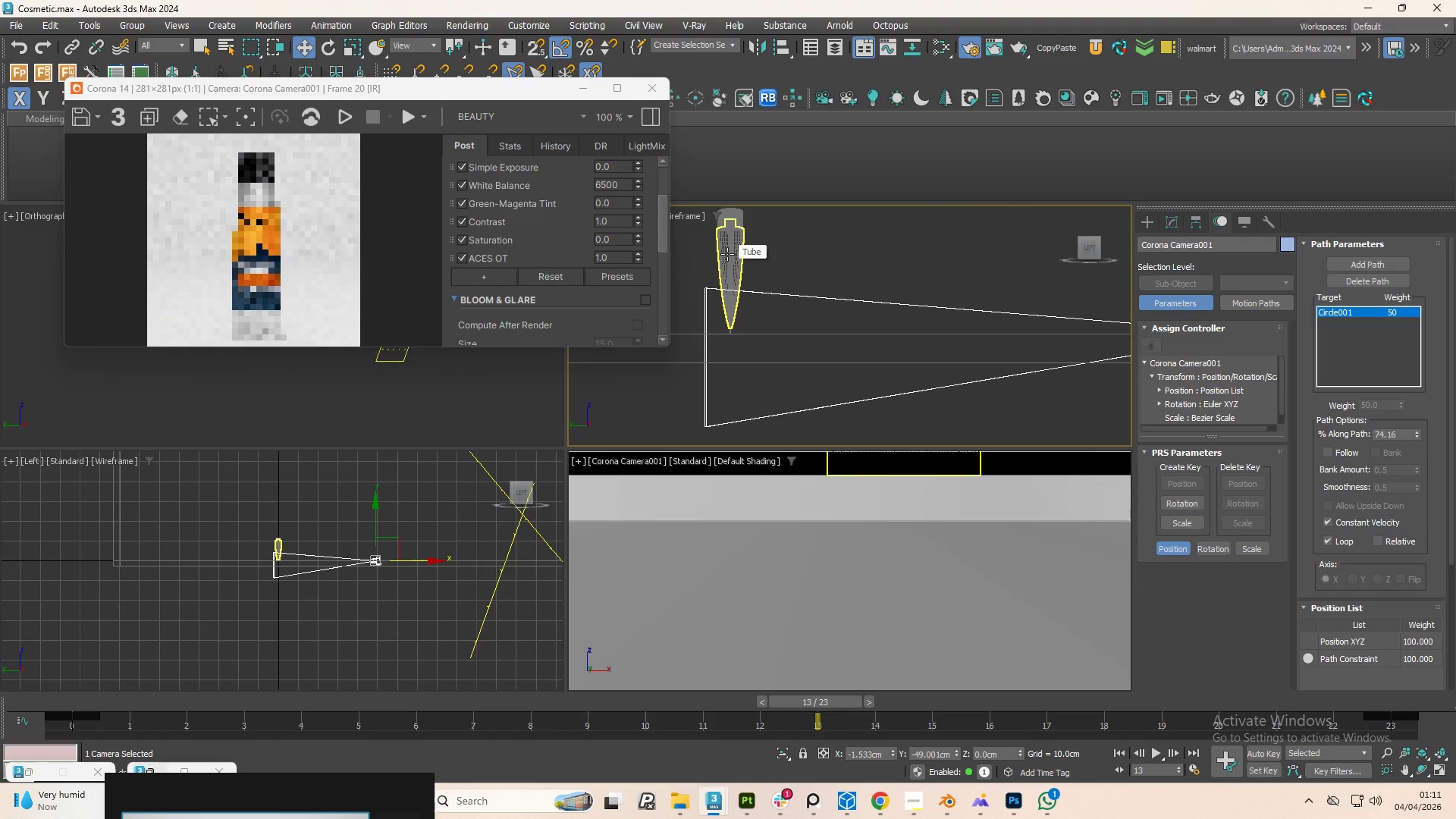 
left_click([727, 254])
 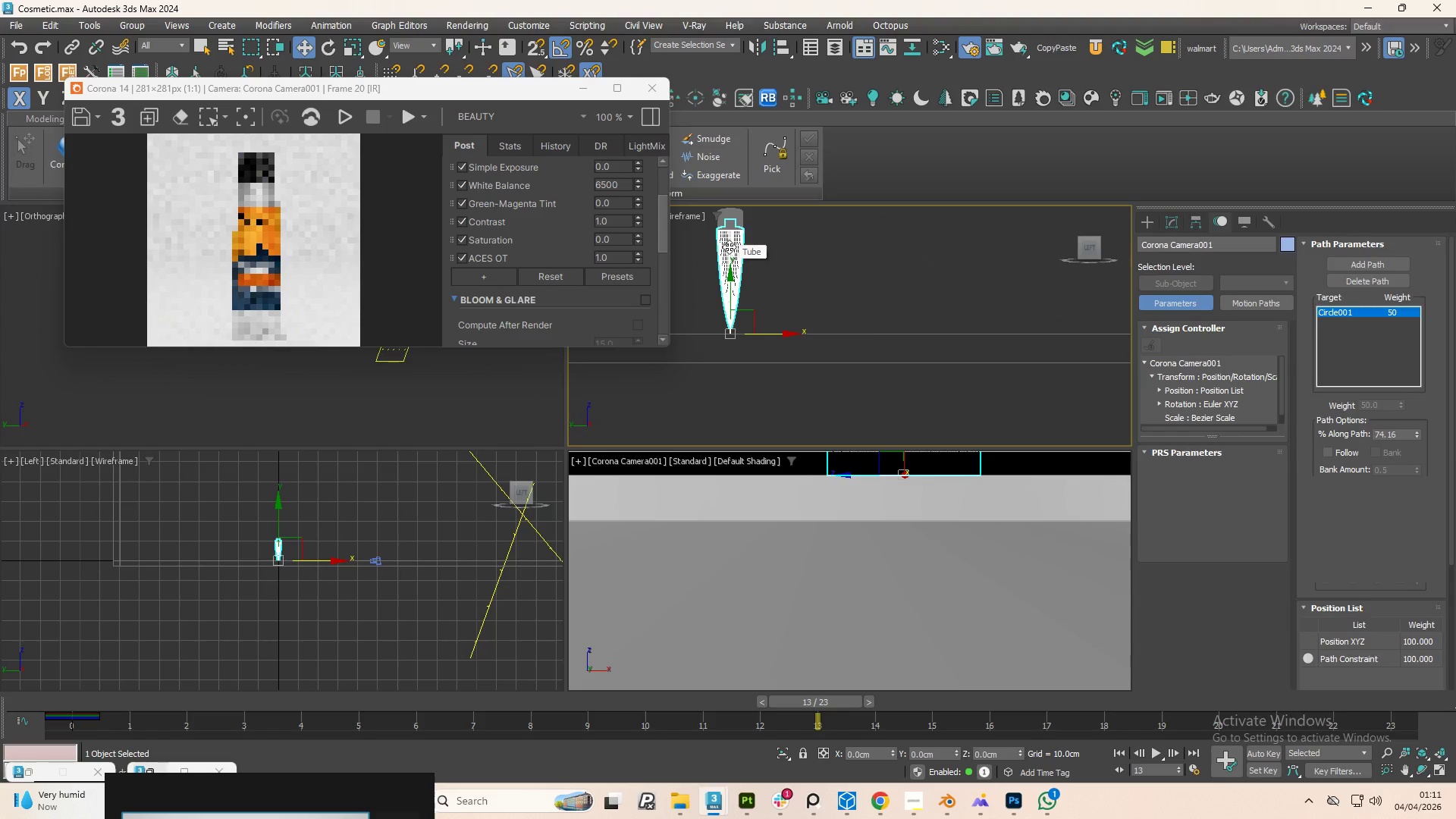 
hold_key(key=ControlLeft, duration=1.22)
left_click([736, 215])
 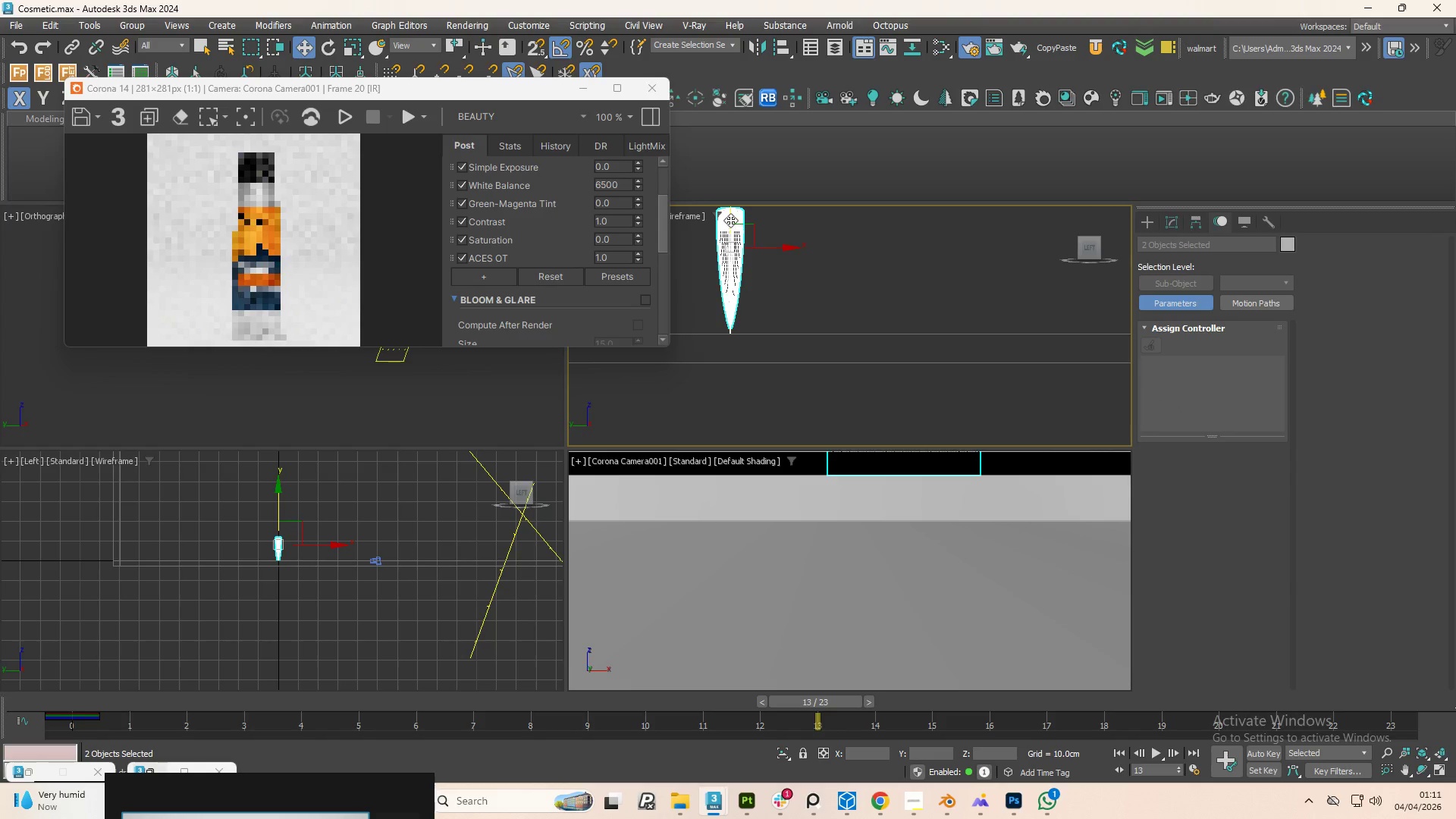 
left_click_drag(start_coordinate=[730, 219], to_coordinate=[730, 335])
 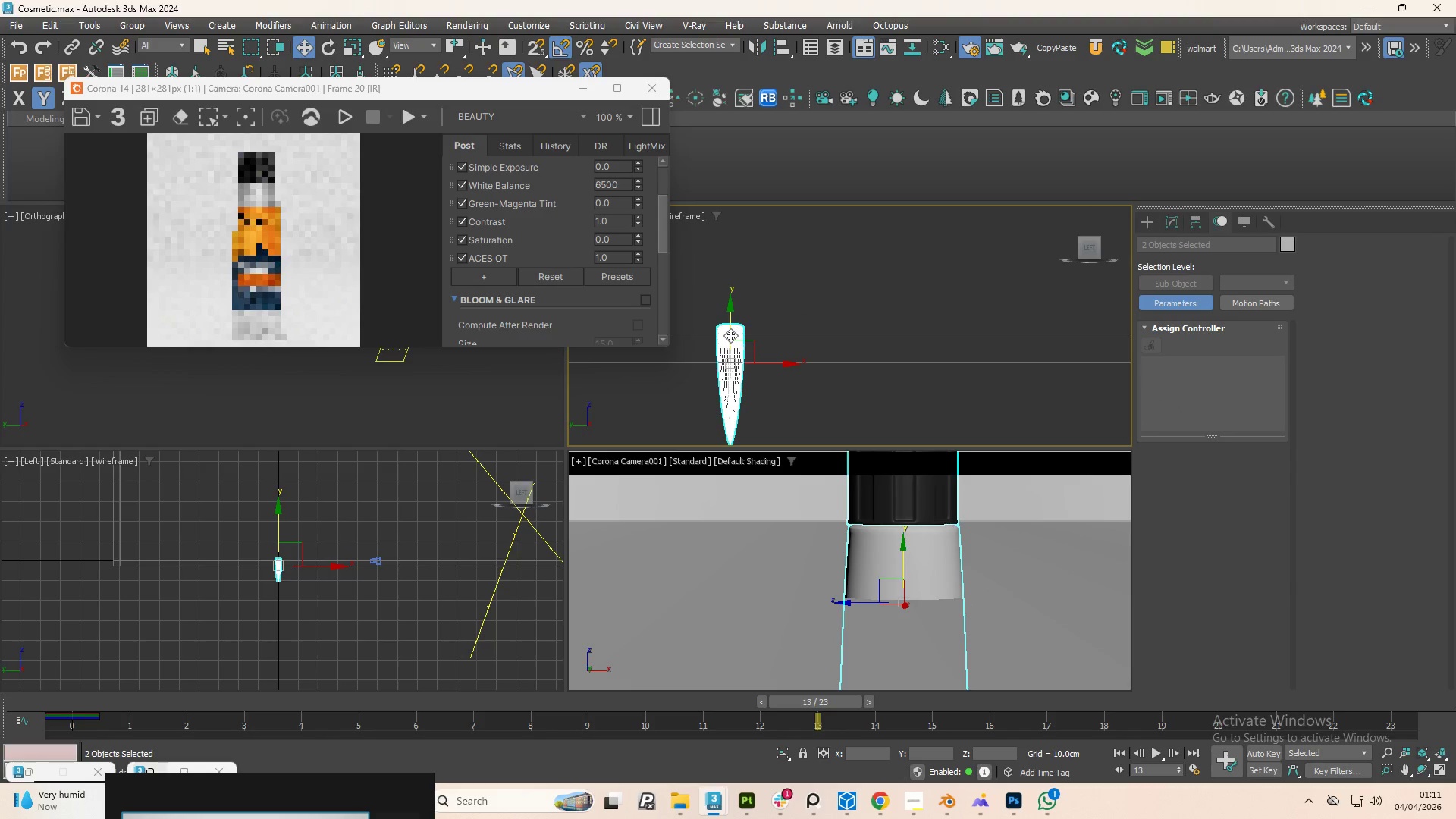 
key(Shift+ShiftLeft)
 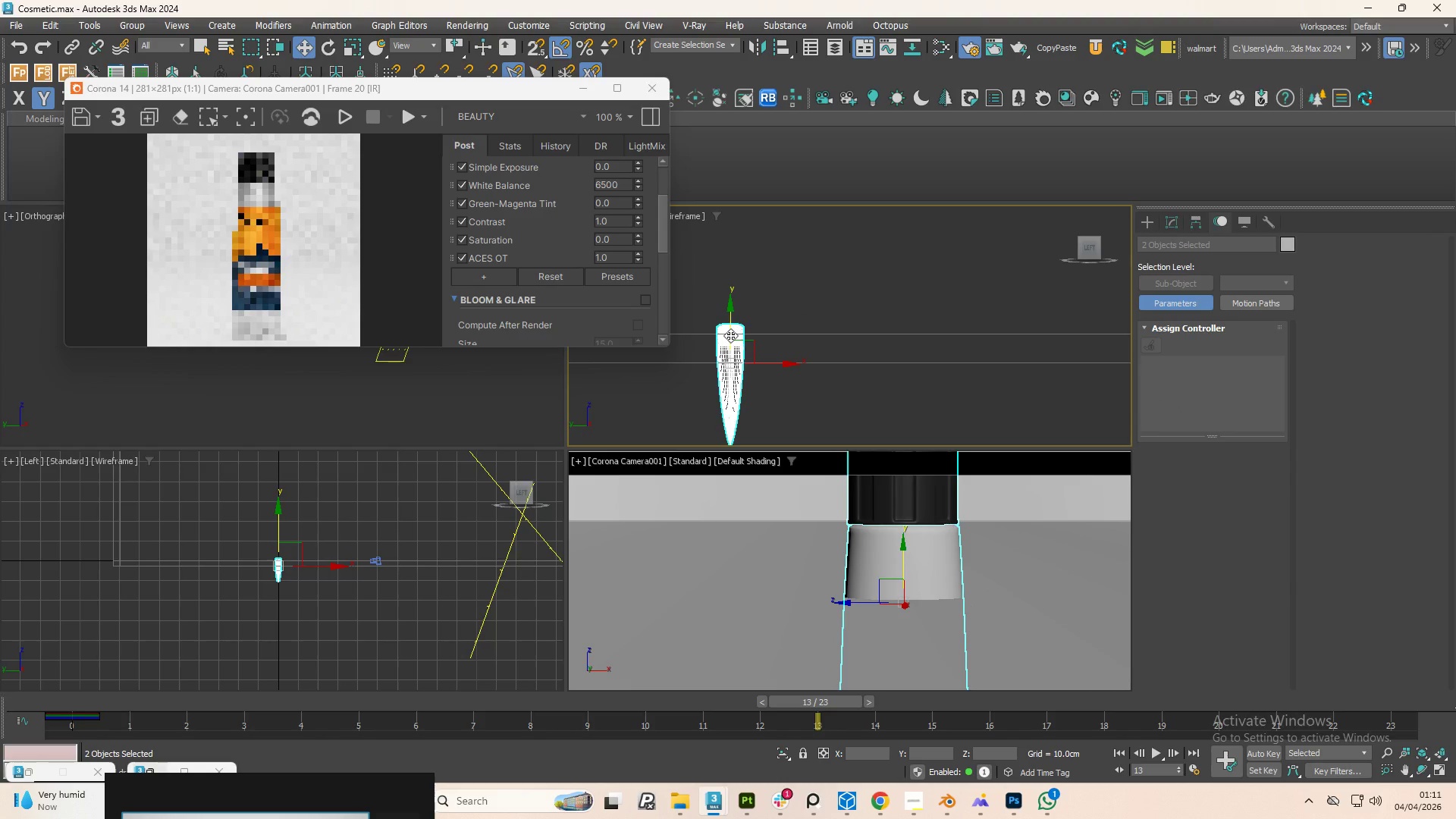 
key(Control+Z)
 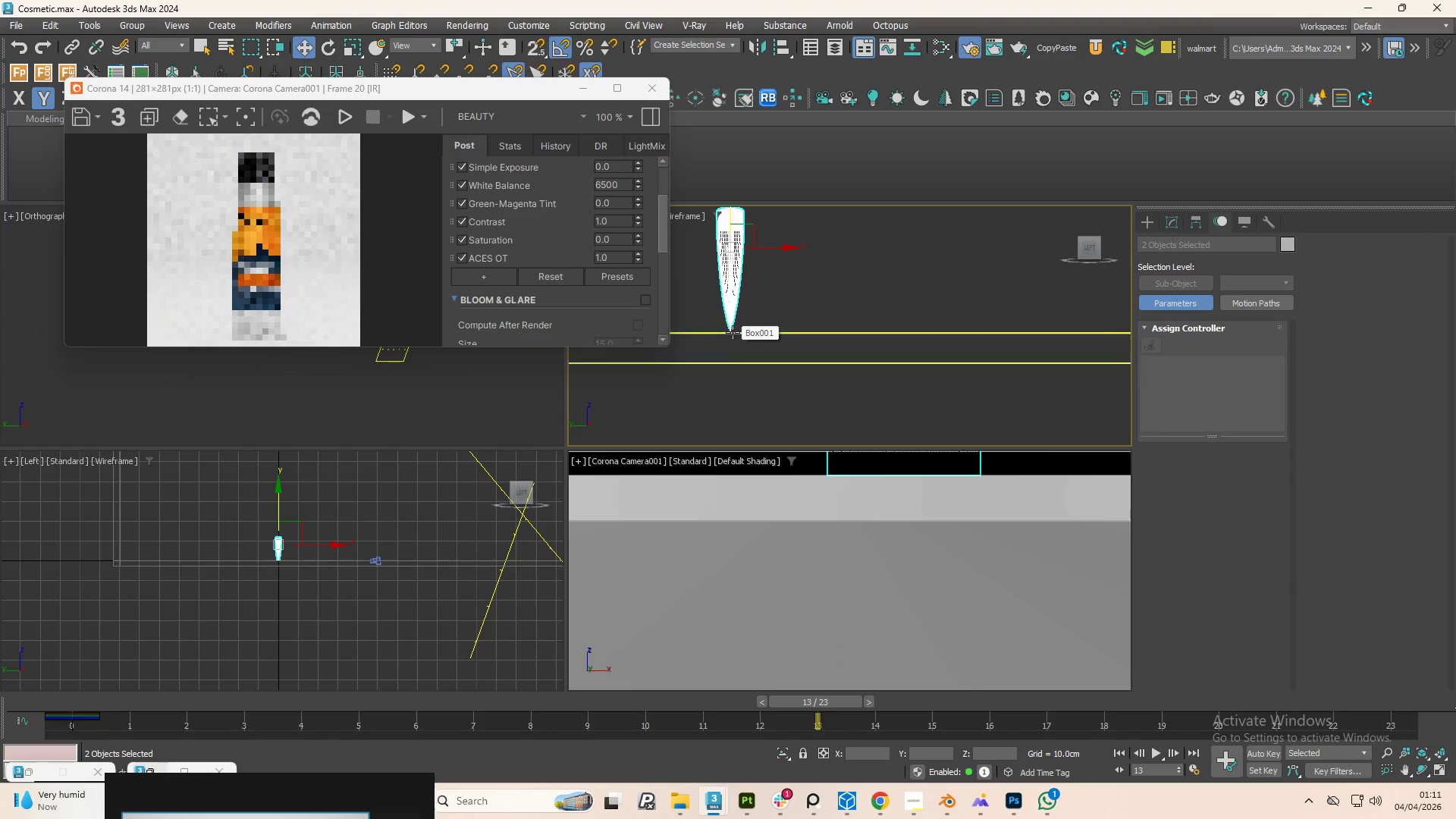 
scroll: coordinate [906, 344], scroll_direction: down, amount: 9.0
 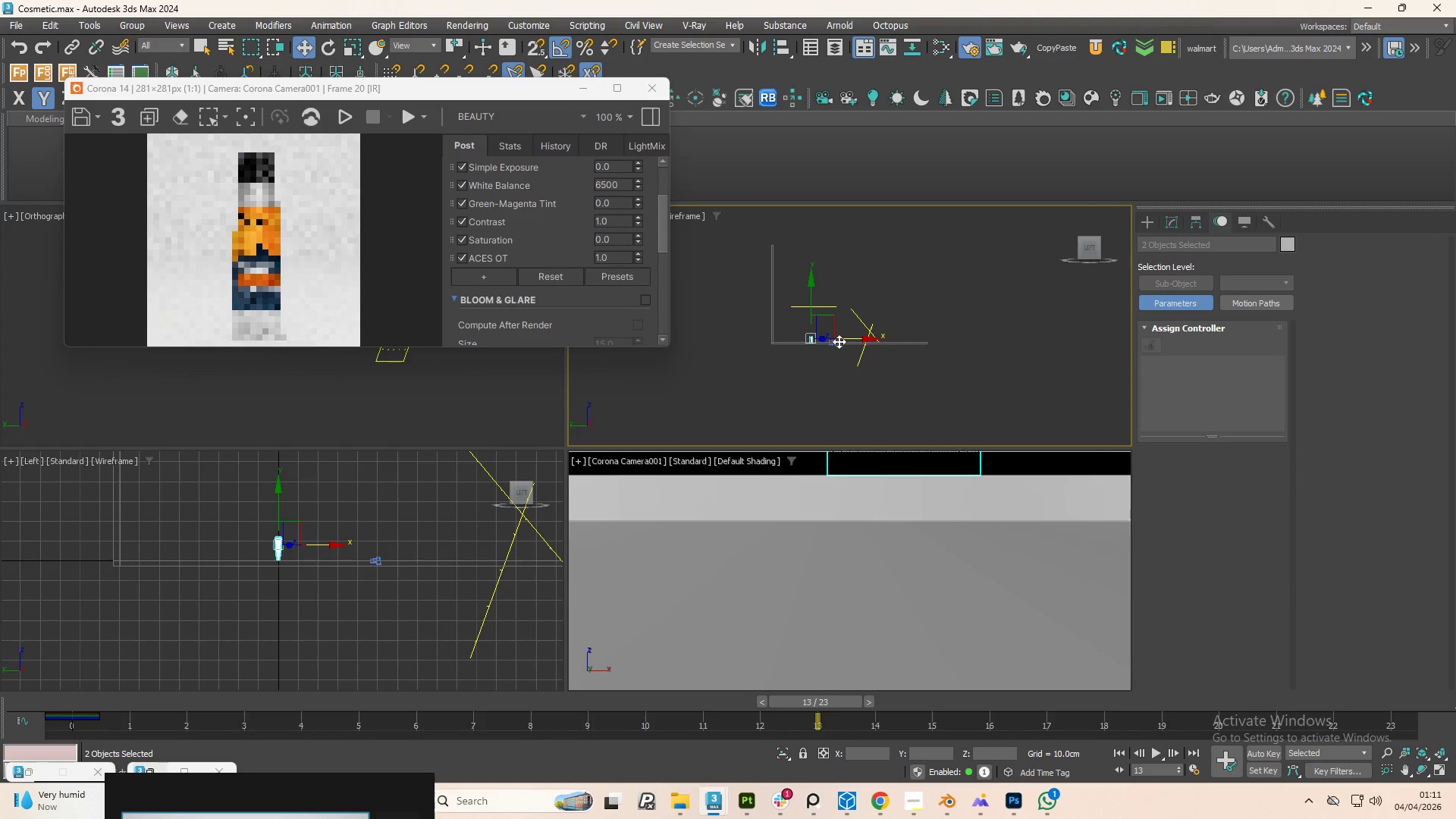 
scroll: coordinate [831, 331], scroll_direction: up, amount: 10.0
 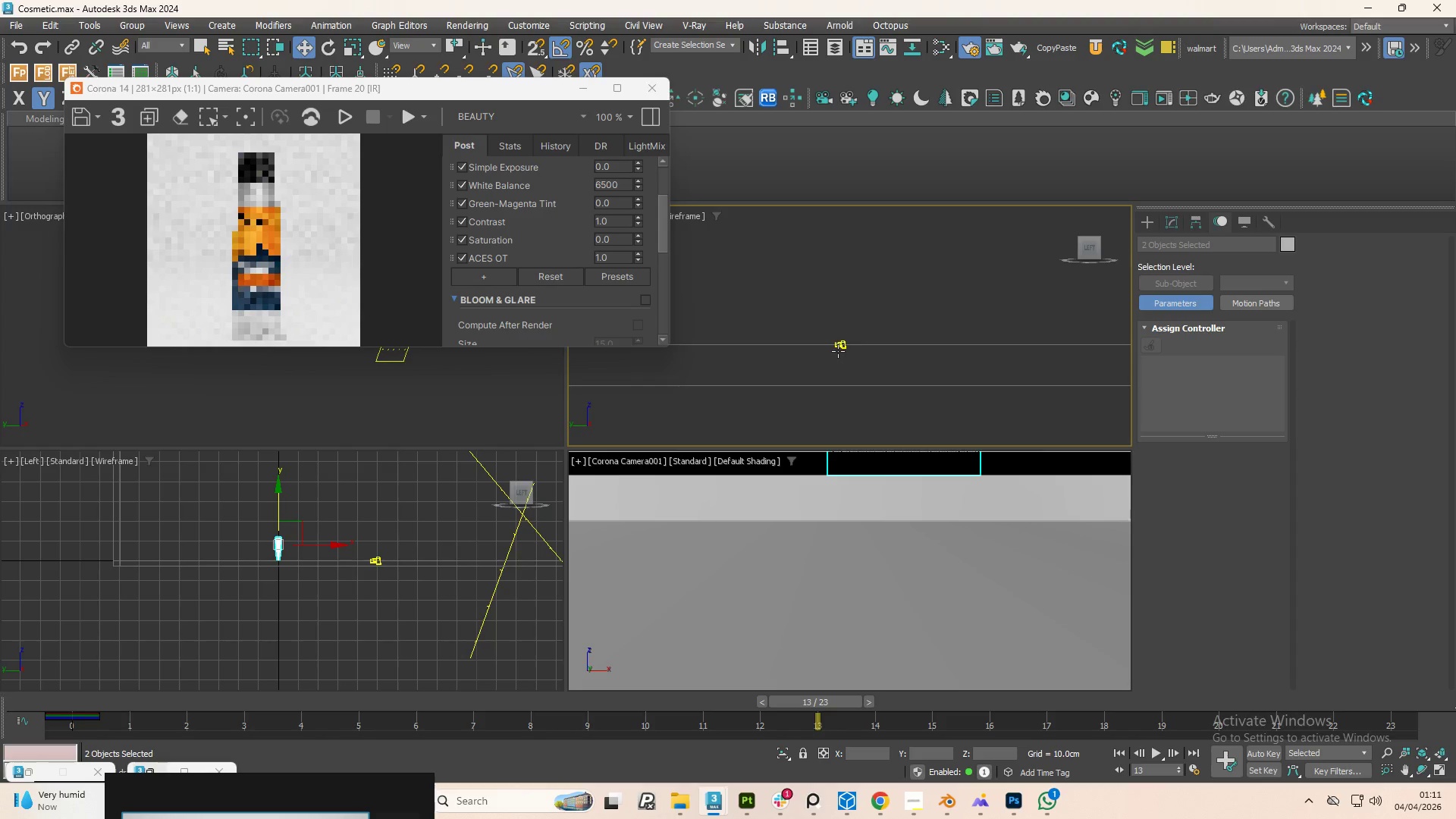 
left_click([838, 348])
 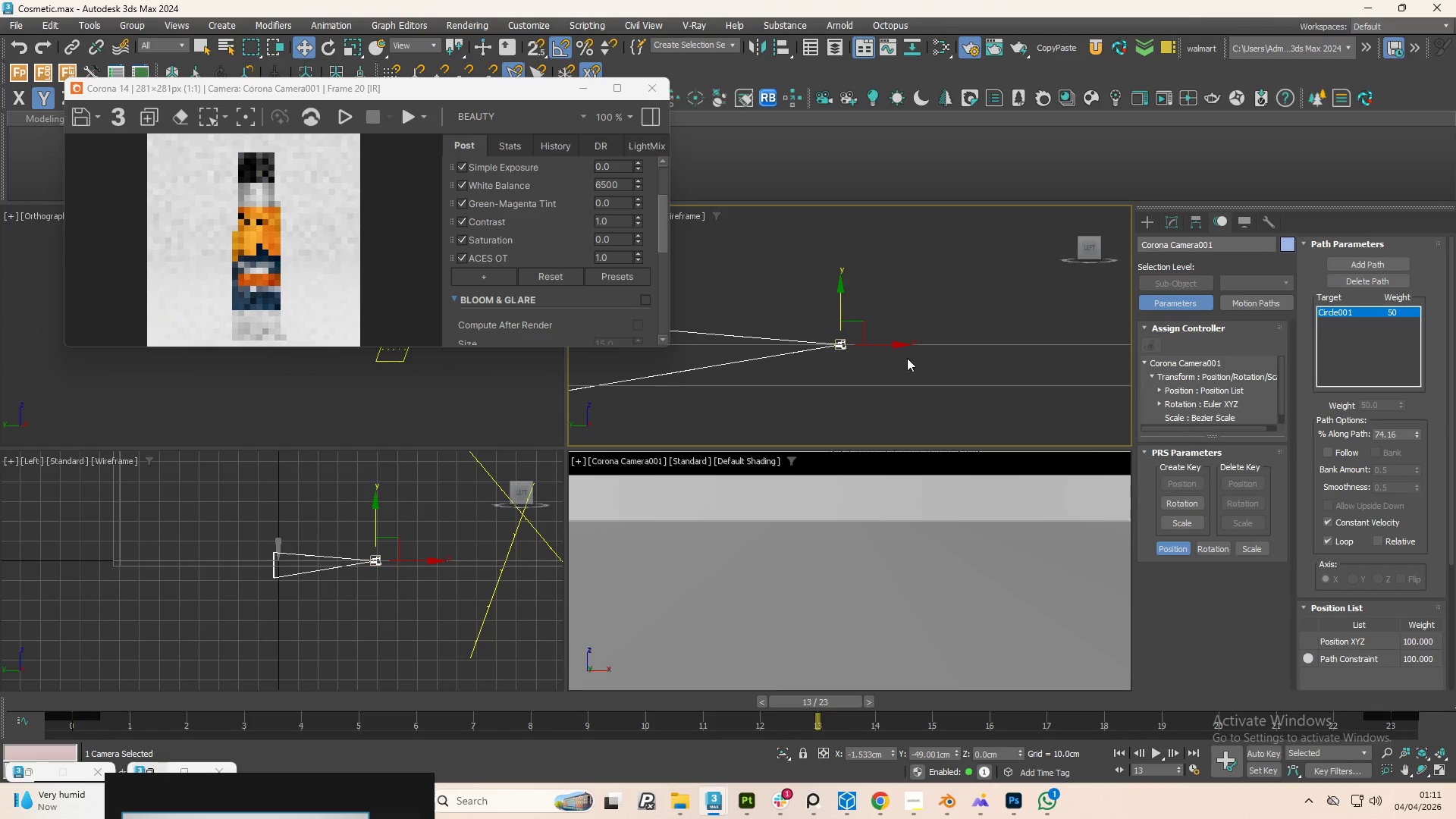 
scroll: coordinate [963, 378], scroll_direction: down, amount: 5.0
 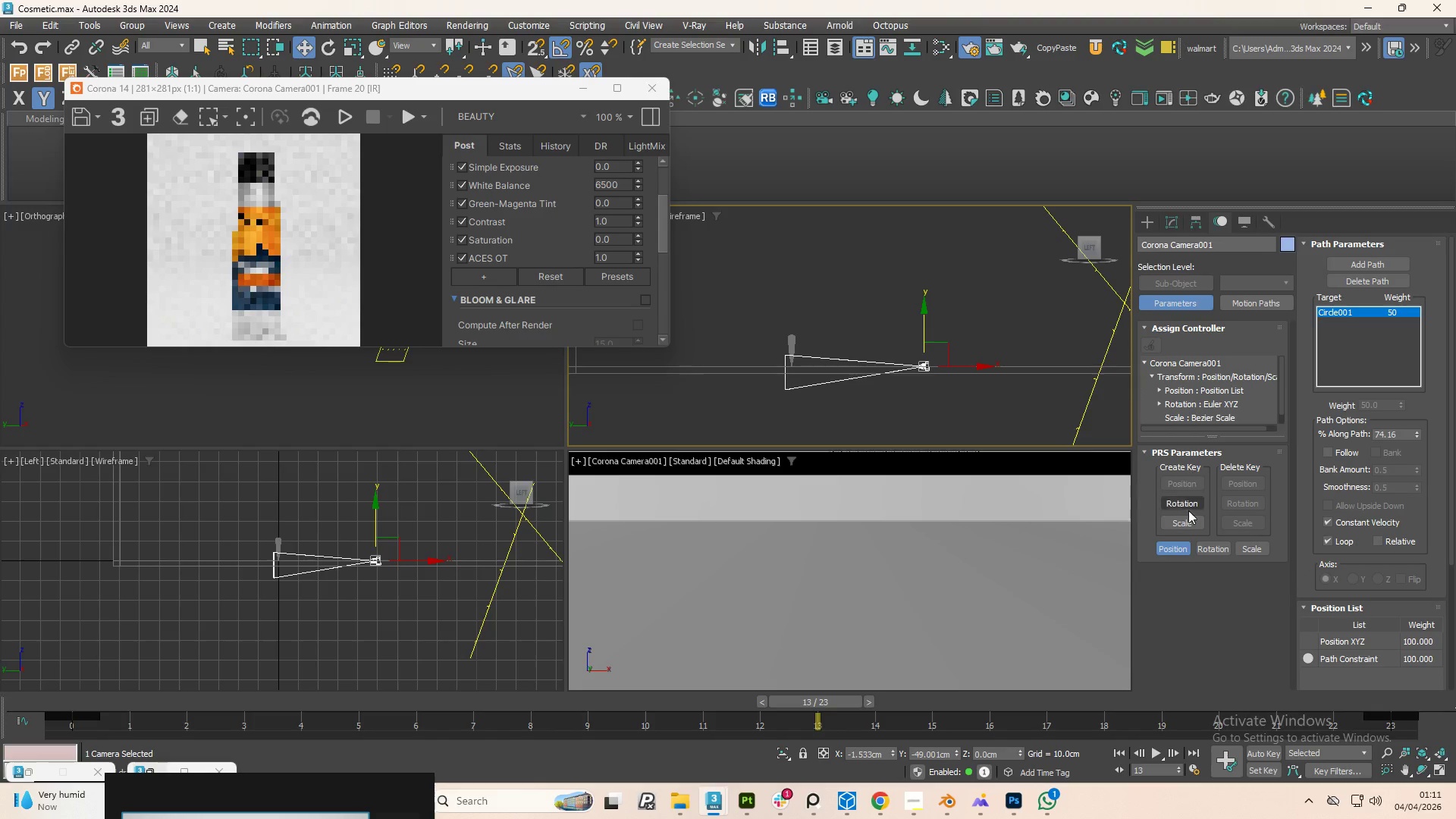 
left_click([1177, 548])
 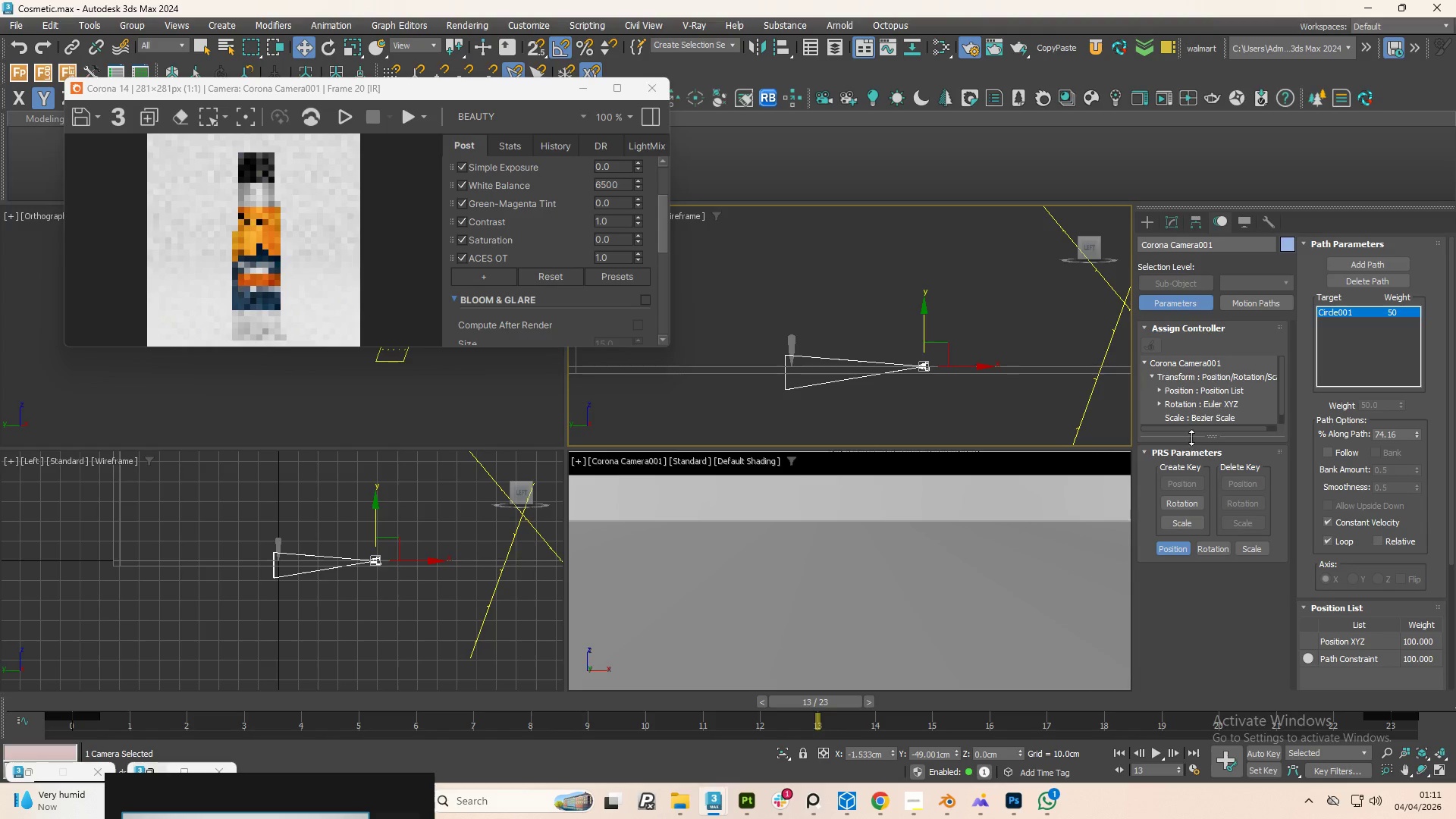 
scroll: coordinate [1216, 335], scroll_direction: up, amount: 2.0
 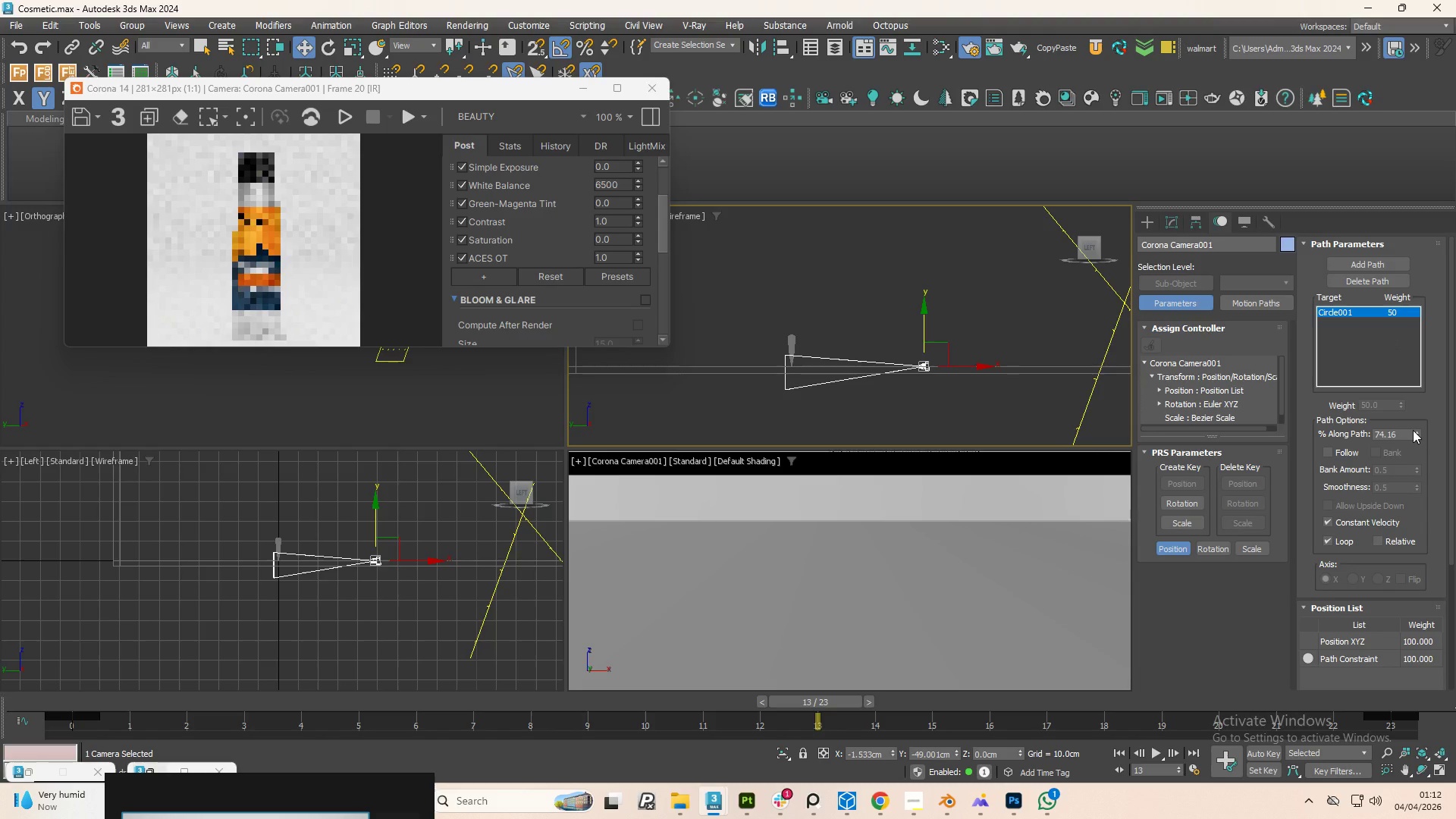 
wait(5.82)
 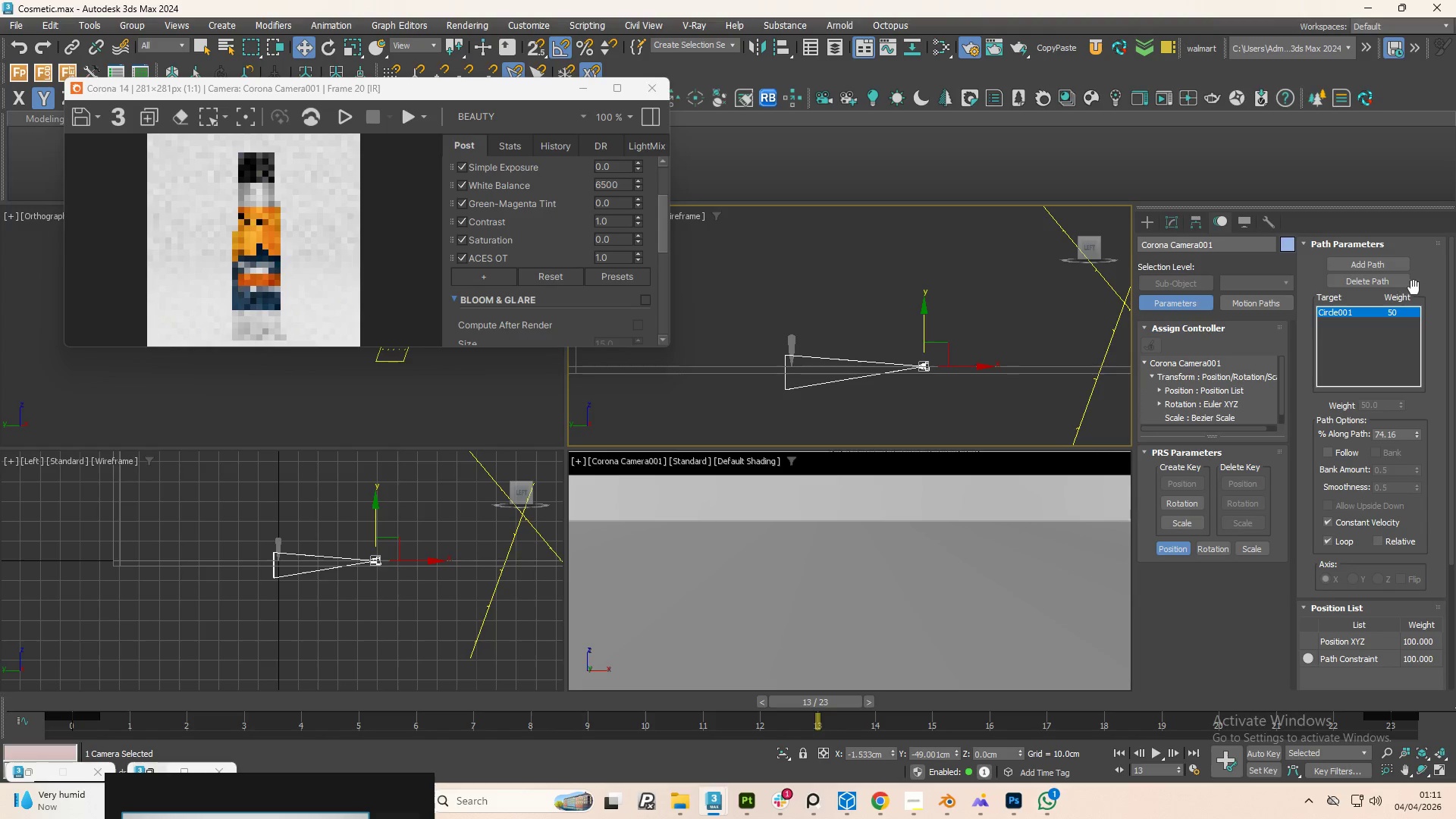 
left_click_drag(start_coordinate=[1417, 432], to_coordinate=[1407, 463])
 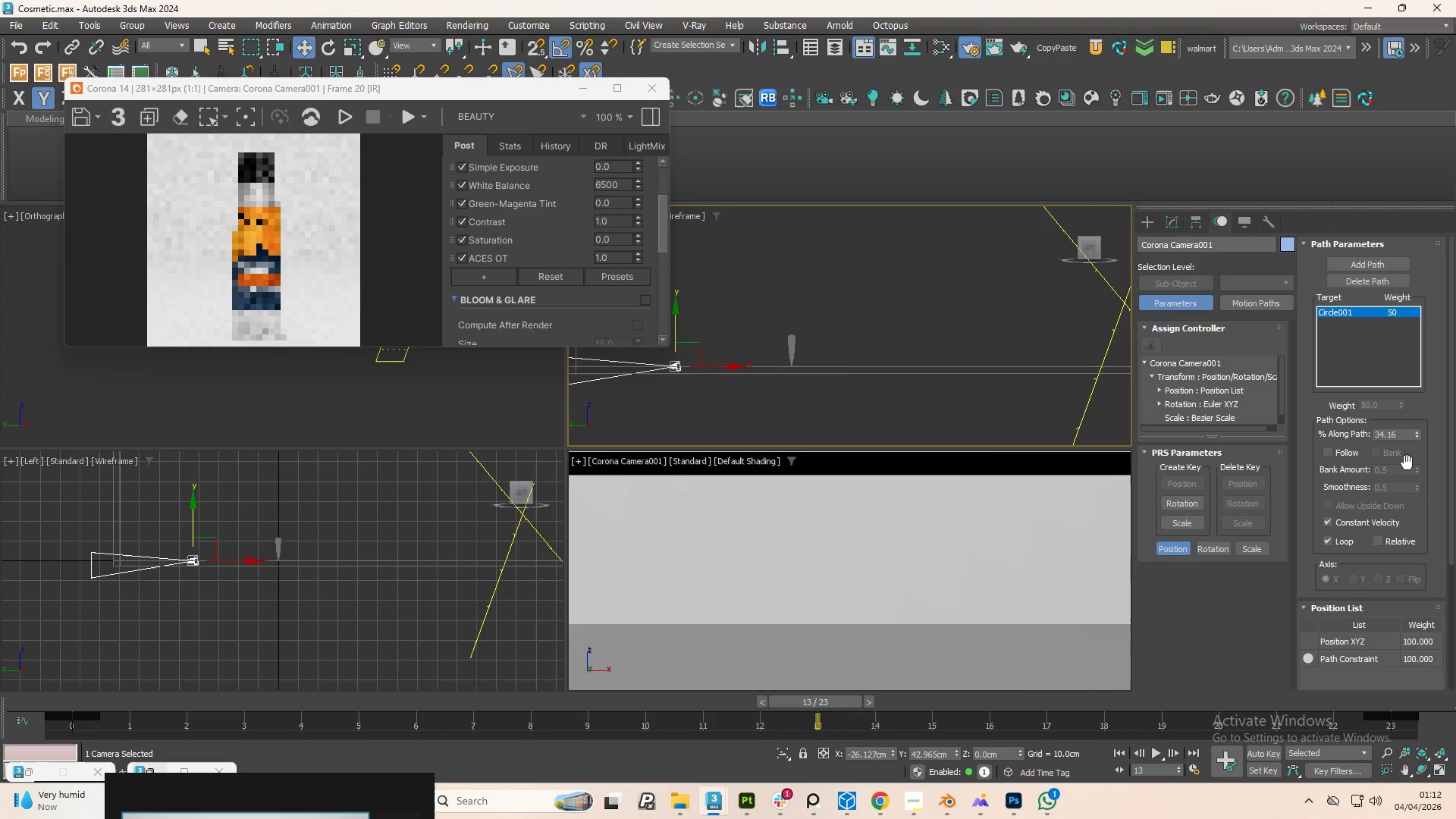 
key(Control+Z)
 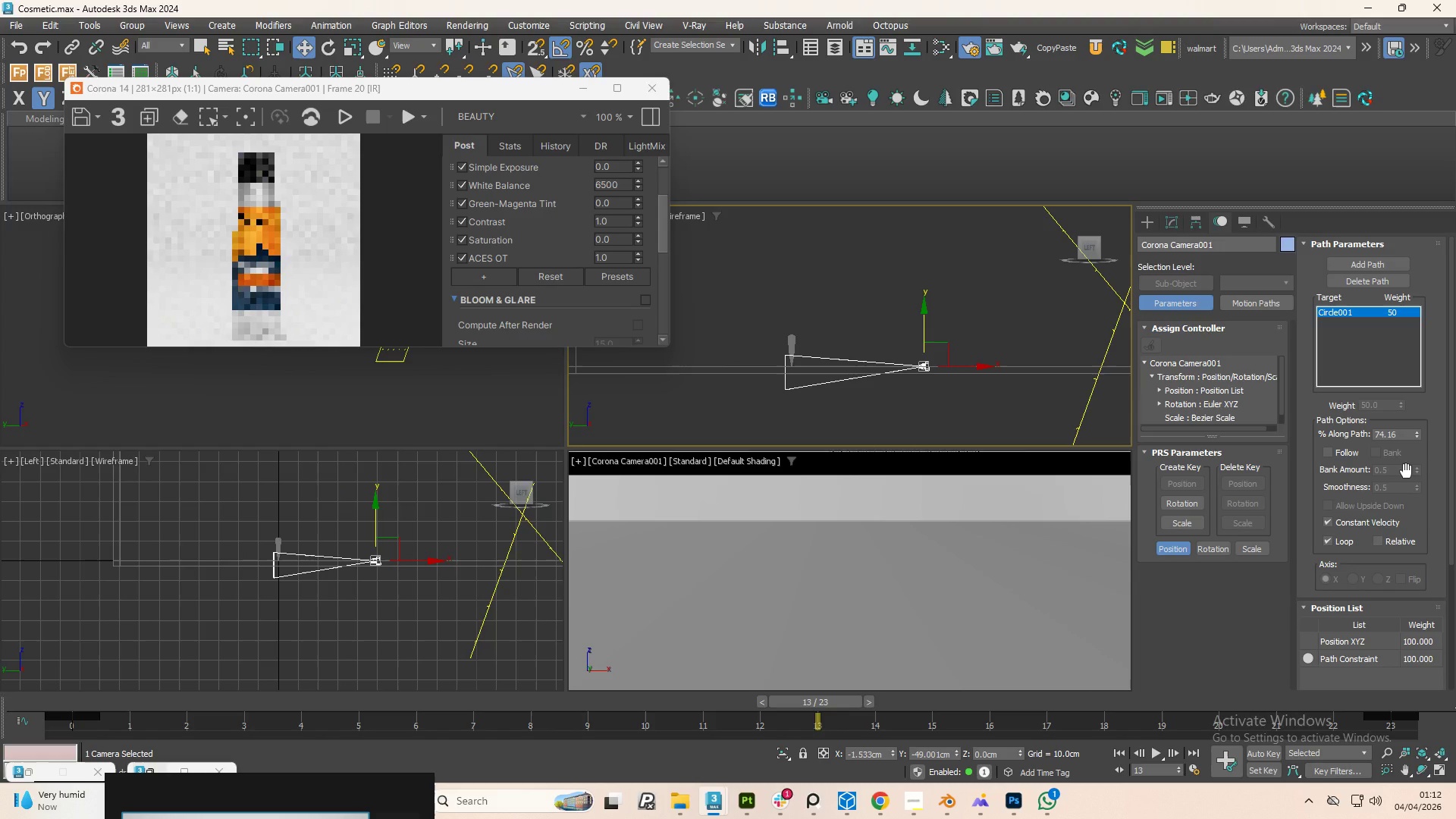 
key(Control+Z)
 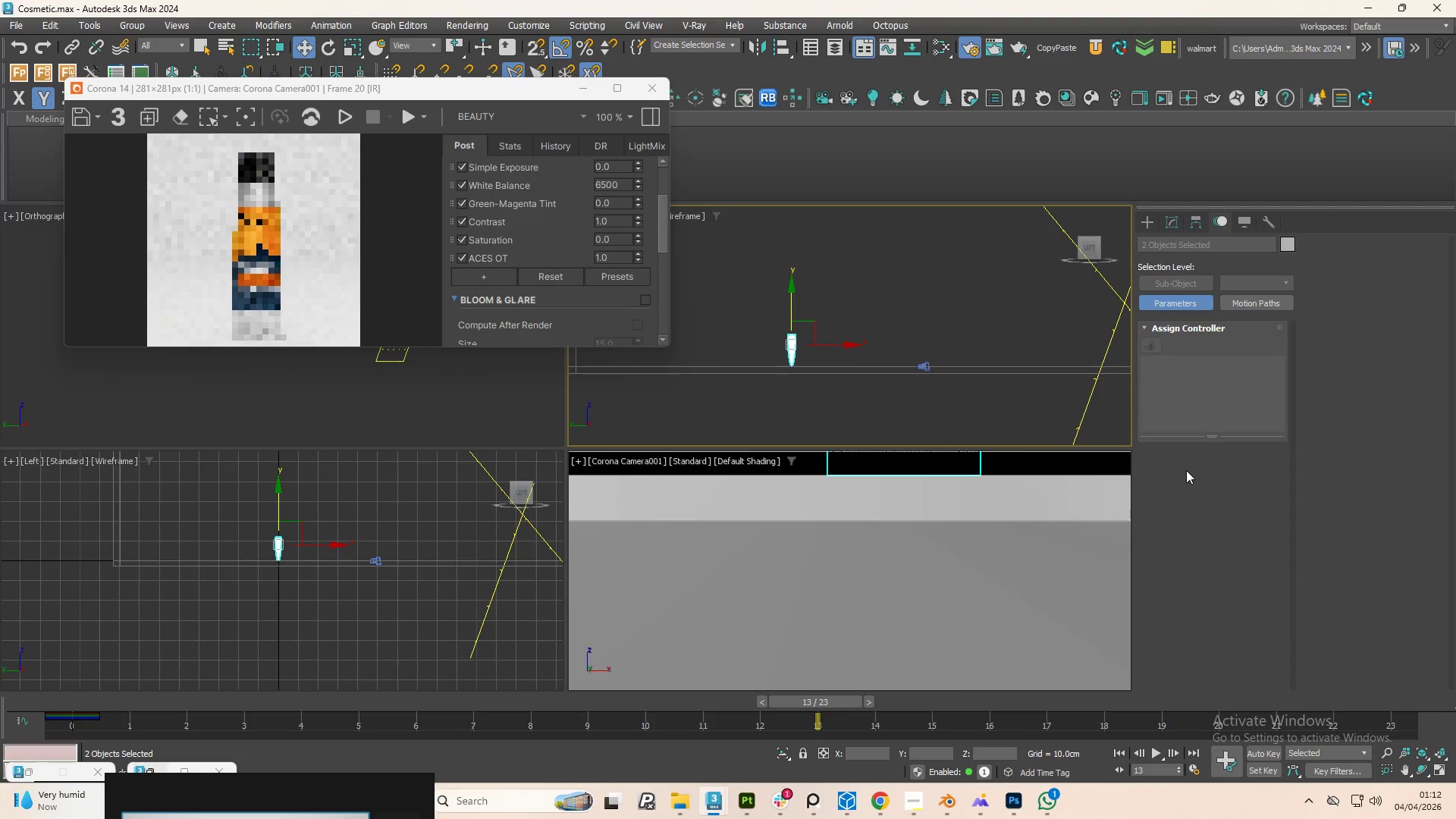 
key(Control+Y)
 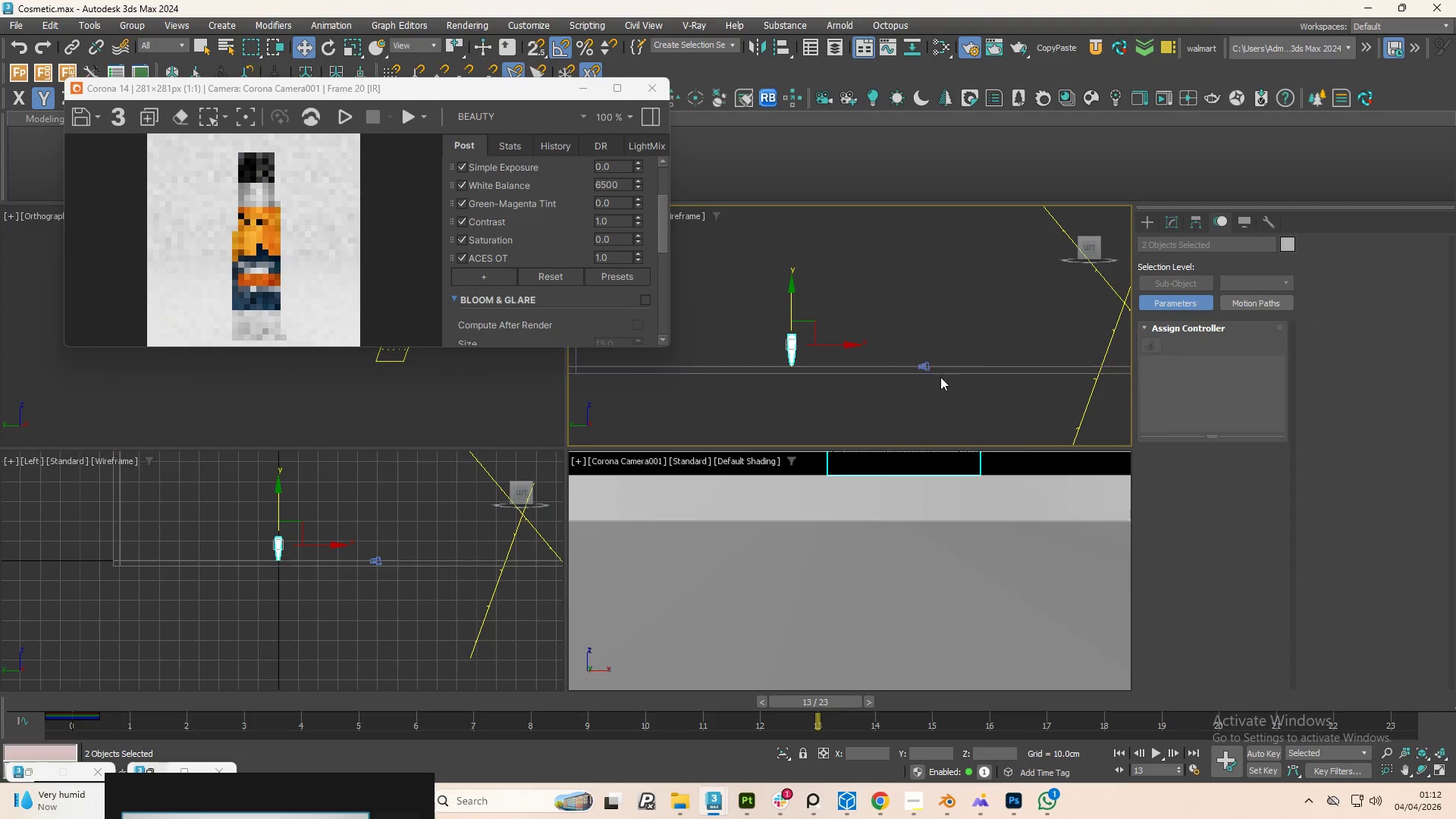 
scroll: coordinate [918, 368], scroll_direction: up, amount: 2.0
 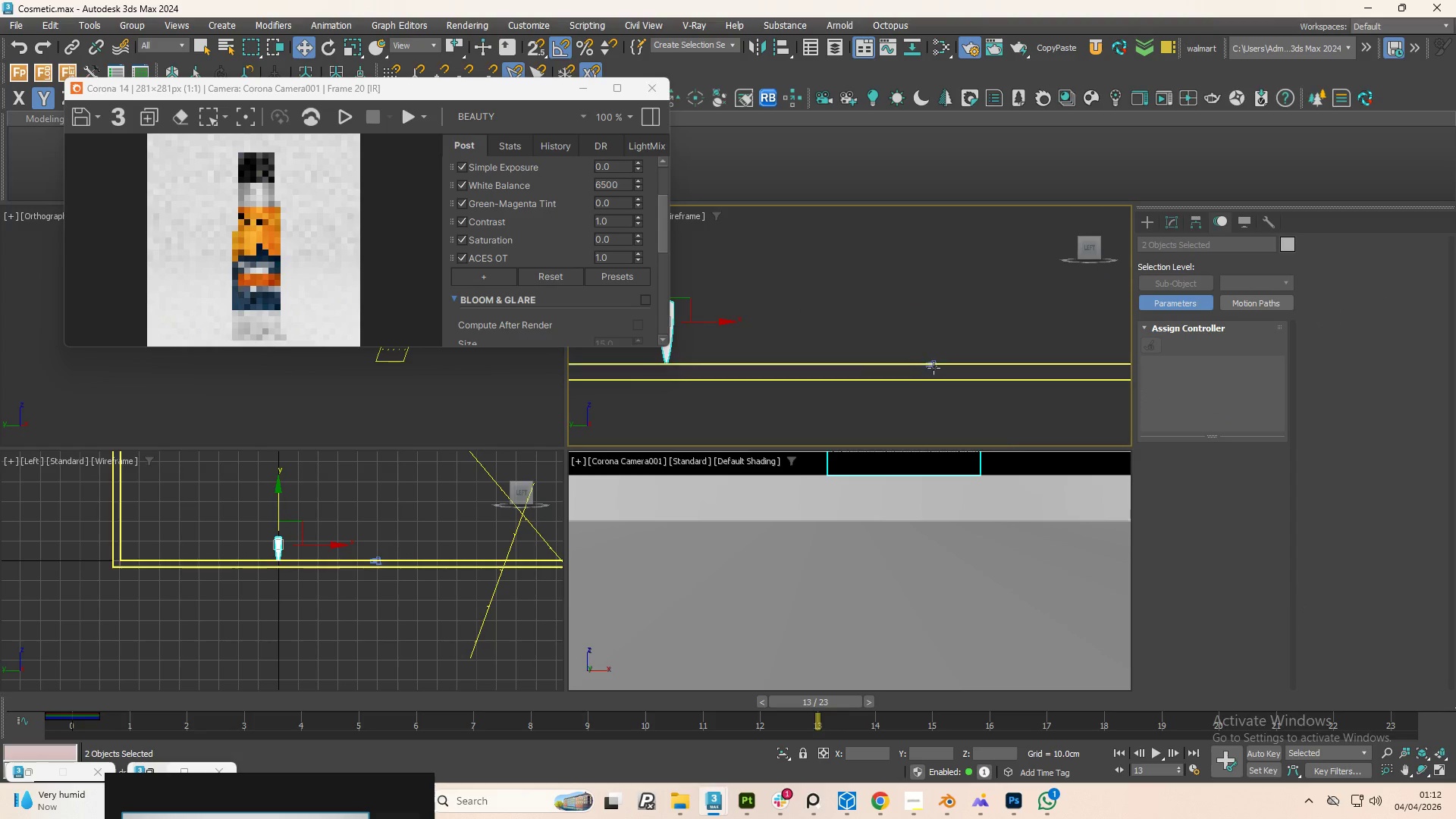 
left_click([936, 369])
 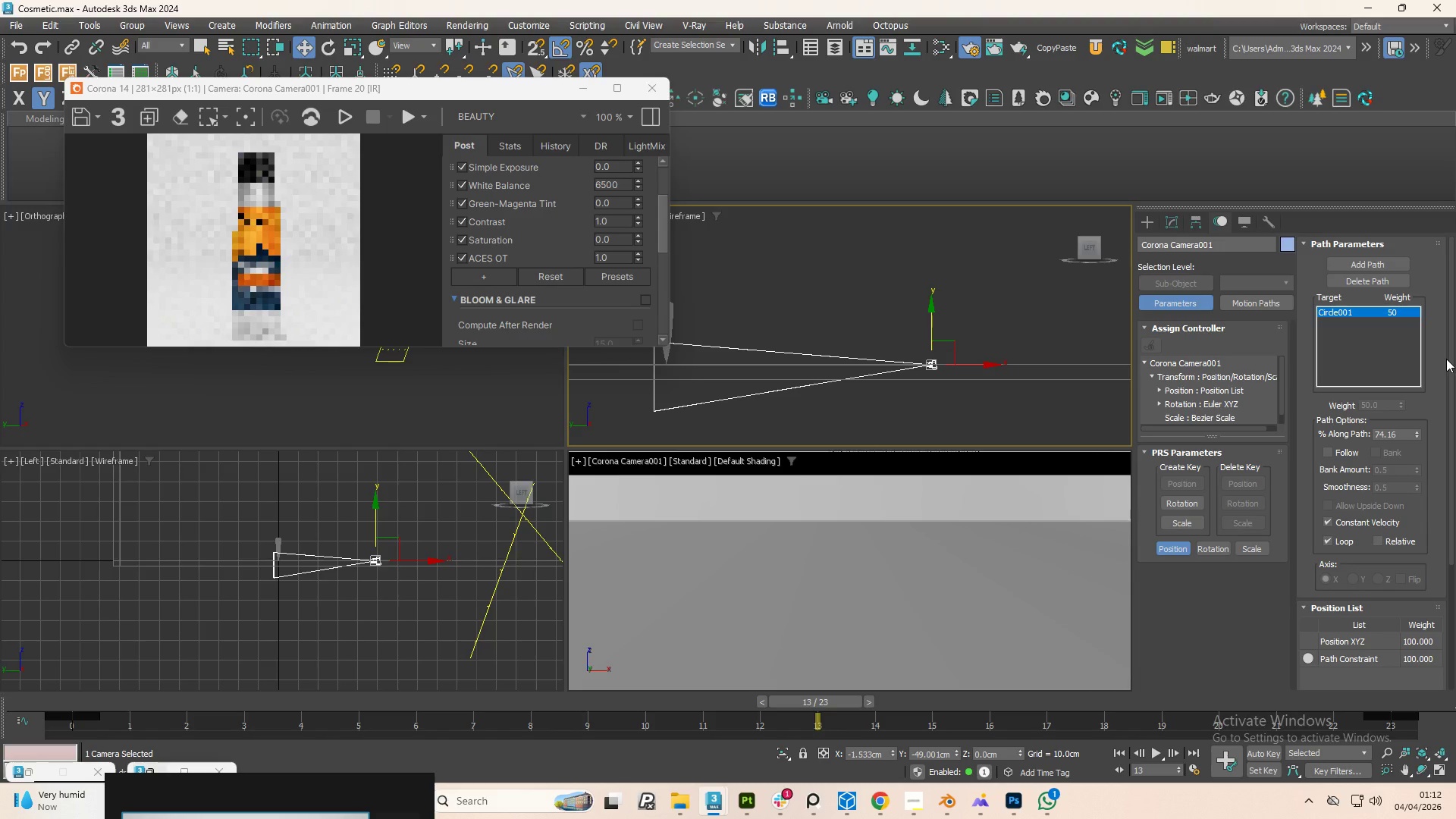 
left_click_drag(start_coordinate=[1454, 354], to_coordinate=[1455, 510])
 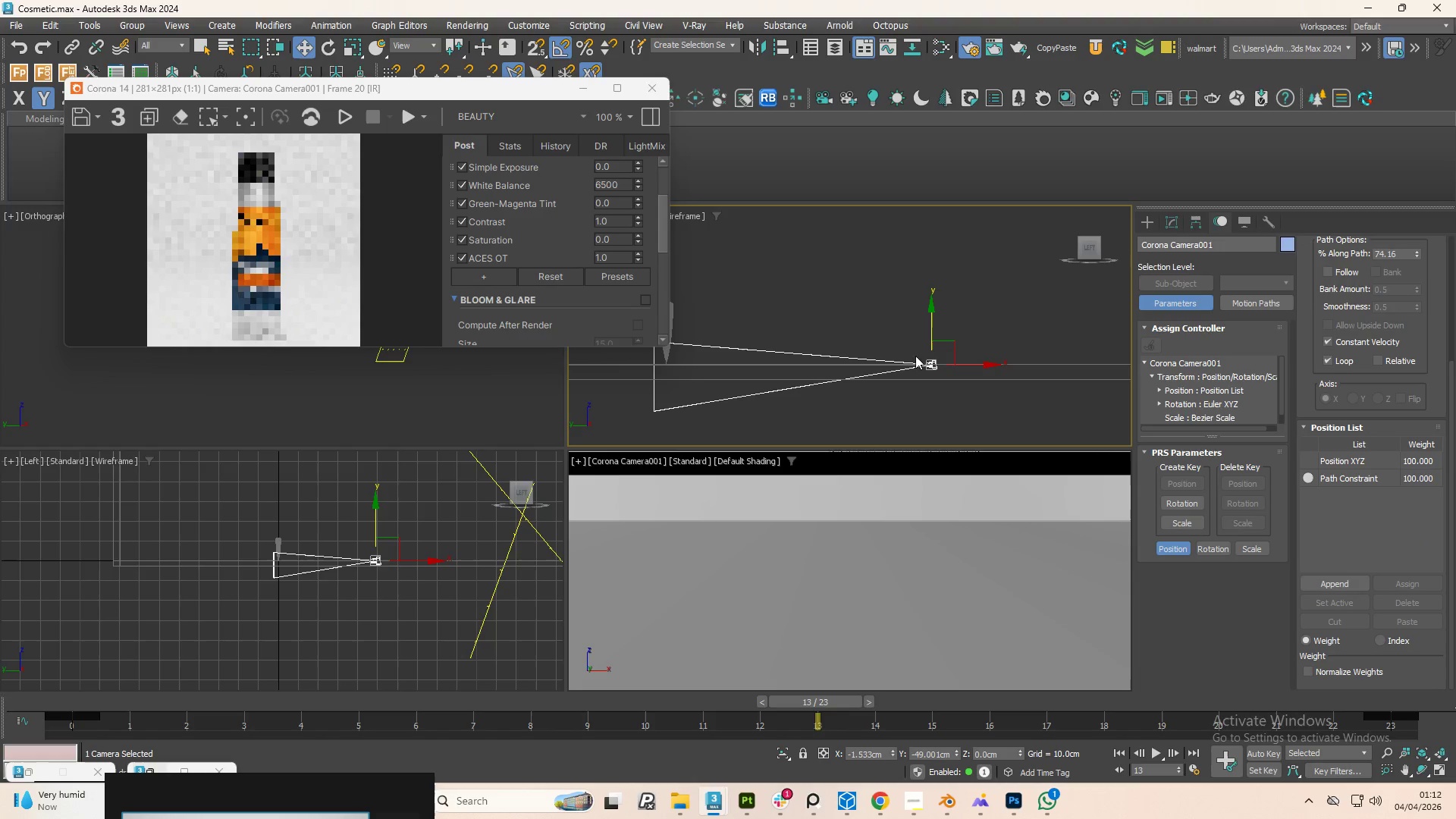 
scroll: coordinate [927, 373], scroll_direction: down, amount: 3.0
 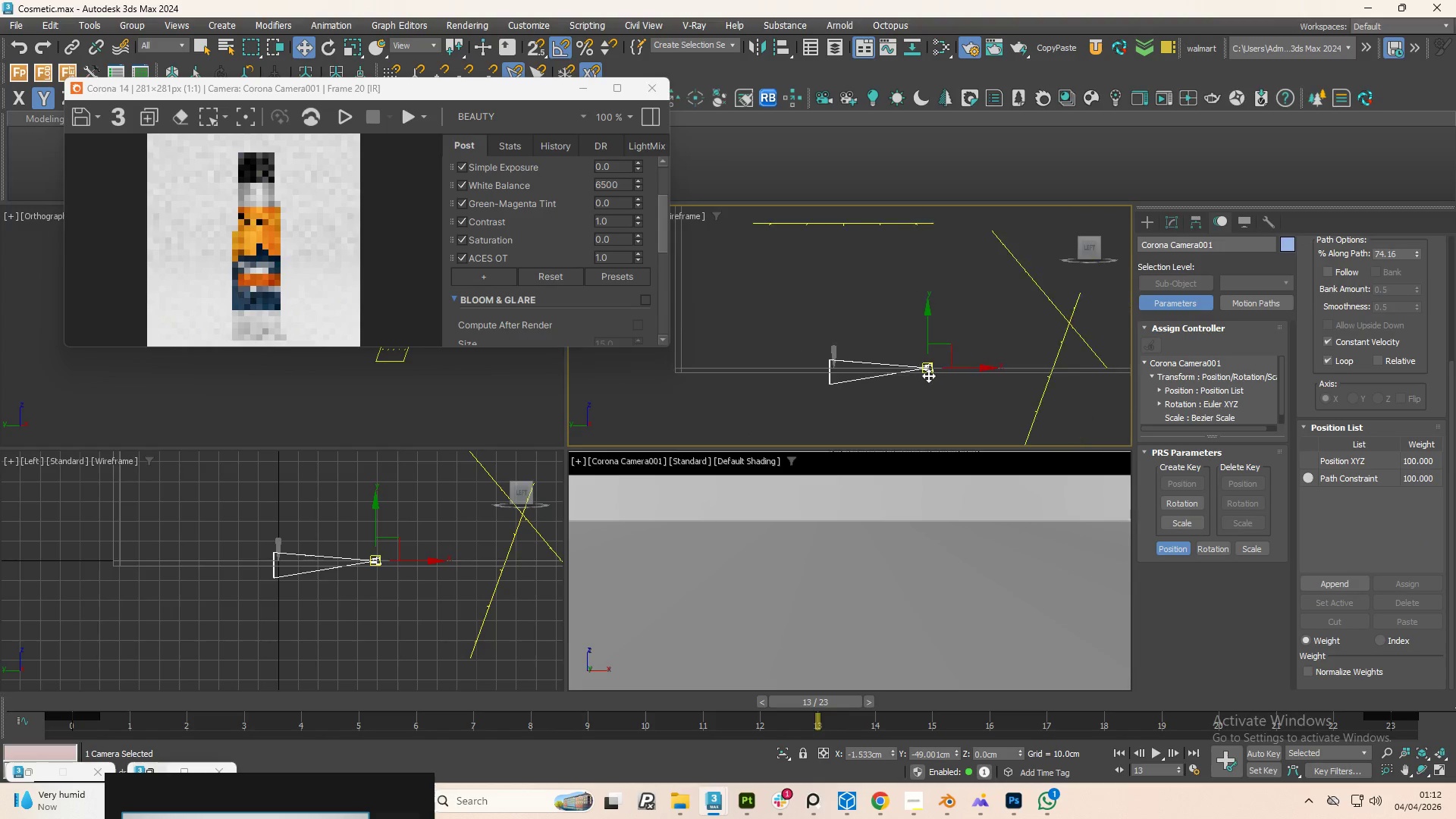 
key(Control+Z)
 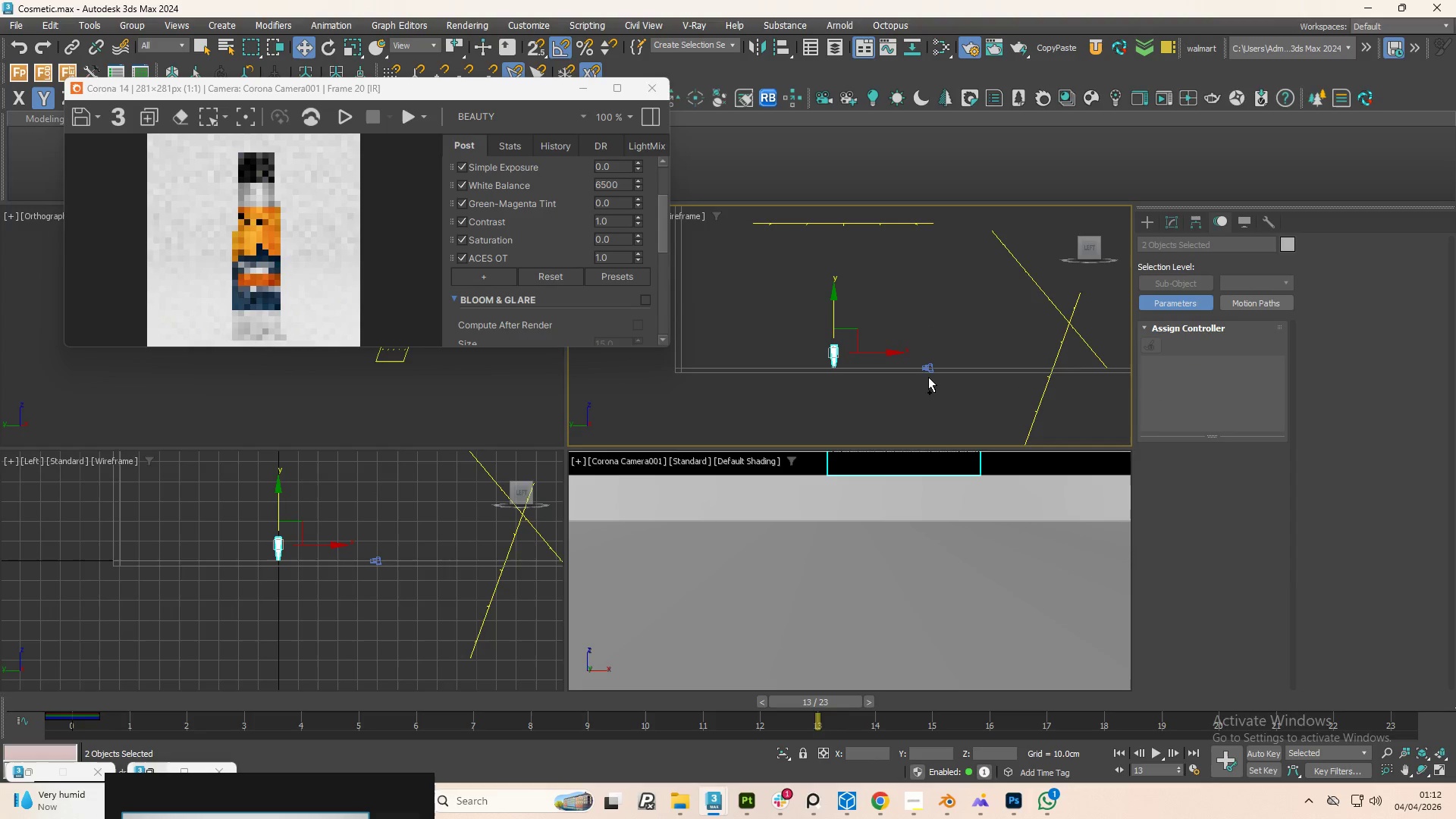 
key(Control+Z)
 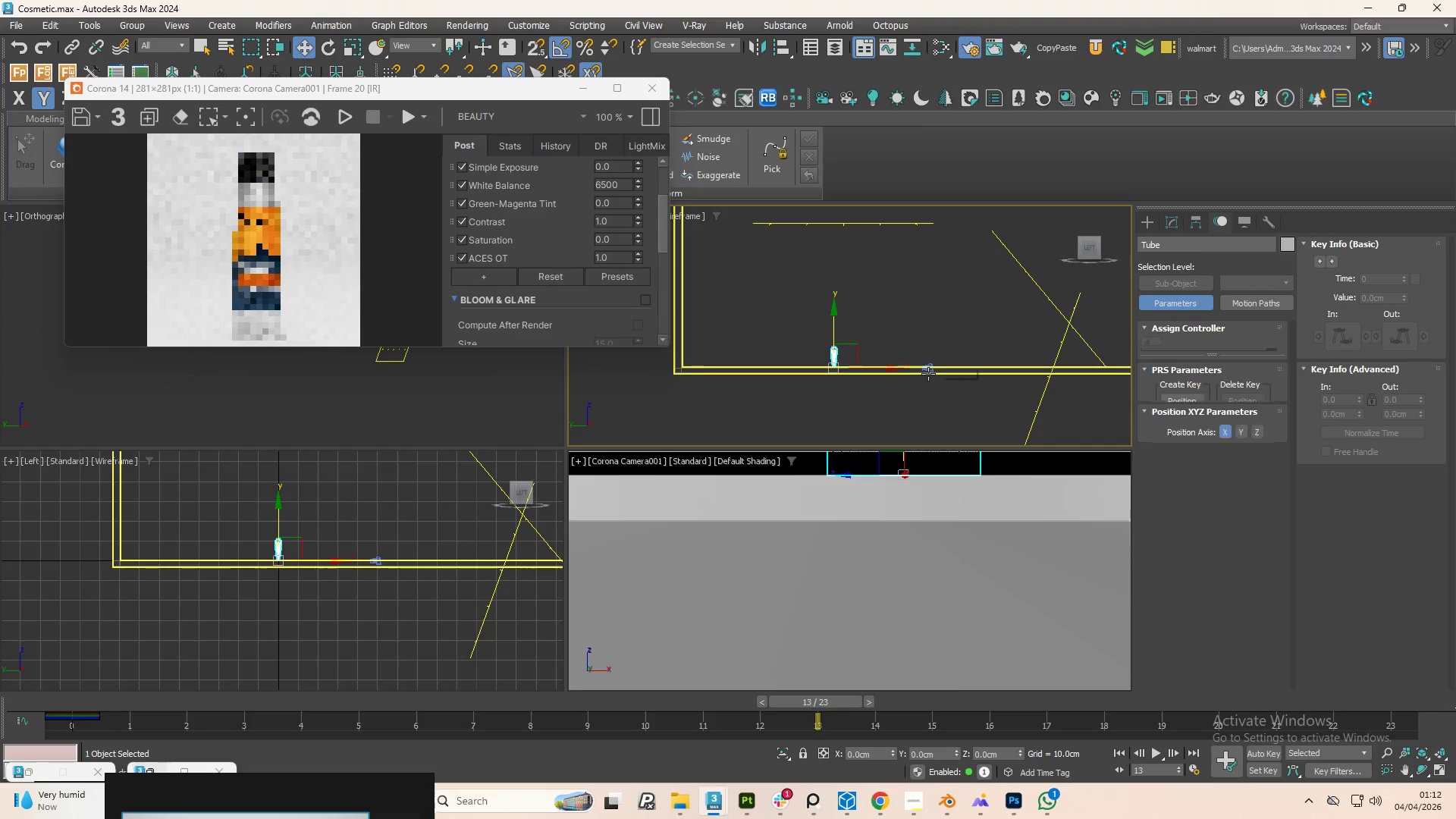 
hold_key(key=AltLeft, duration=0.98)
 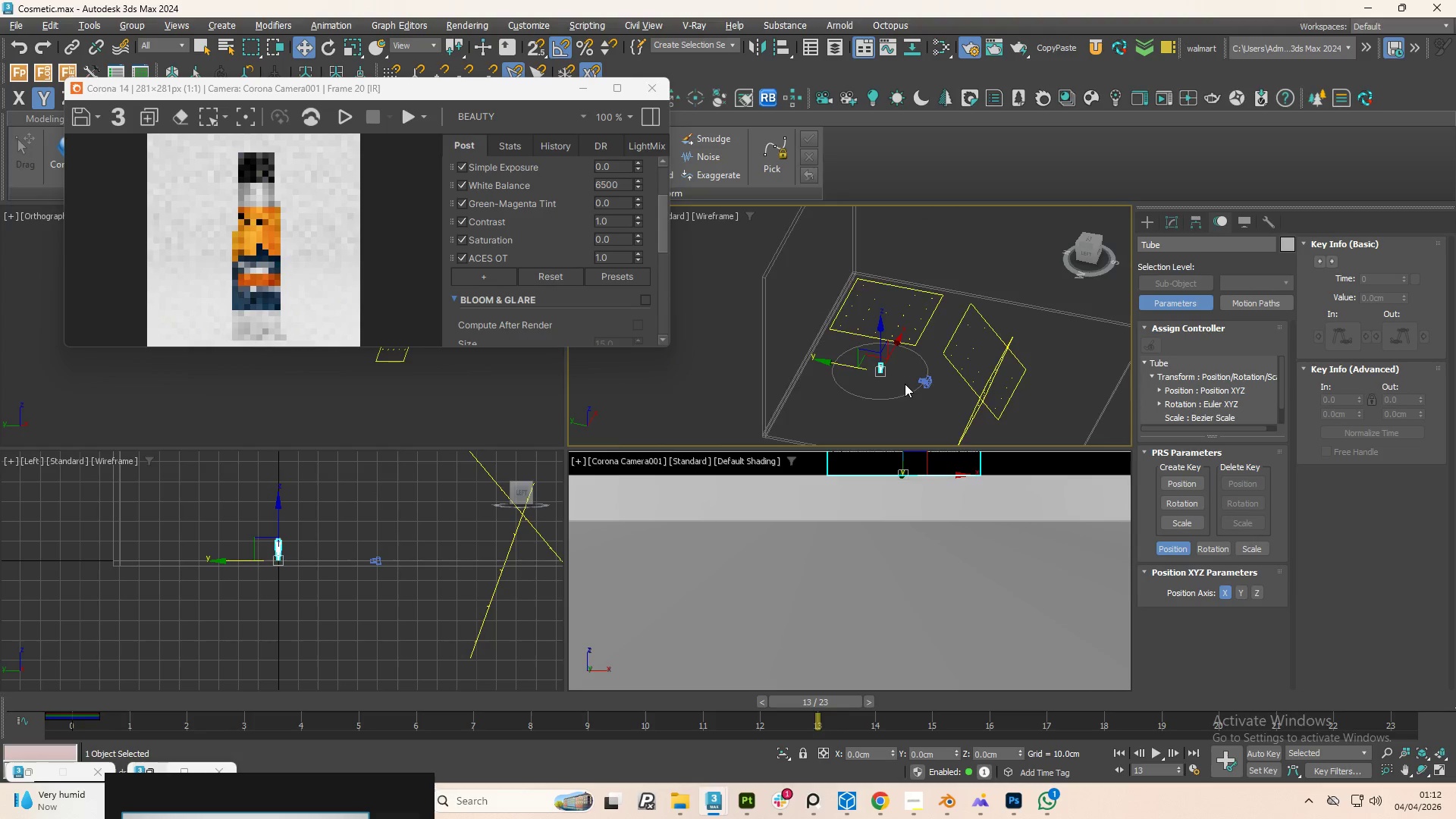 
scroll: coordinate [926, 381], scroll_direction: down, amount: 2.0
 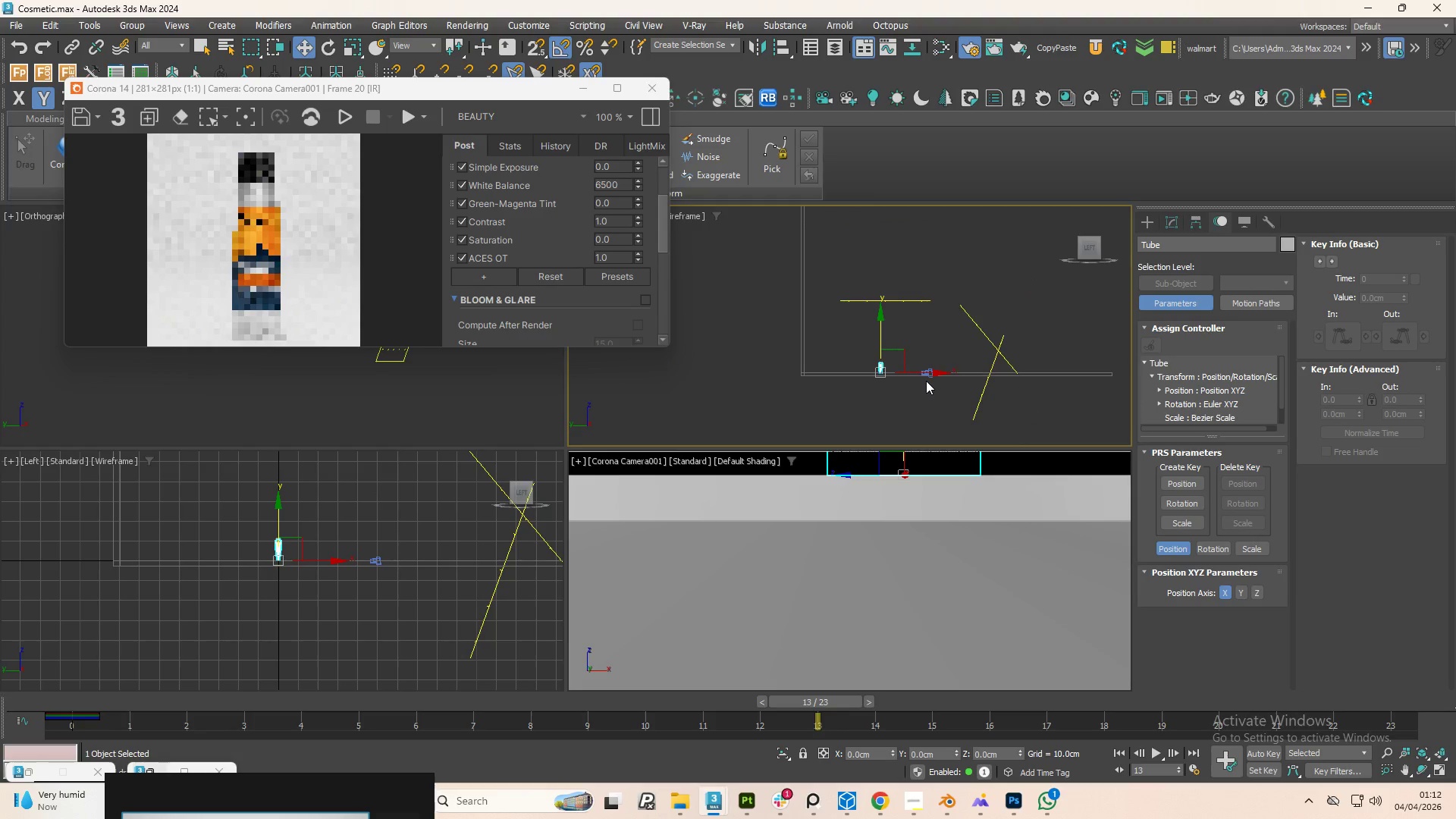 
scroll: coordinate [910, 384], scroll_direction: up, amount: 3.0
 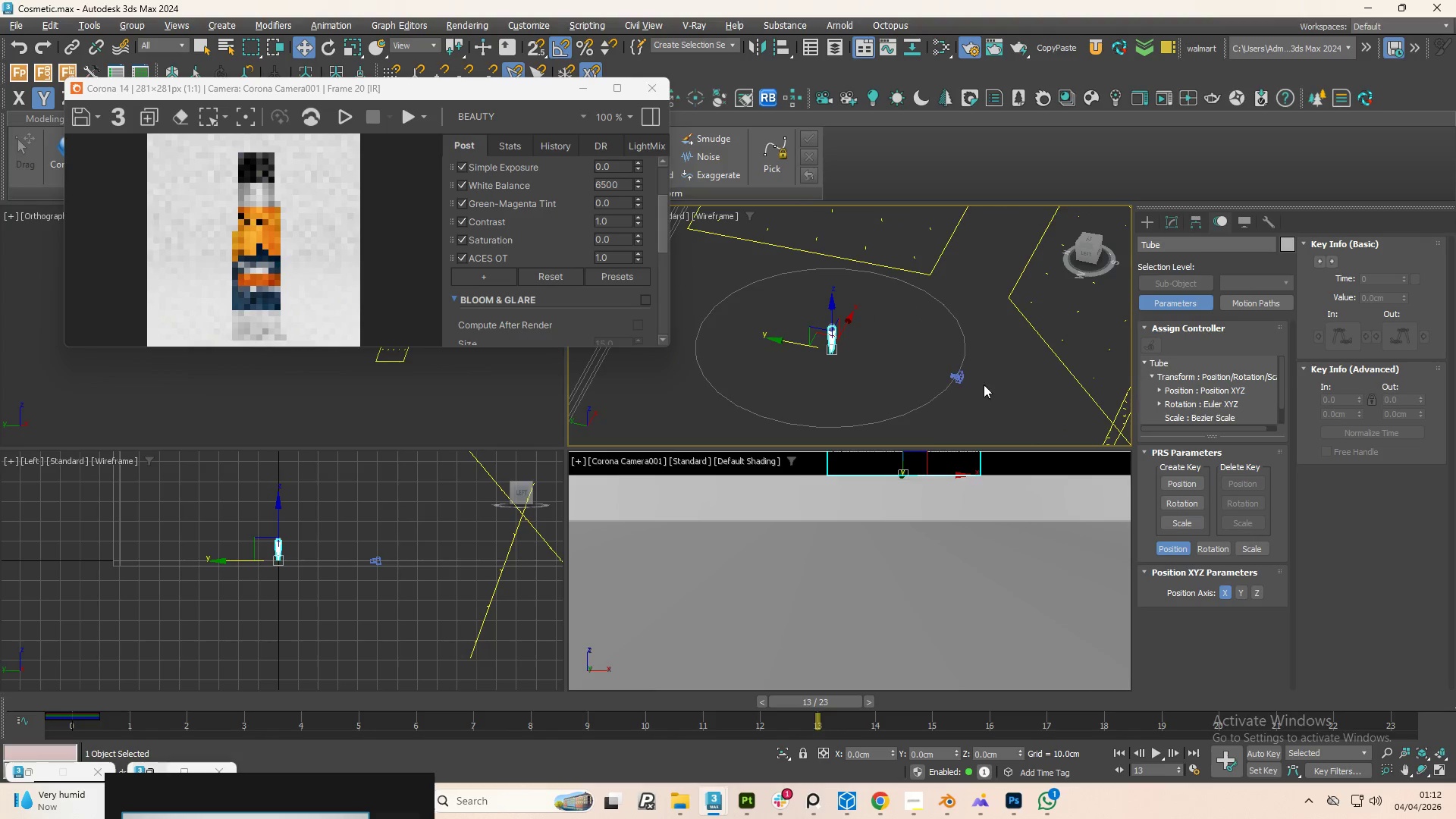 
key(Control+Z)
 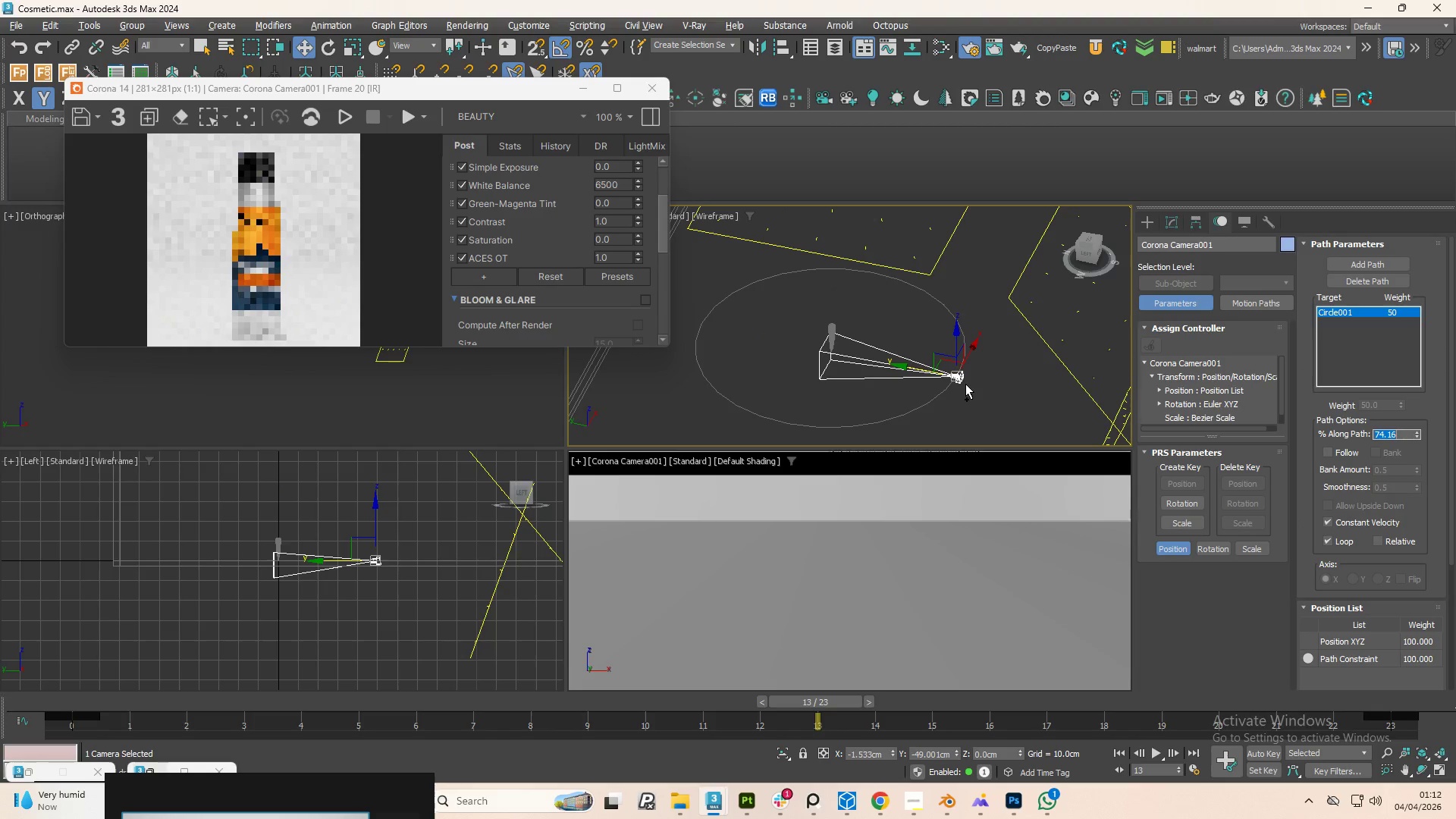 
key(Control+Z)
 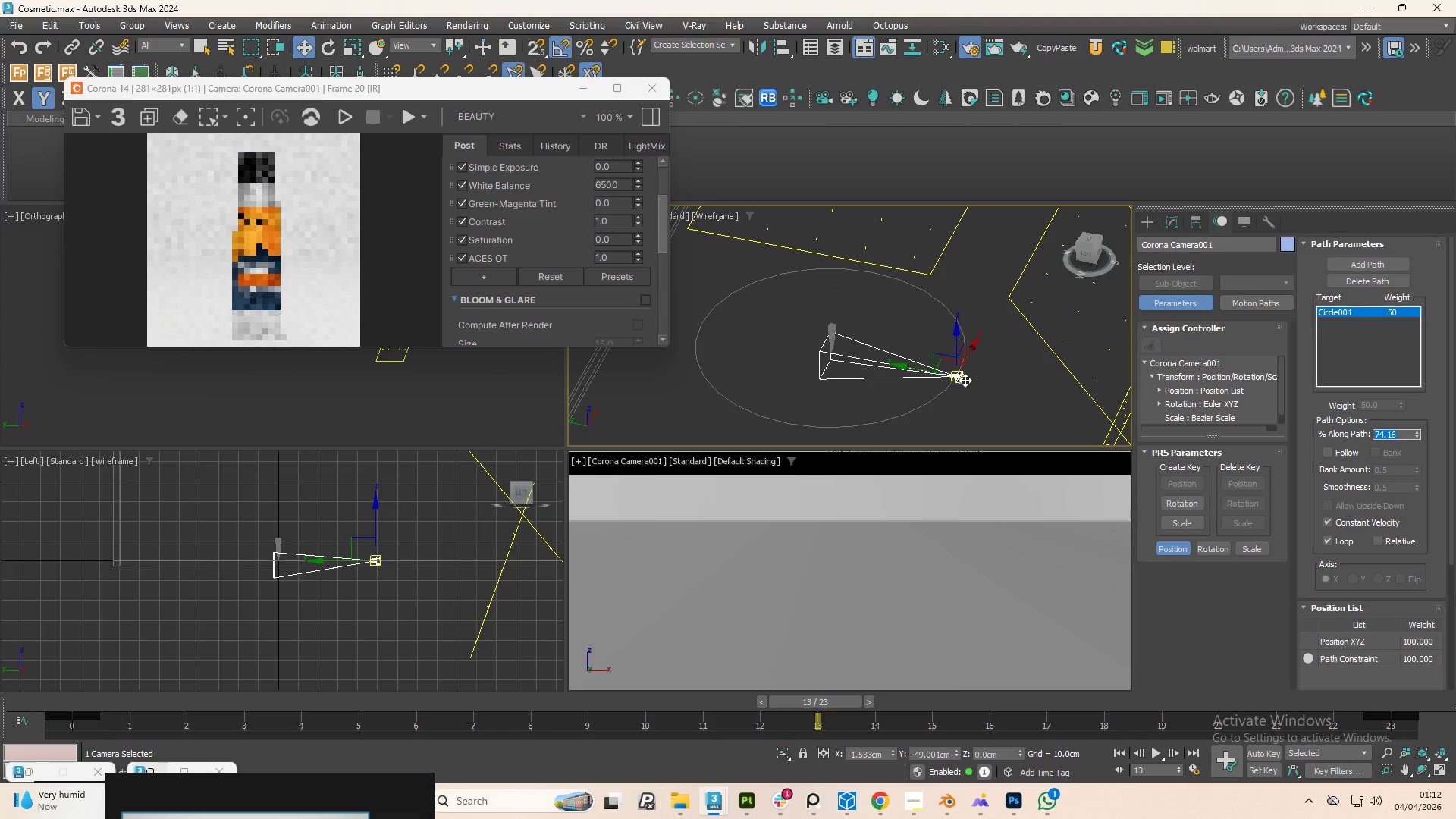 
hold_key(key=AltLeft, duration=1.51)
 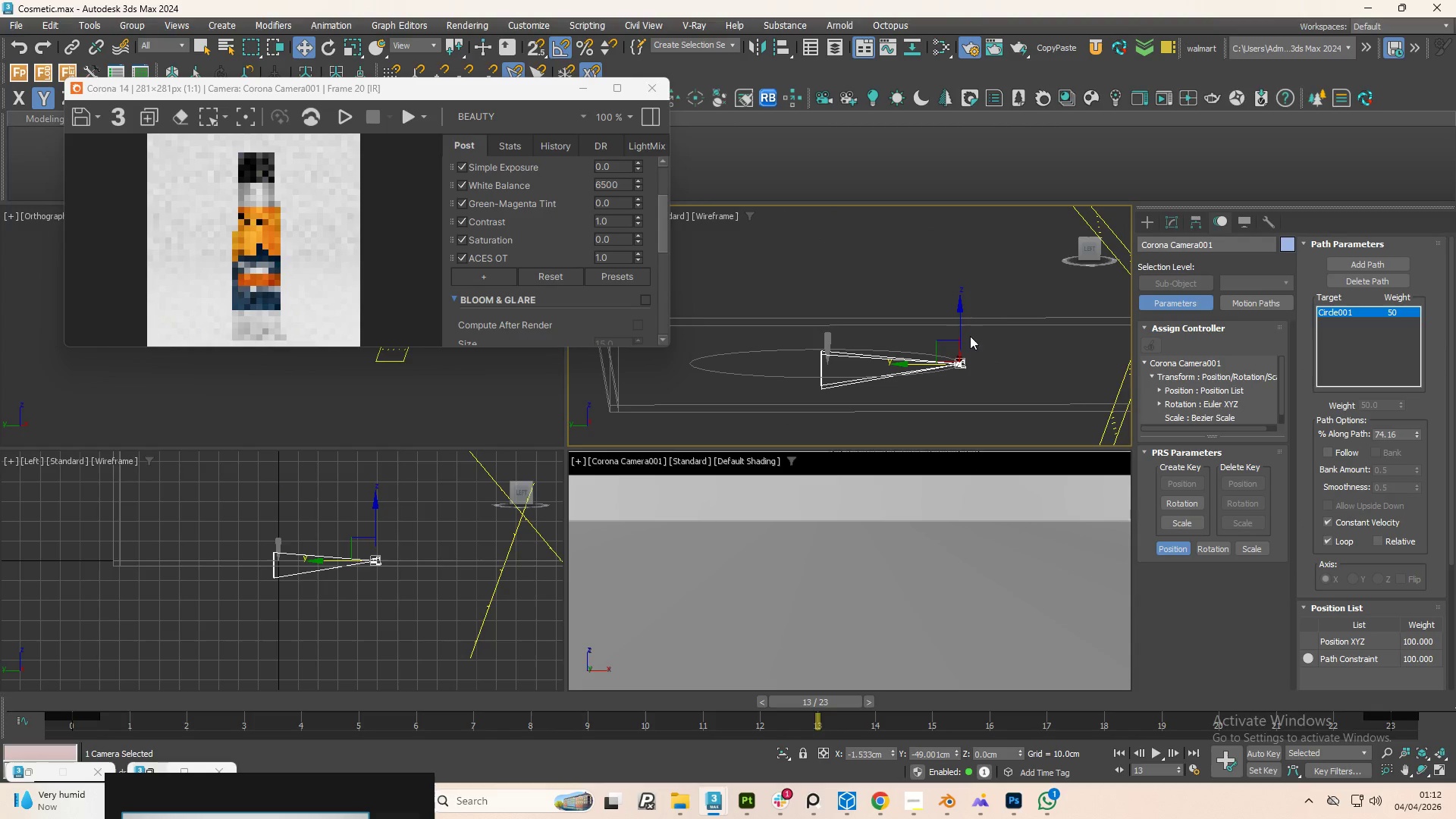 
hold_key(key=AltLeft, duration=0.48)
 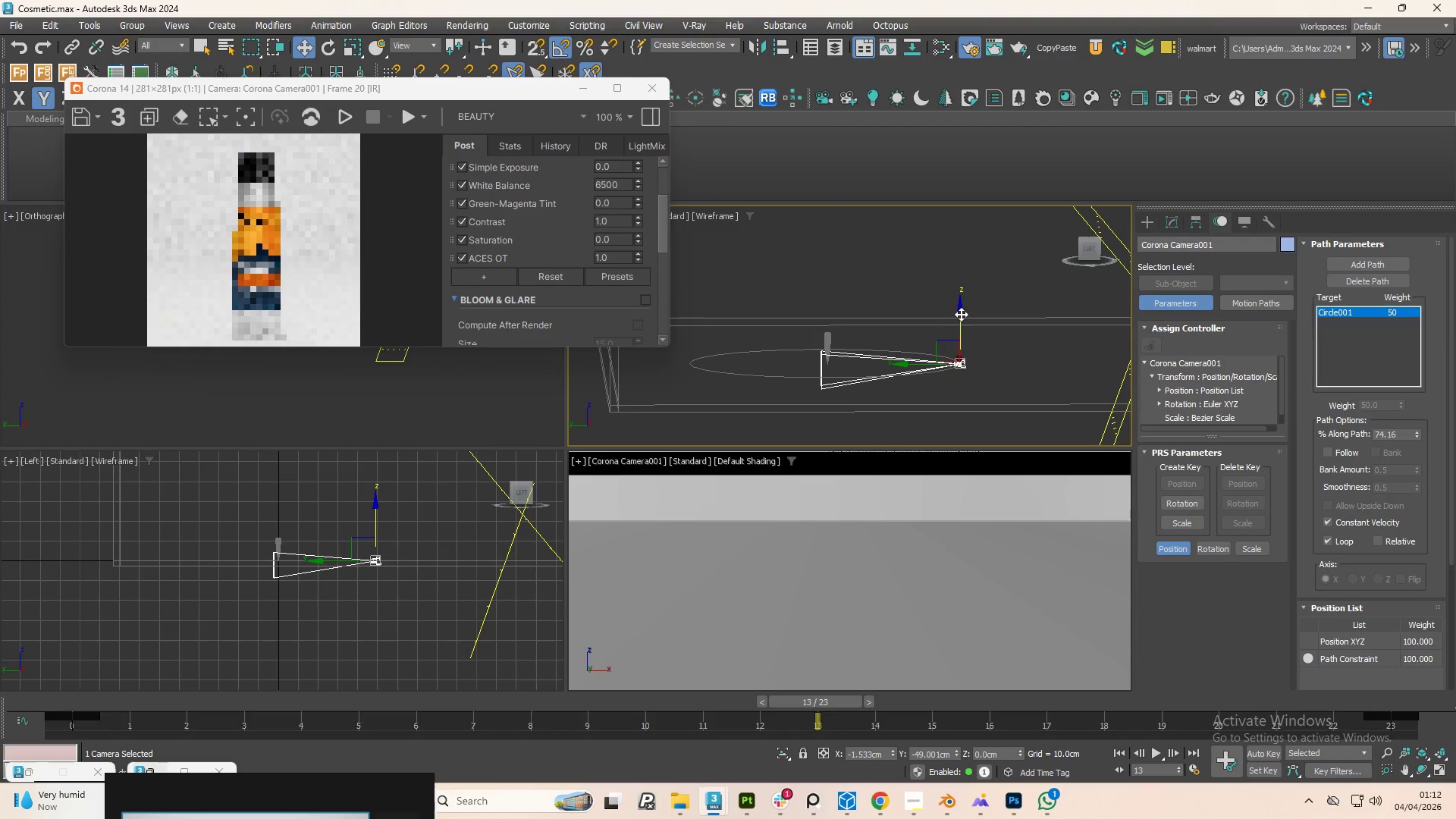 
left_click_drag(start_coordinate=[961, 314], to_coordinate=[959, 263])
 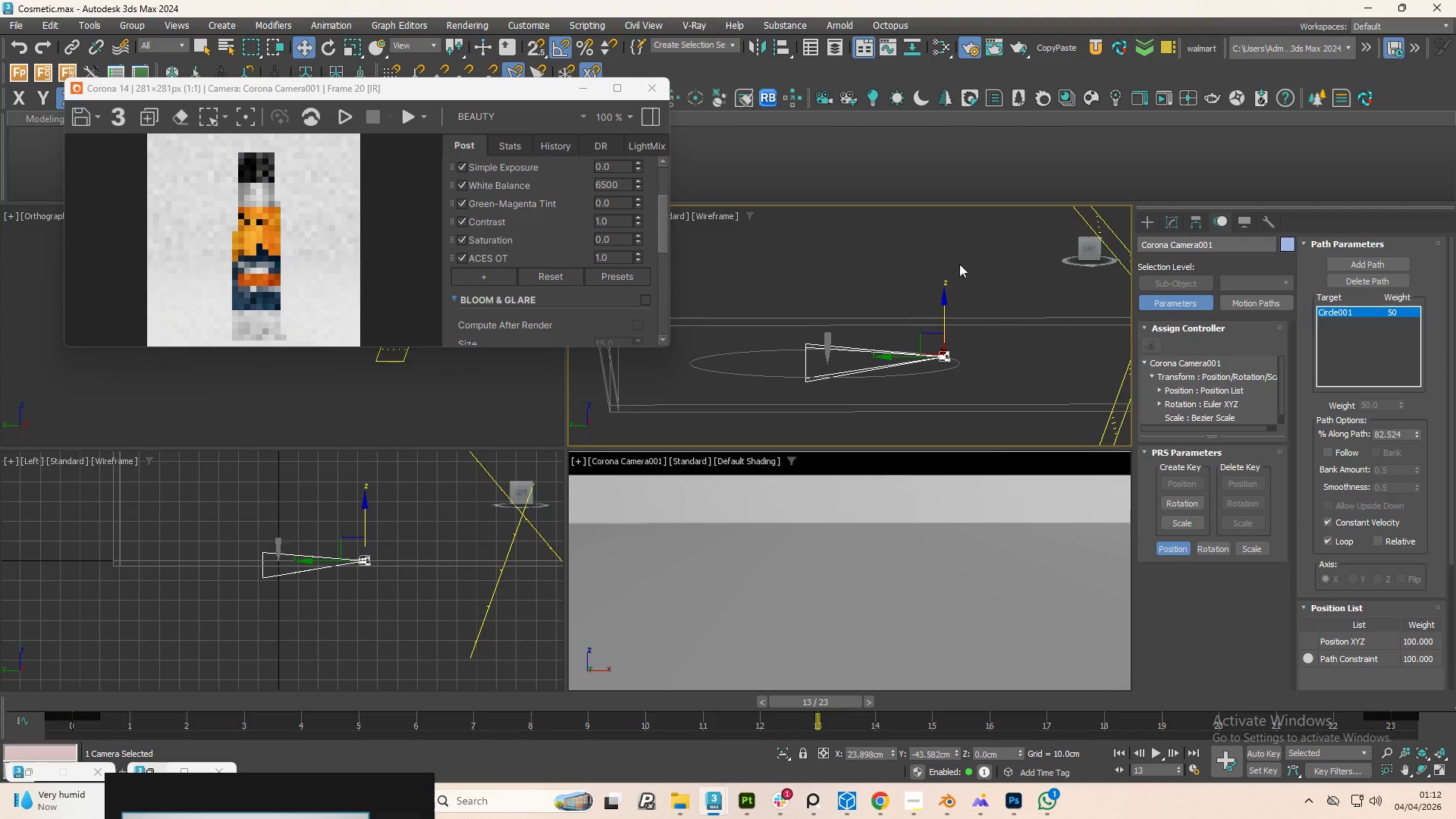 
key(Control+Z)
 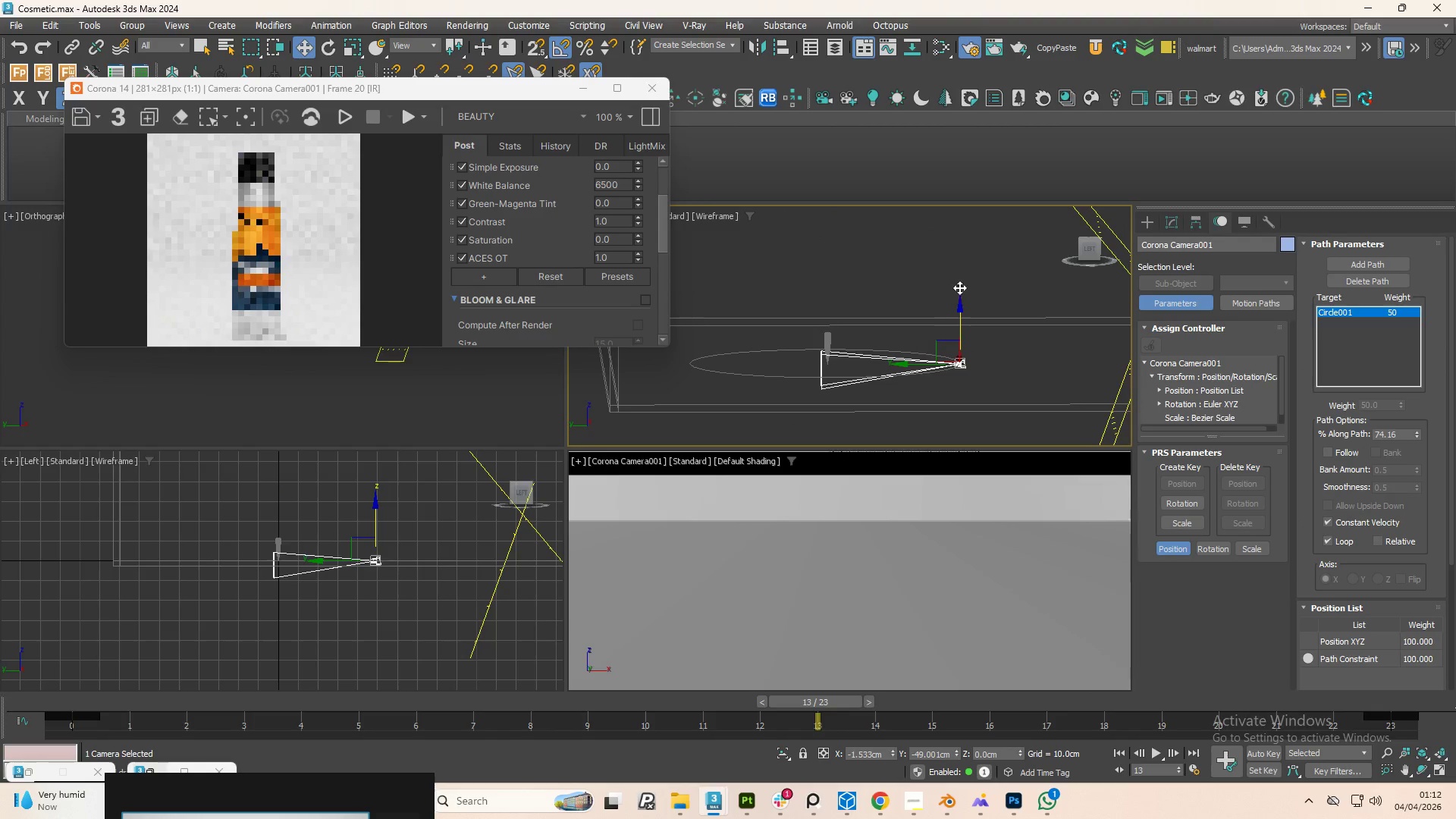 
key(Control+Z)
 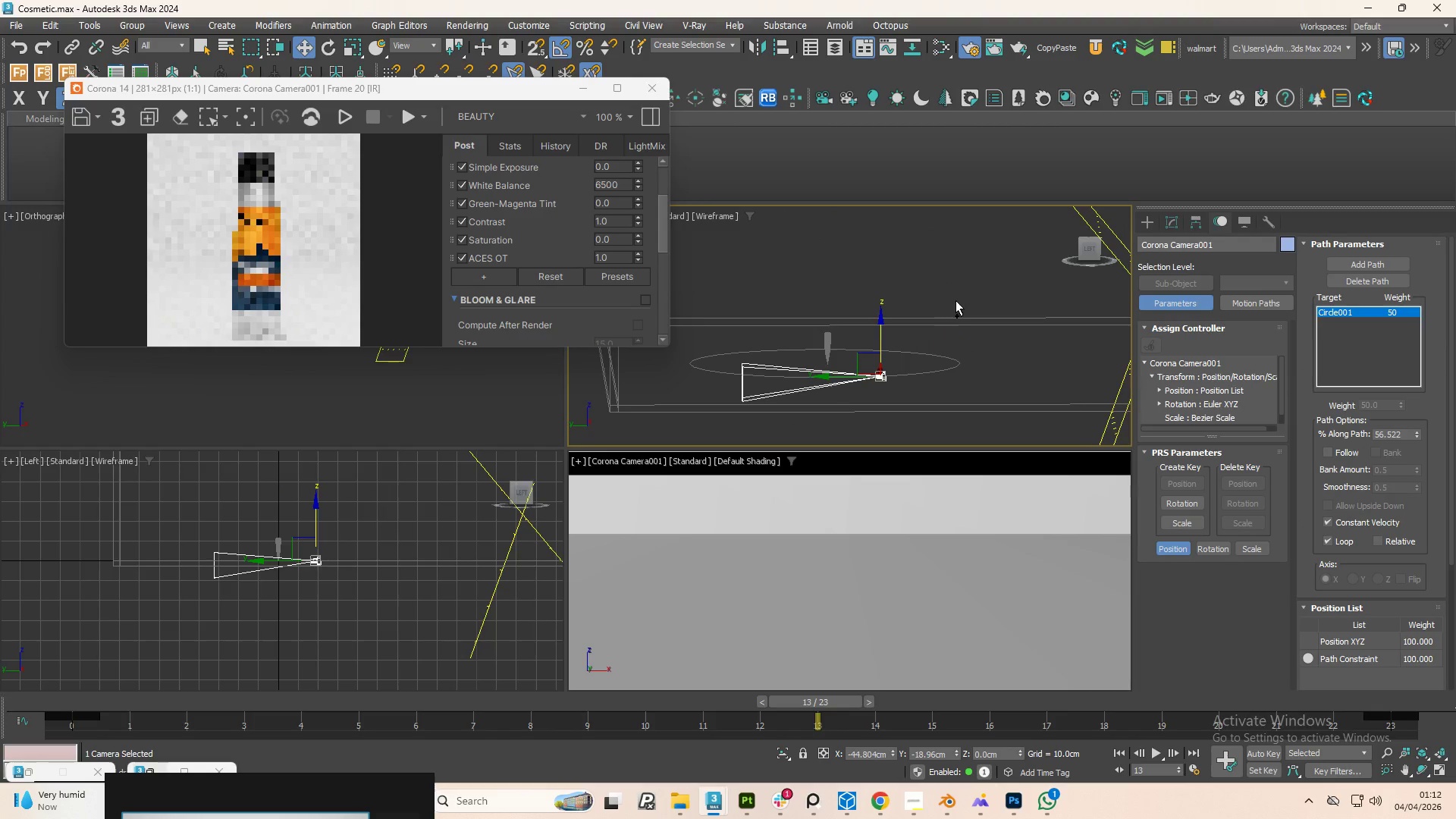 
key(Control+Z)
 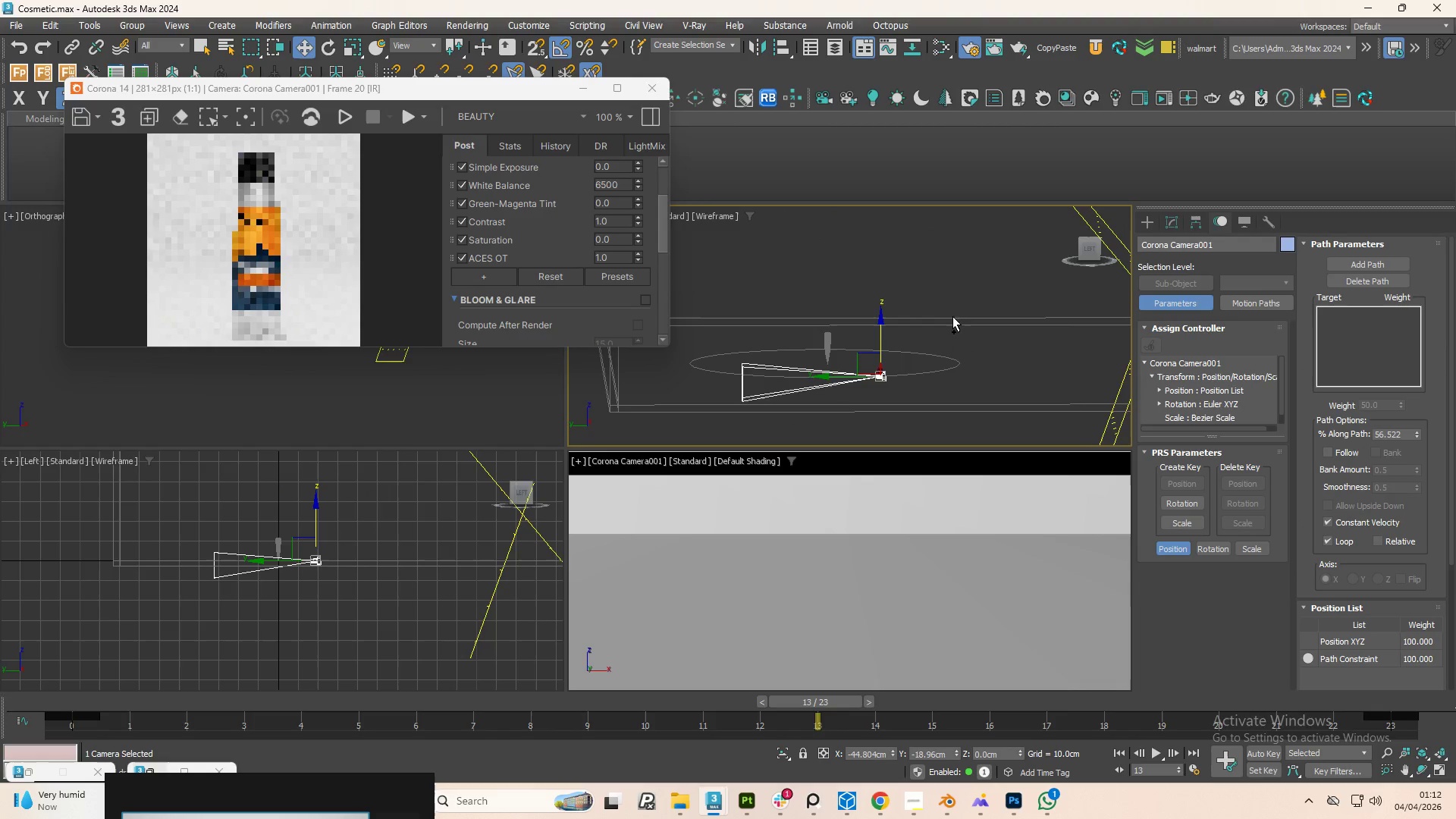 
key(Control+Z)
 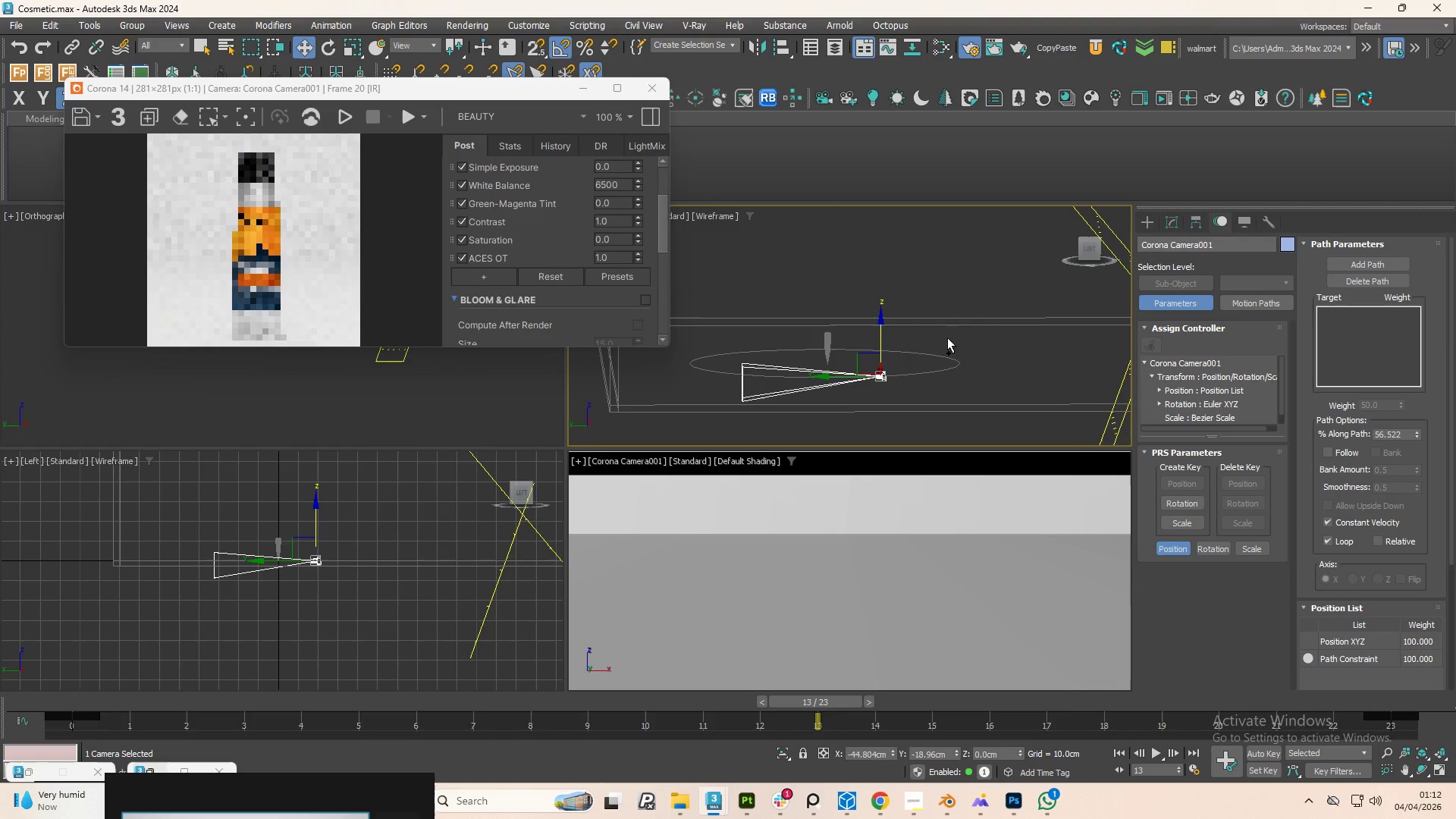 
key(Control+Z)
 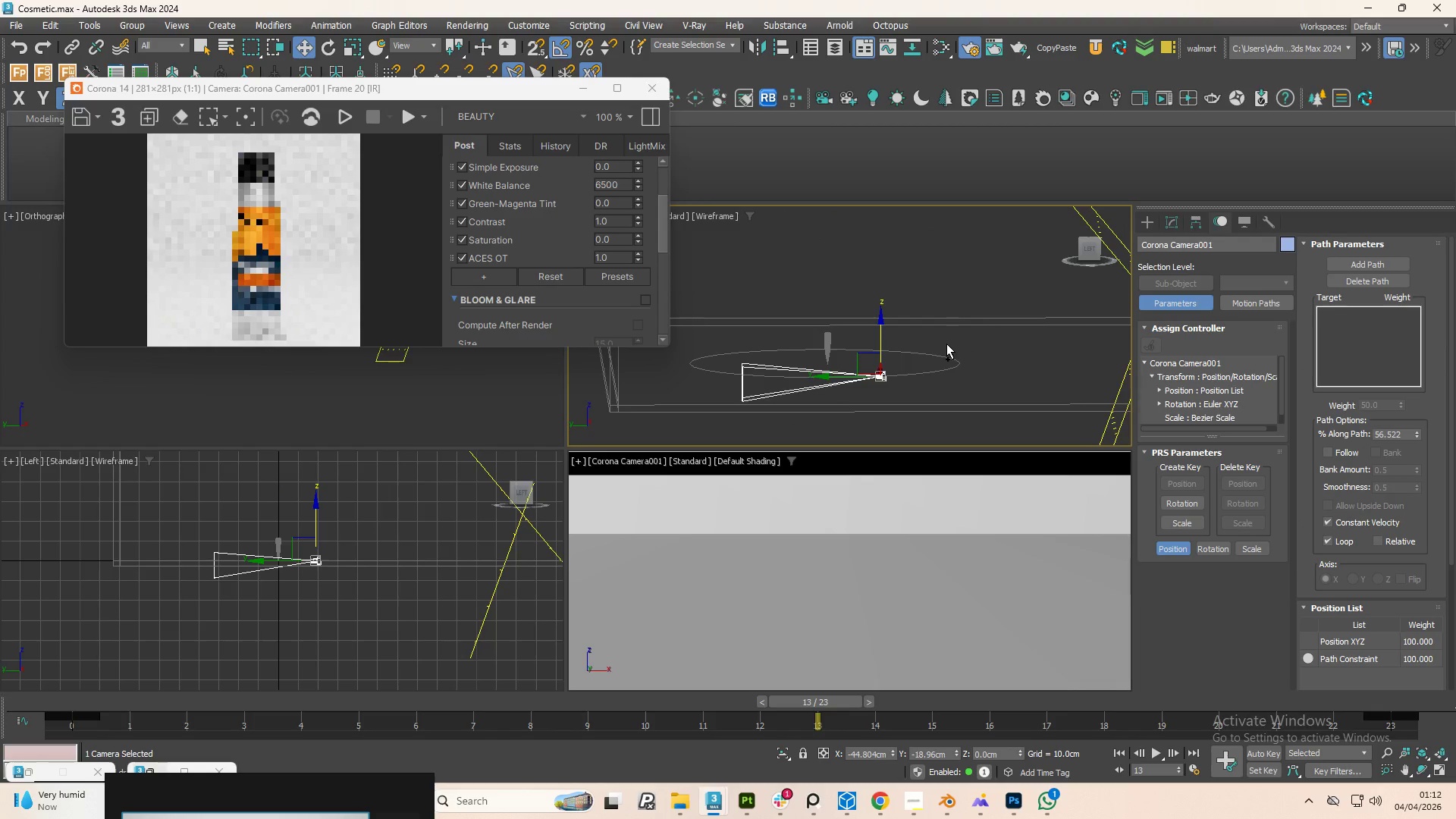 
key(Control+Z)
 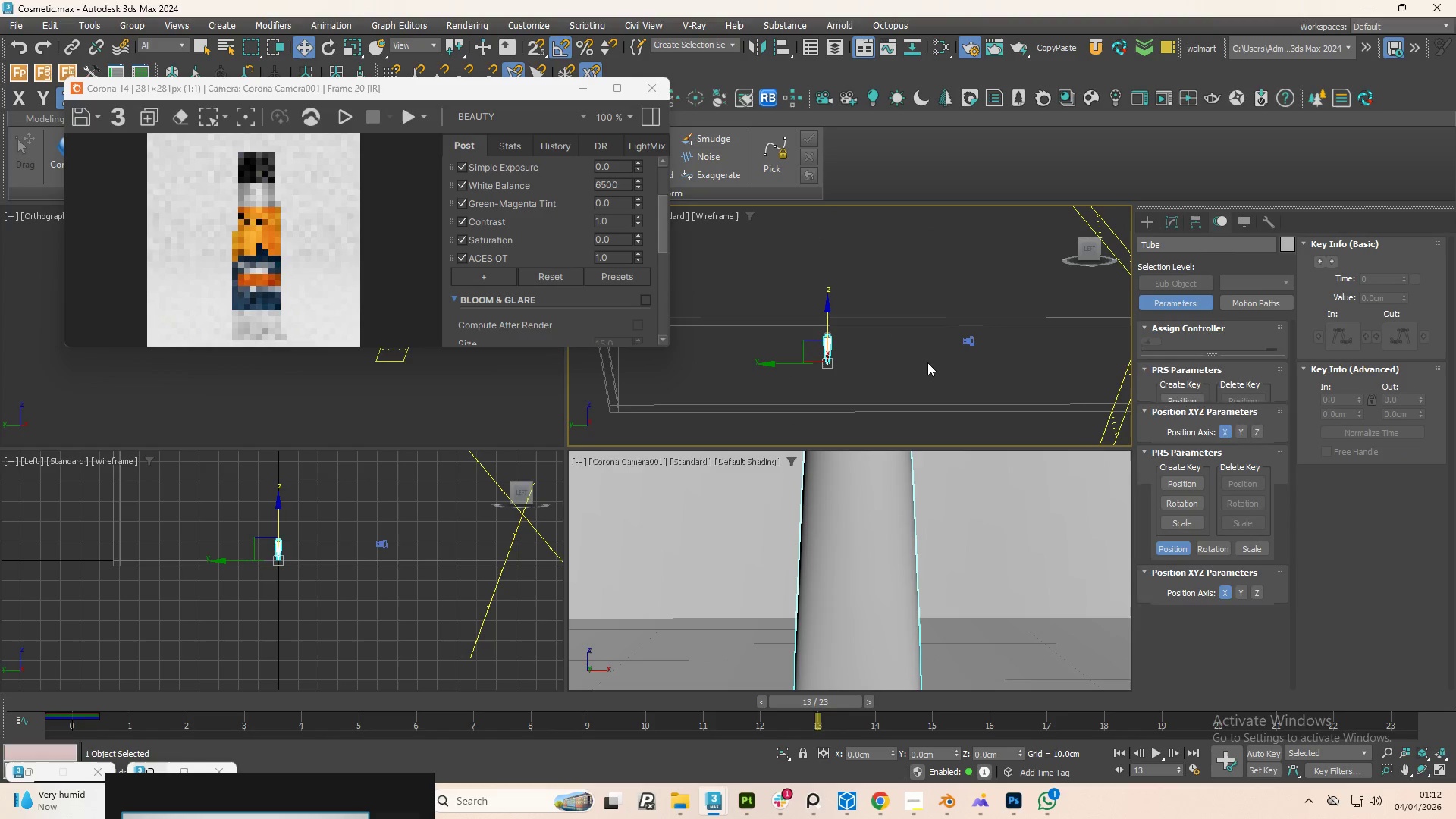 
scroll: coordinate [927, 360], scroll_direction: up, amount: 1.0
 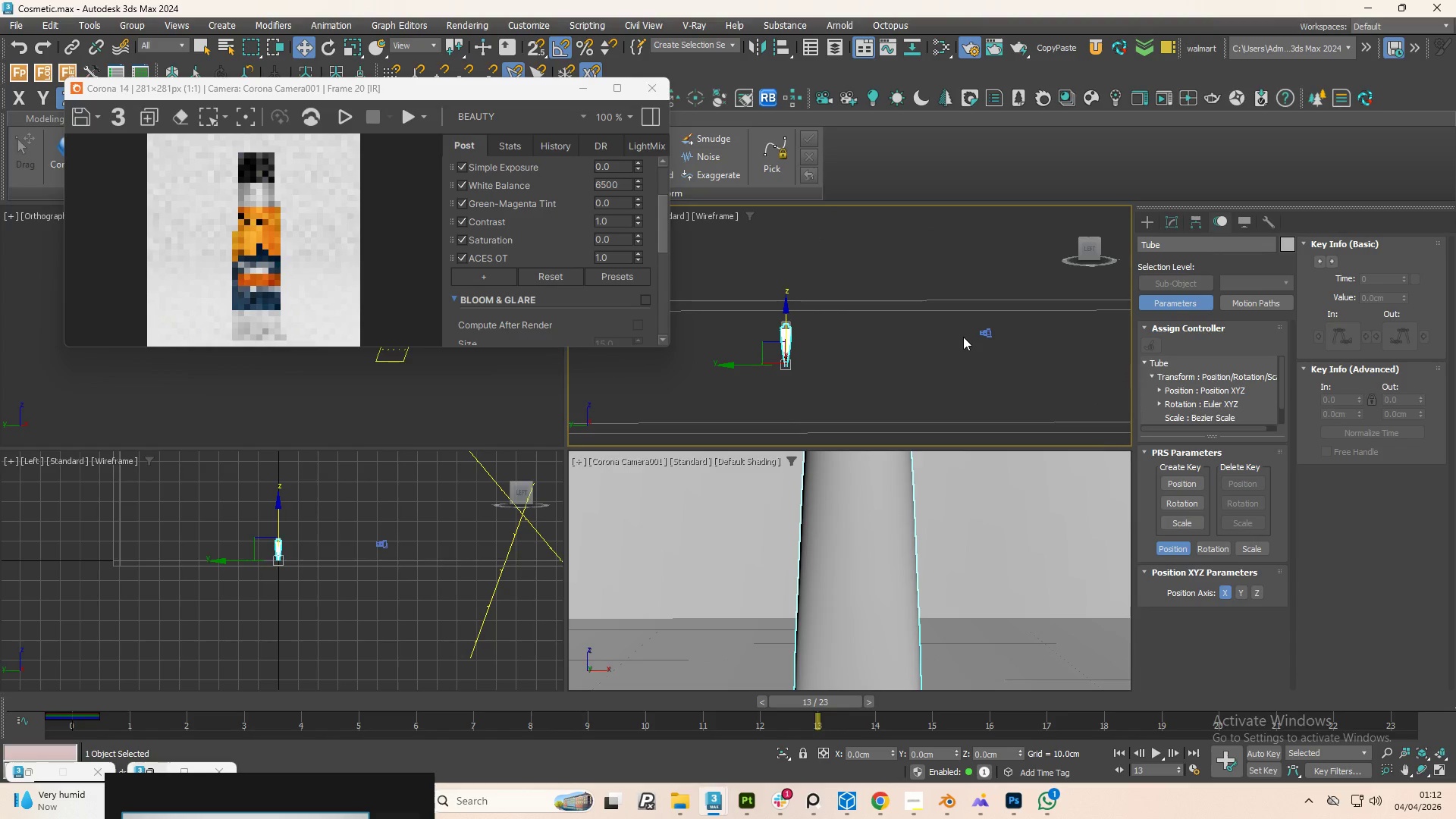 
key(Control+Y)
 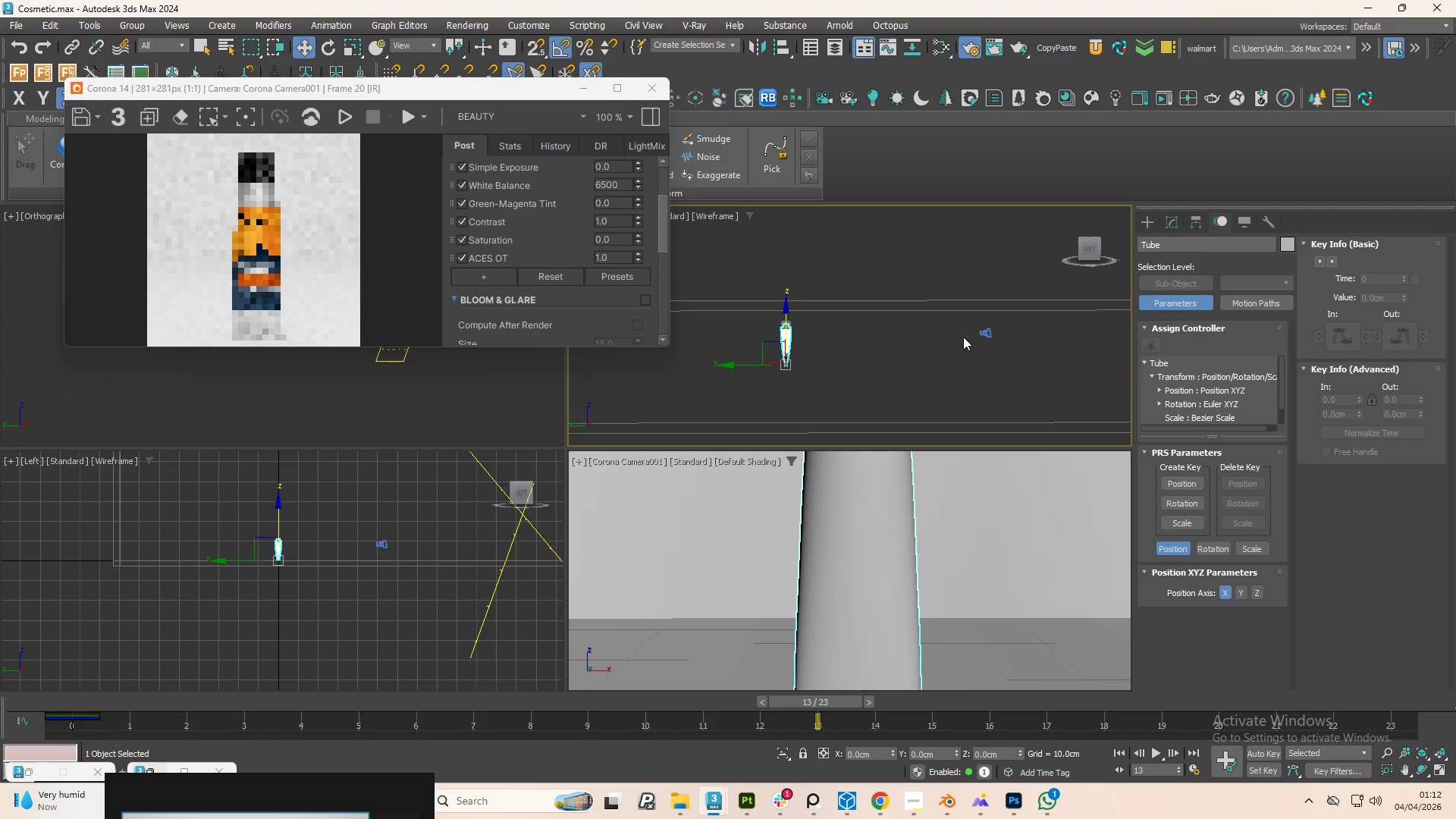 
key(Control+Y)
 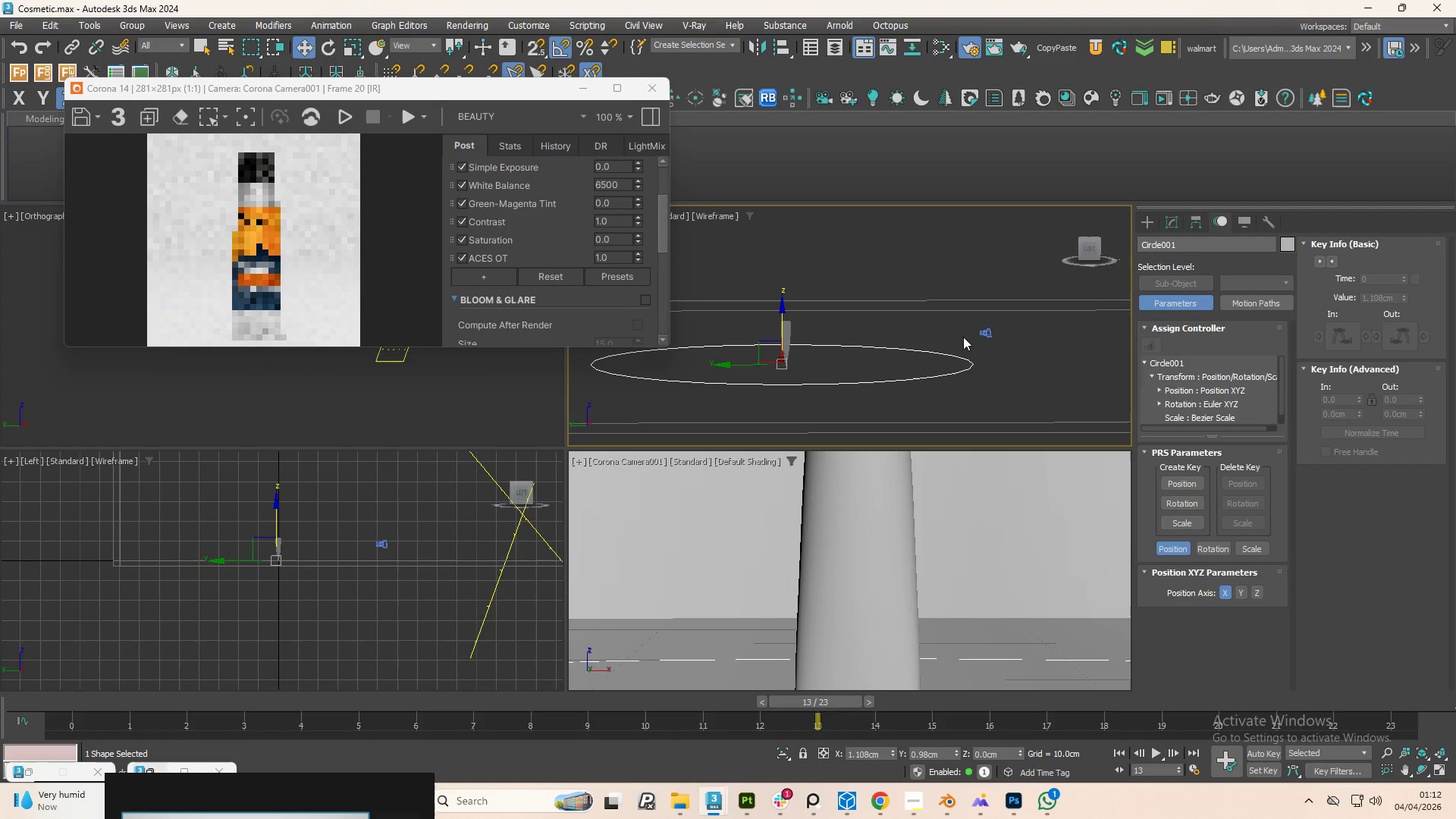 
hold_key(key=ControlLeft, duration=0.56)
 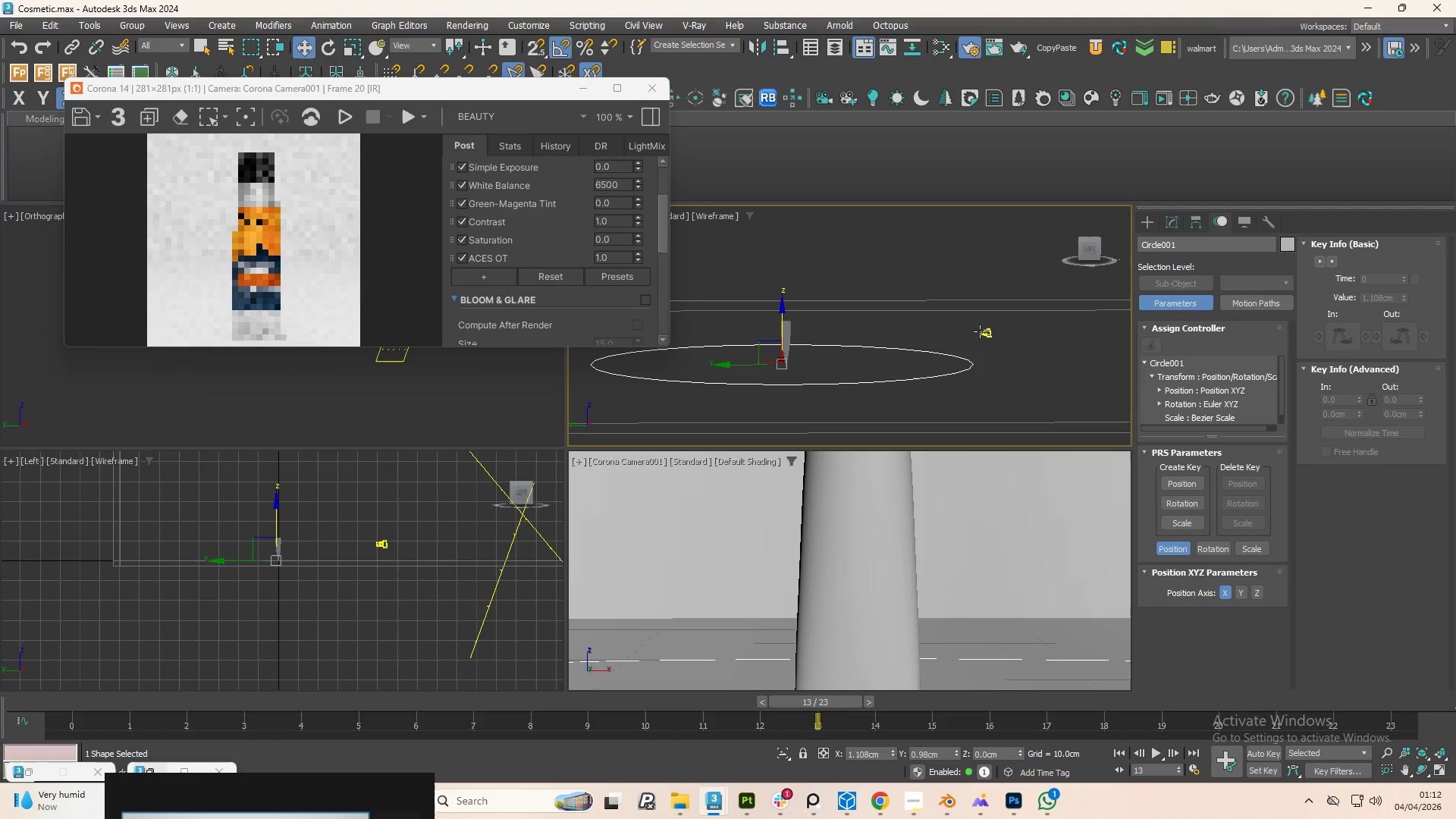 
left_click([980, 331])
 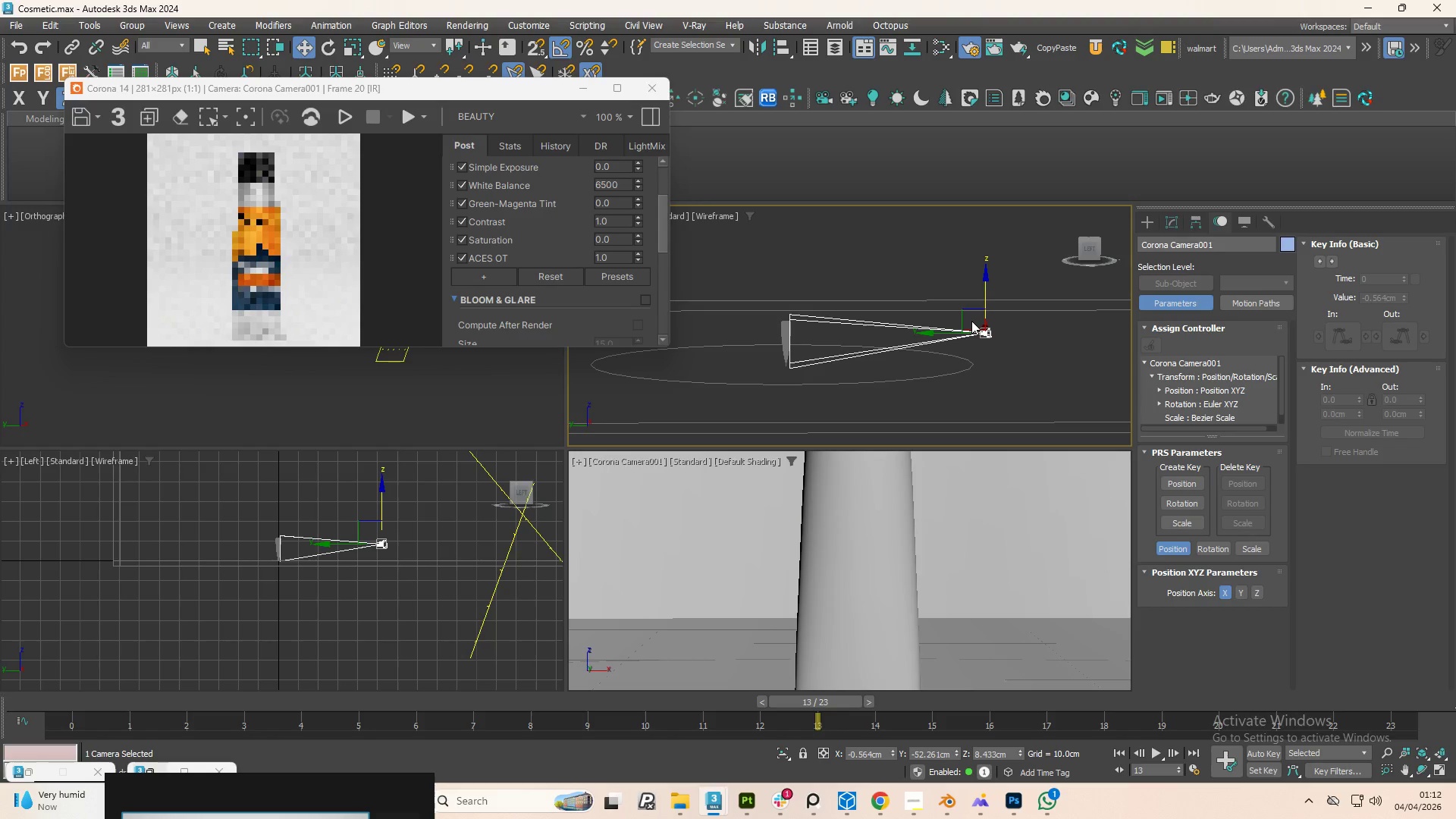 
scroll: coordinate [971, 321], scroll_direction: down, amount: 1.0
 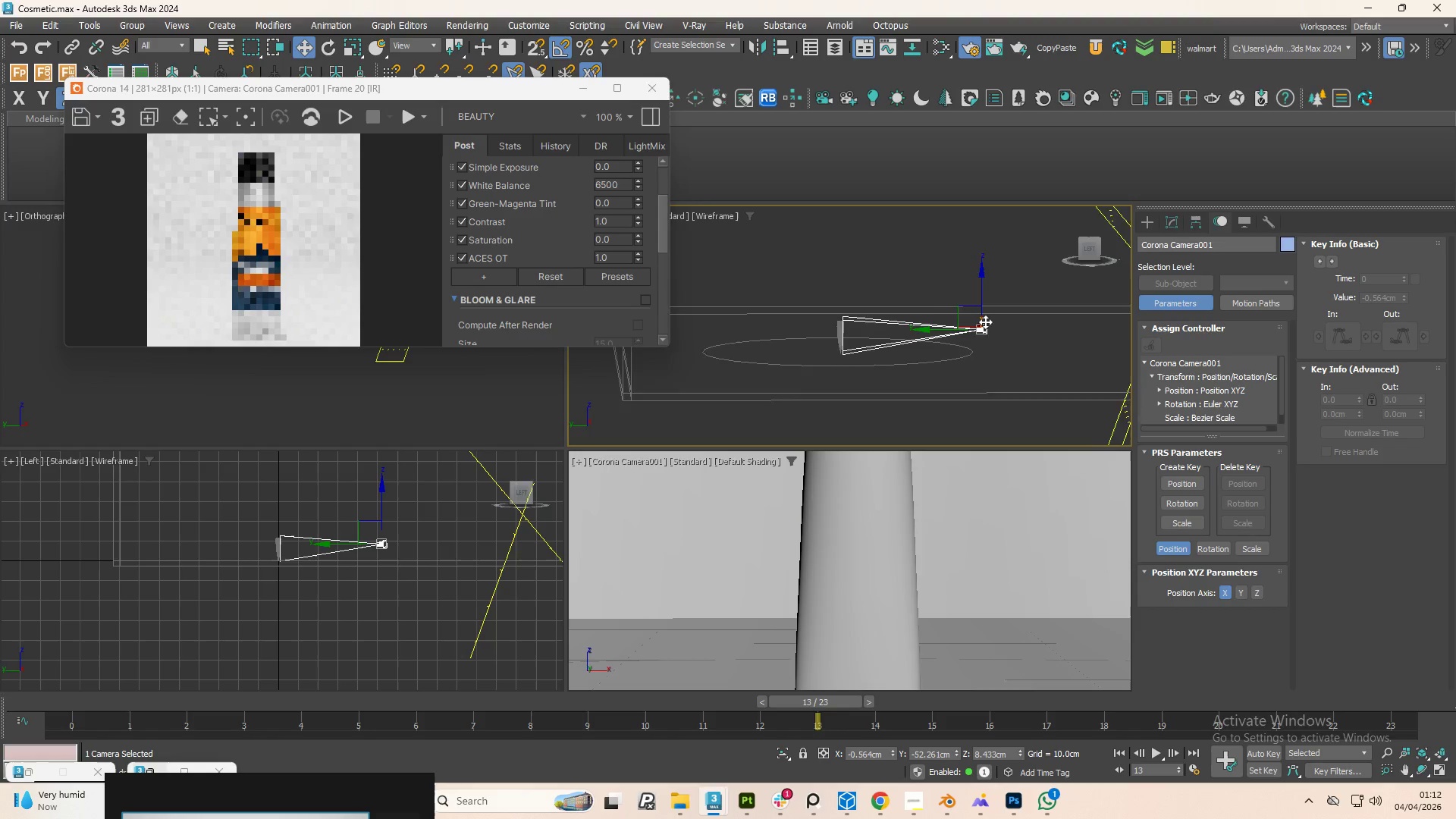 
hold_key(key=AltLeft, duration=1.5)
scroll: coordinate [985, 322], scroll_direction: down, amount: 1.0
 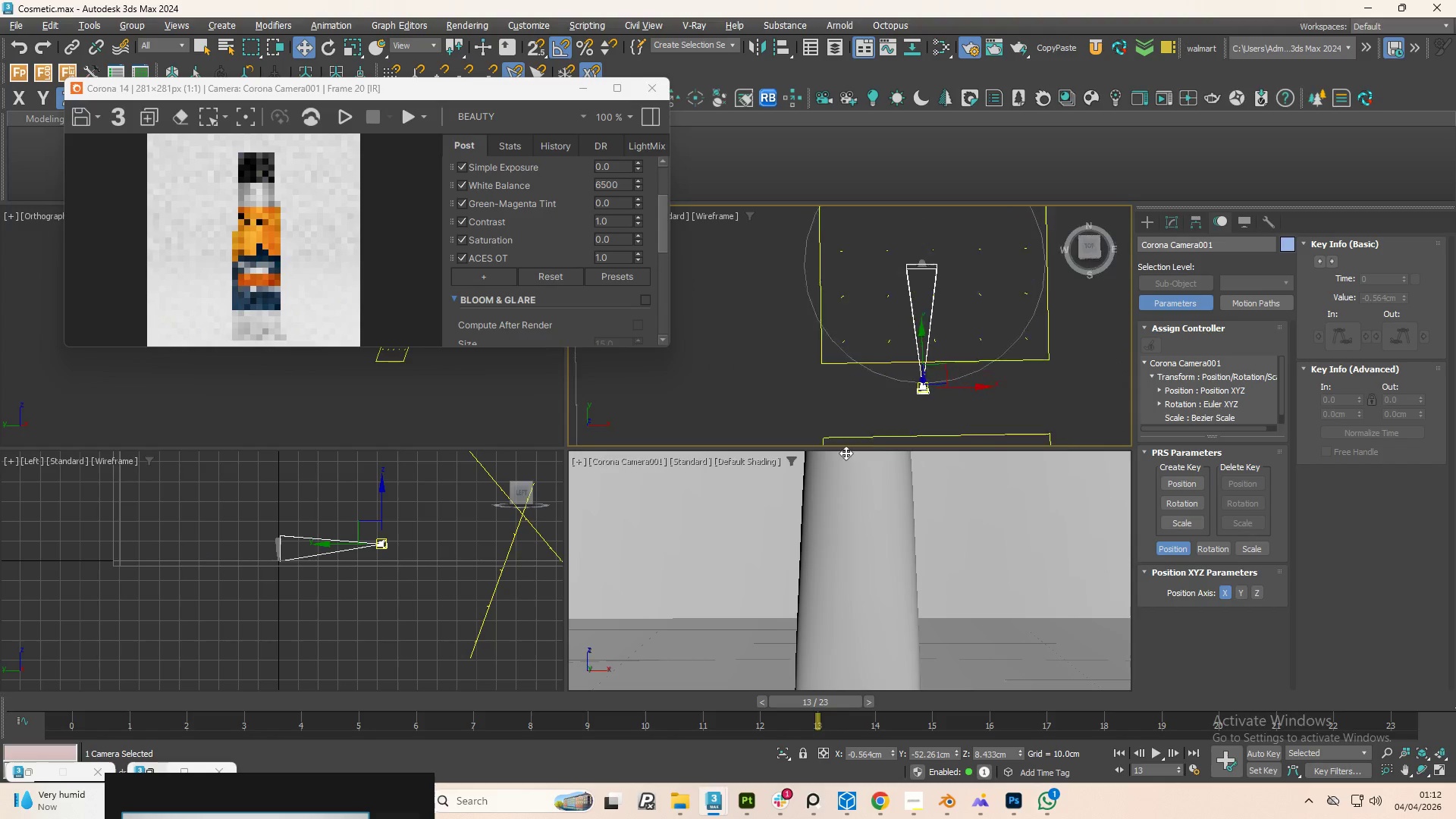 
key(Alt+AltLeft)
 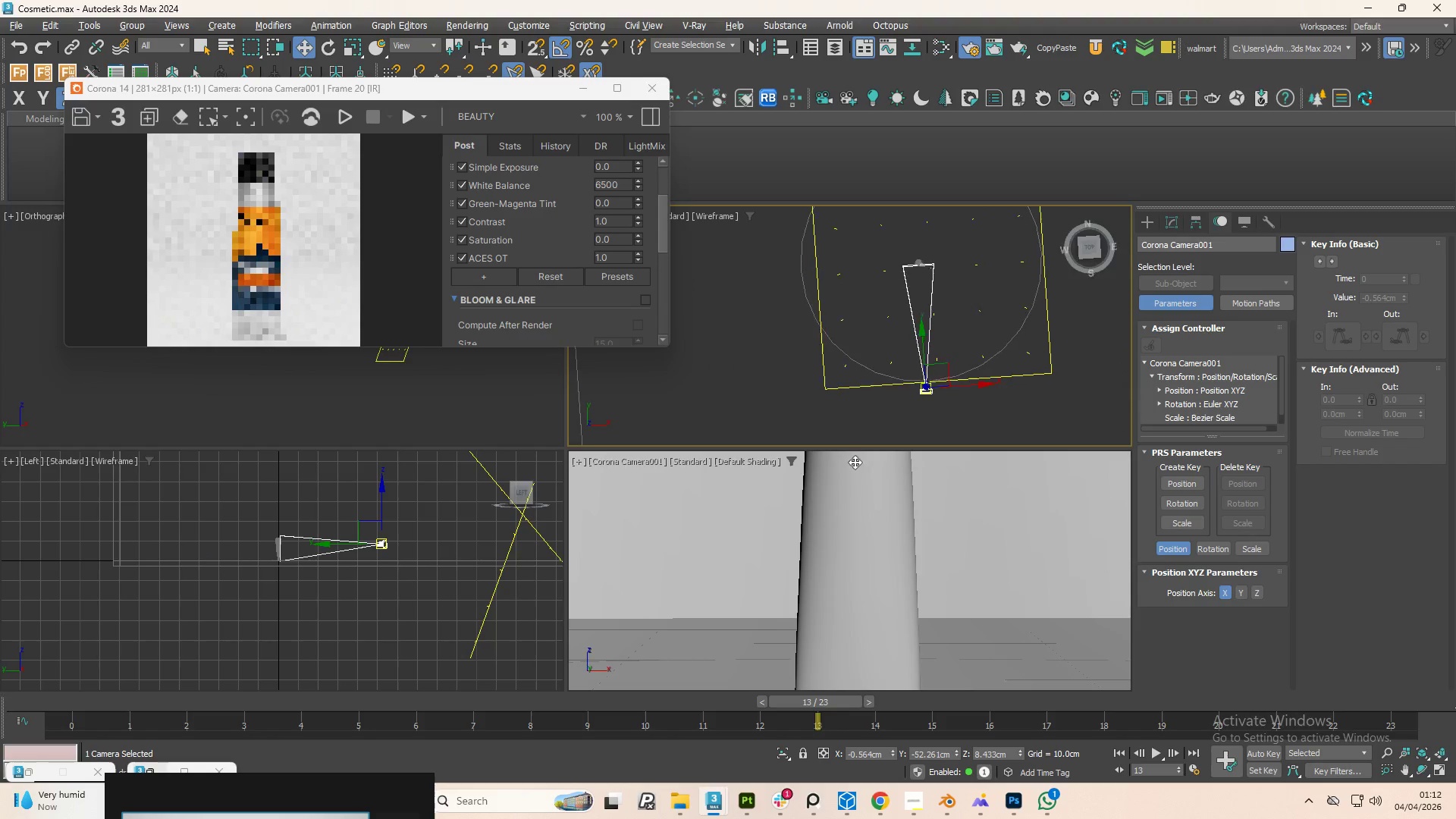 
key(Alt+AltLeft)
 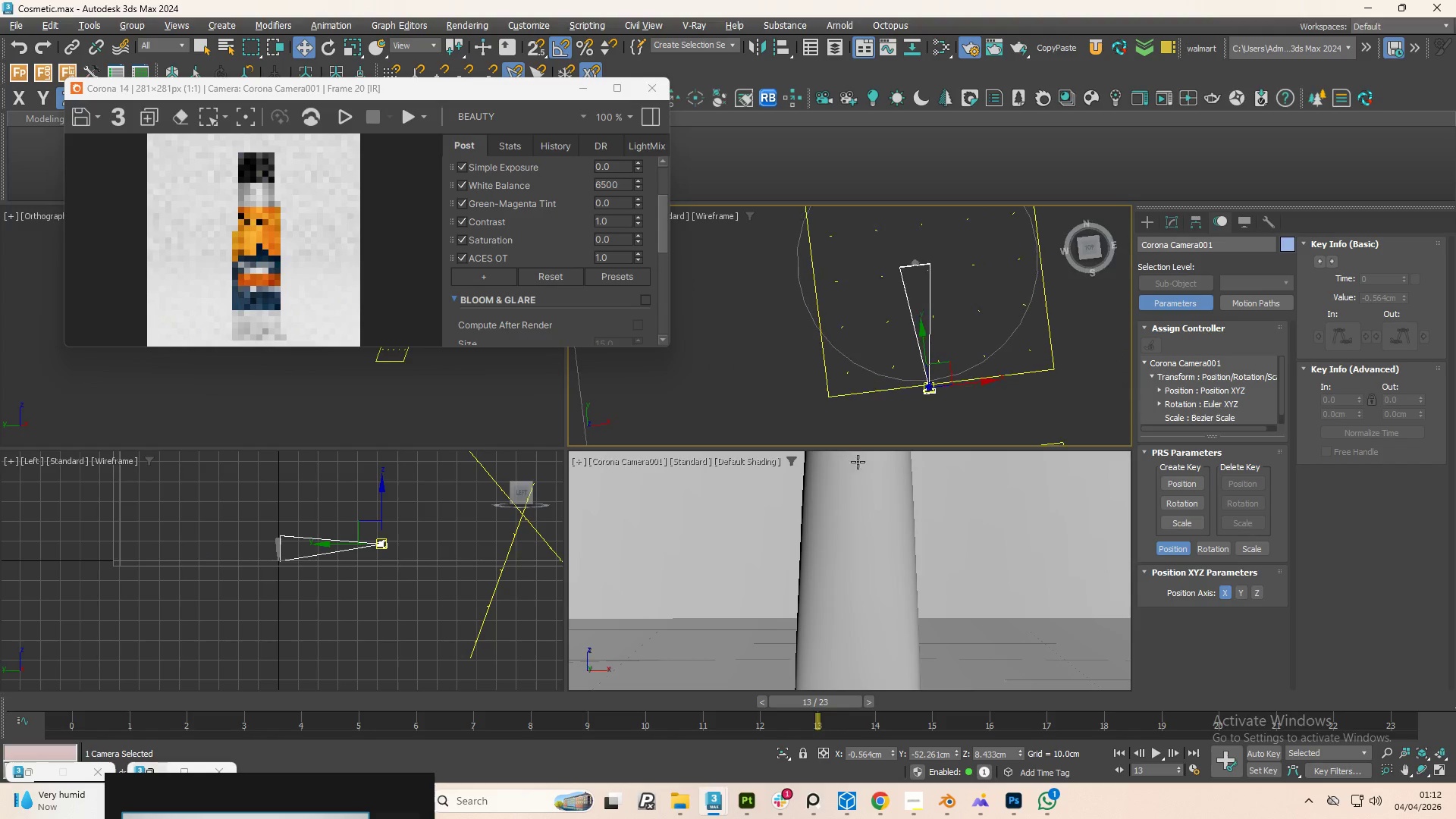 
key(Alt+AltLeft)
 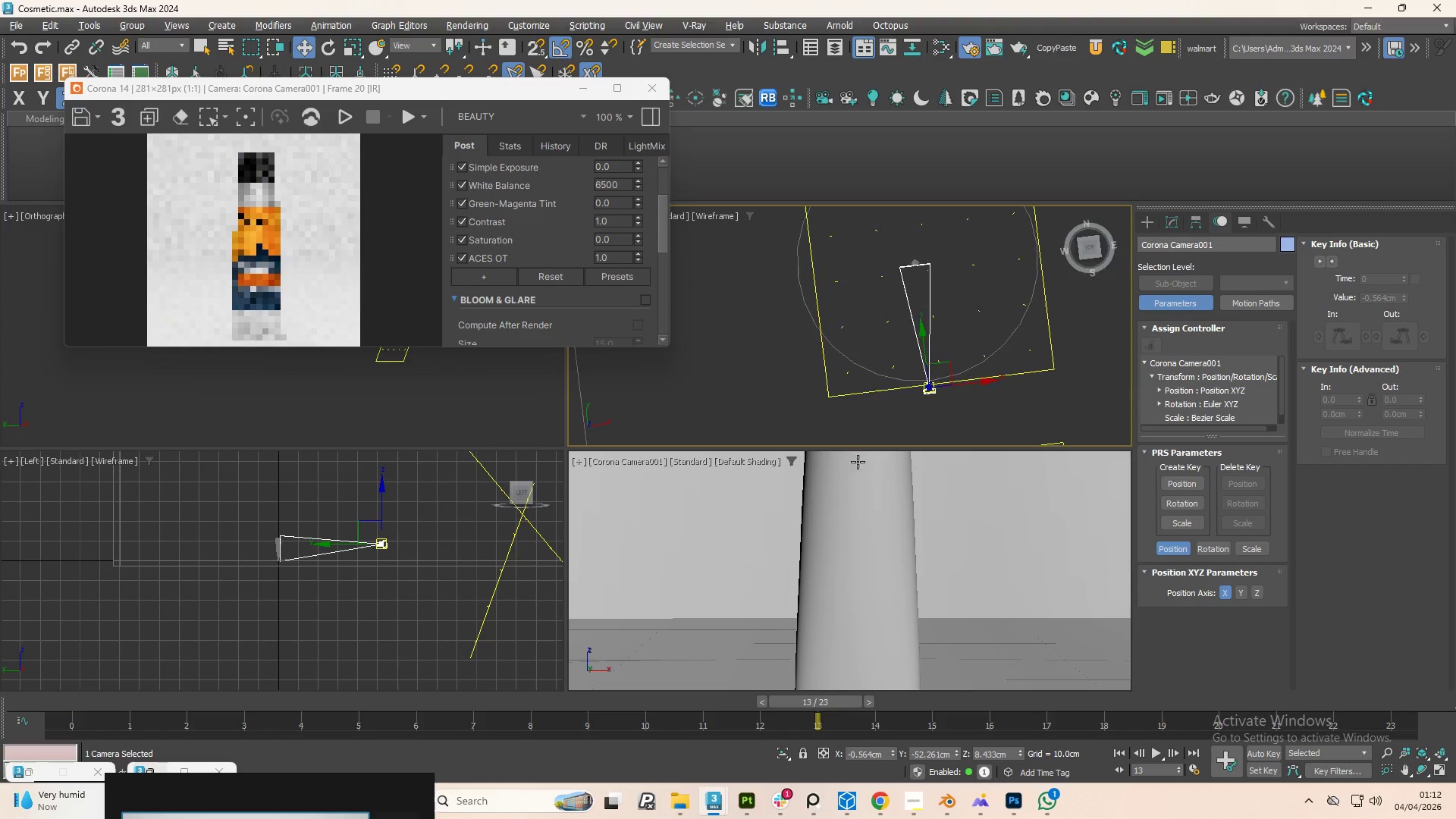 
key(Alt+AltLeft)
 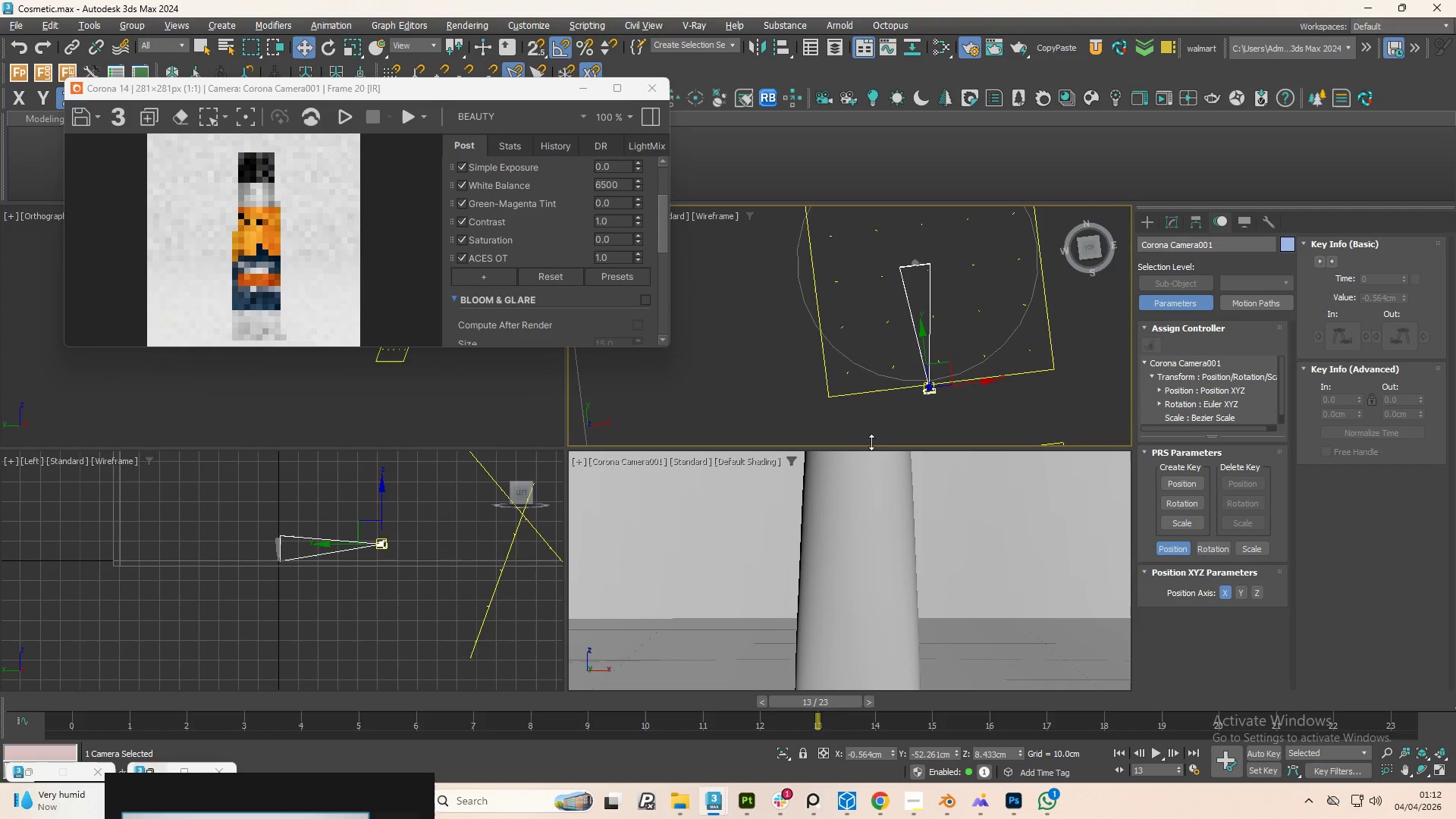 
key(Alt+AltLeft)
 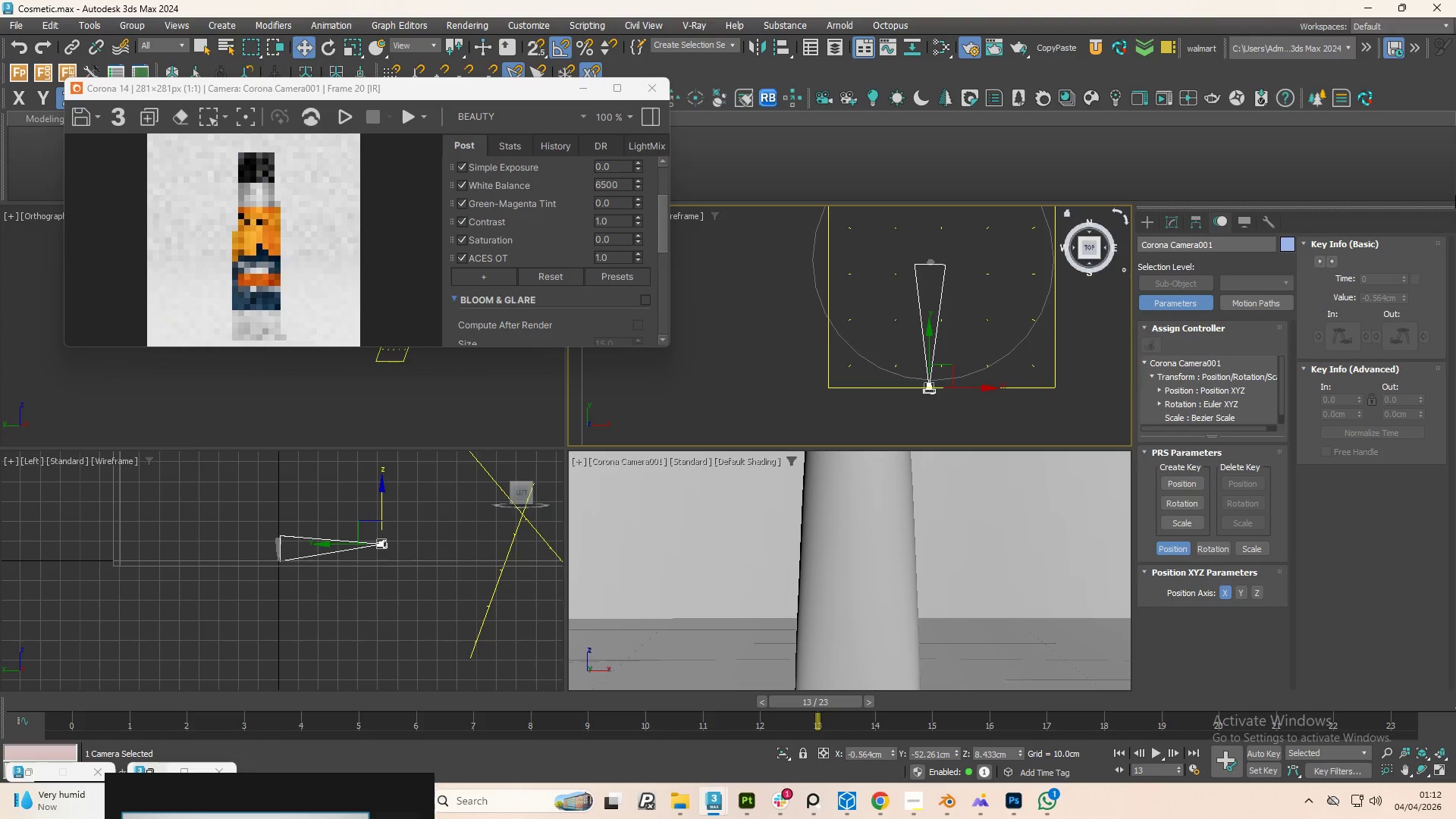 
wait(5.42)
 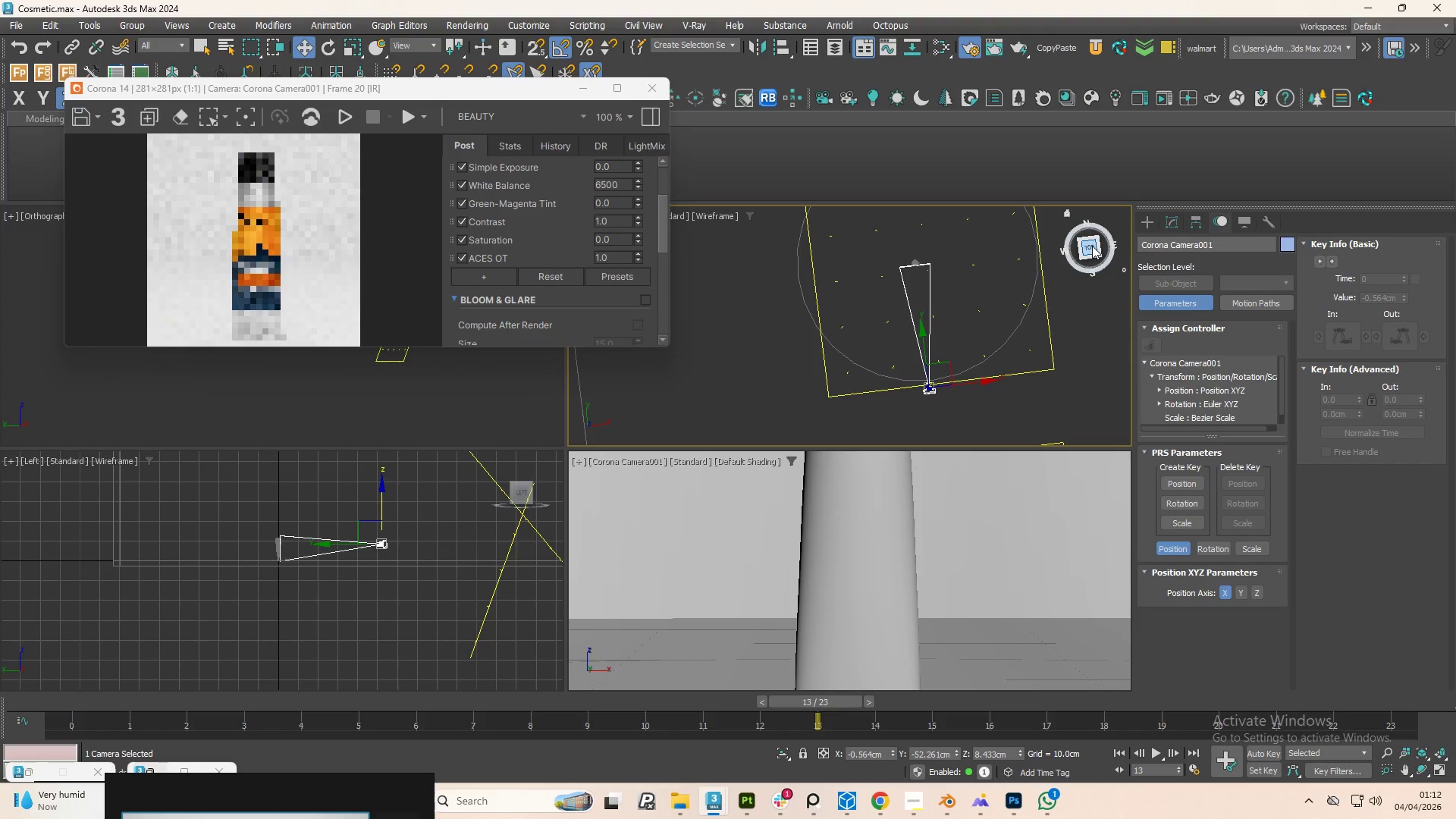 
left_click([1194, 215])
 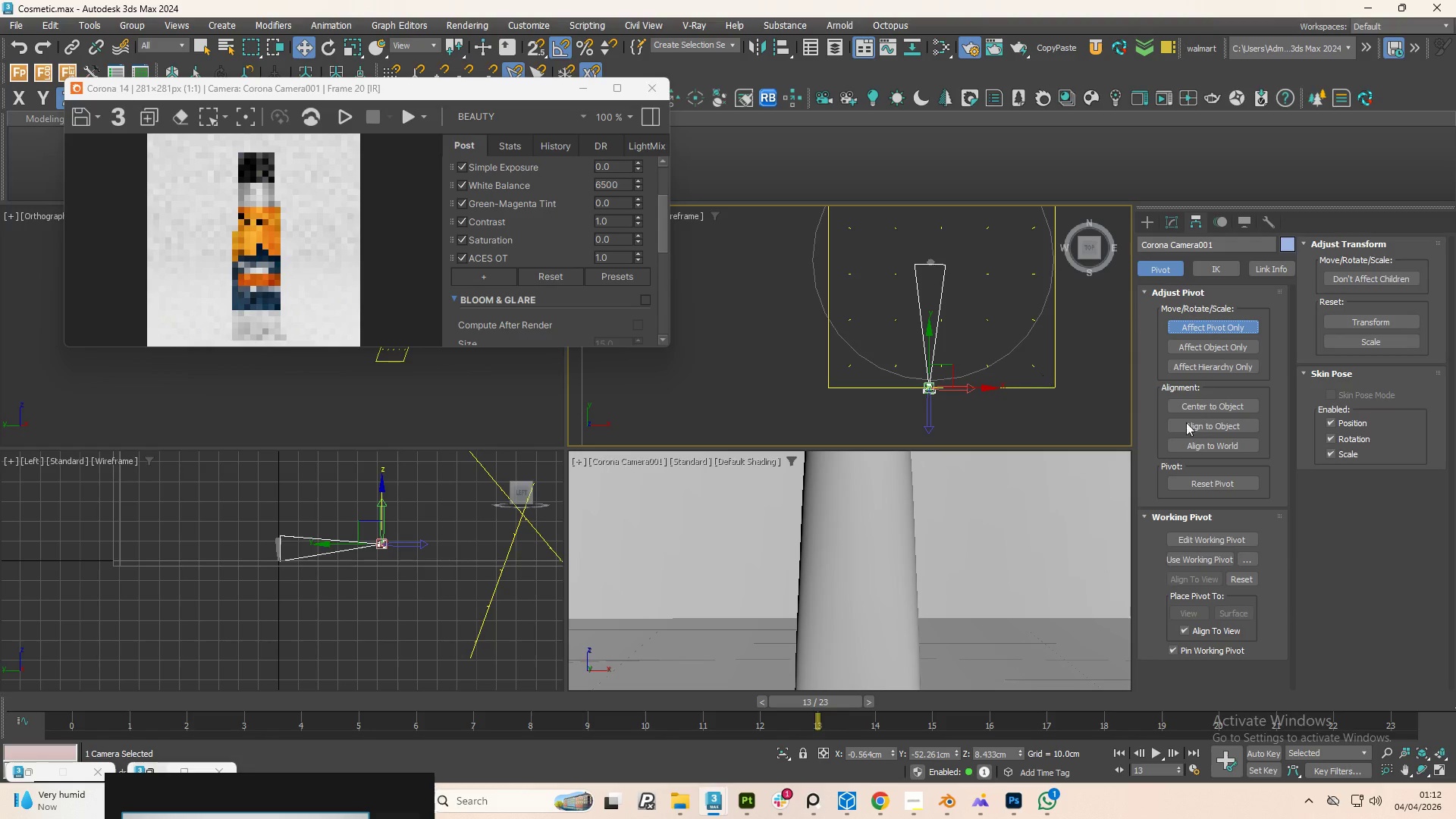 
left_click([1233, 405])
 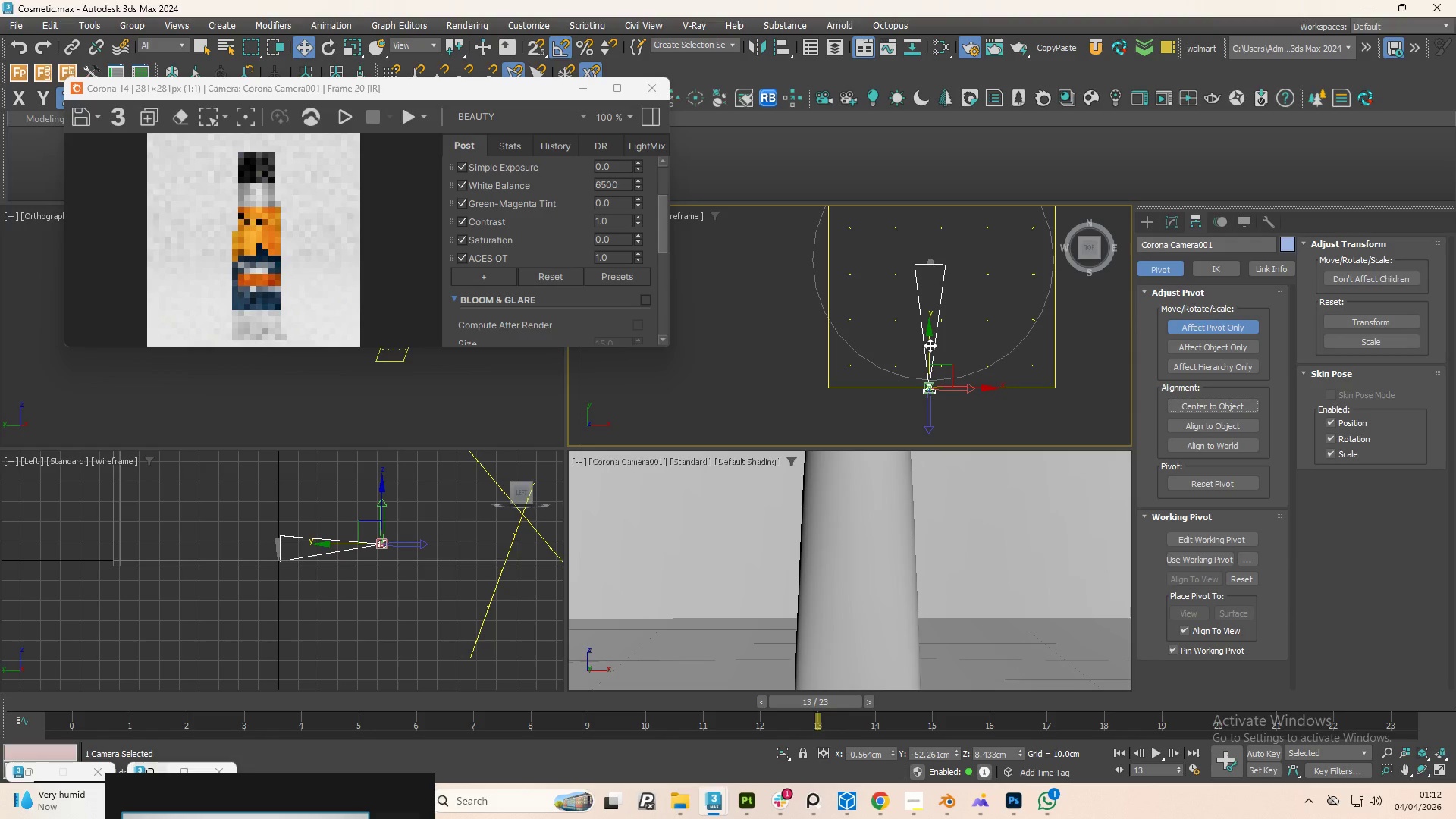 
left_click_drag(start_coordinate=[930, 345], to_coordinate=[917, 224])
 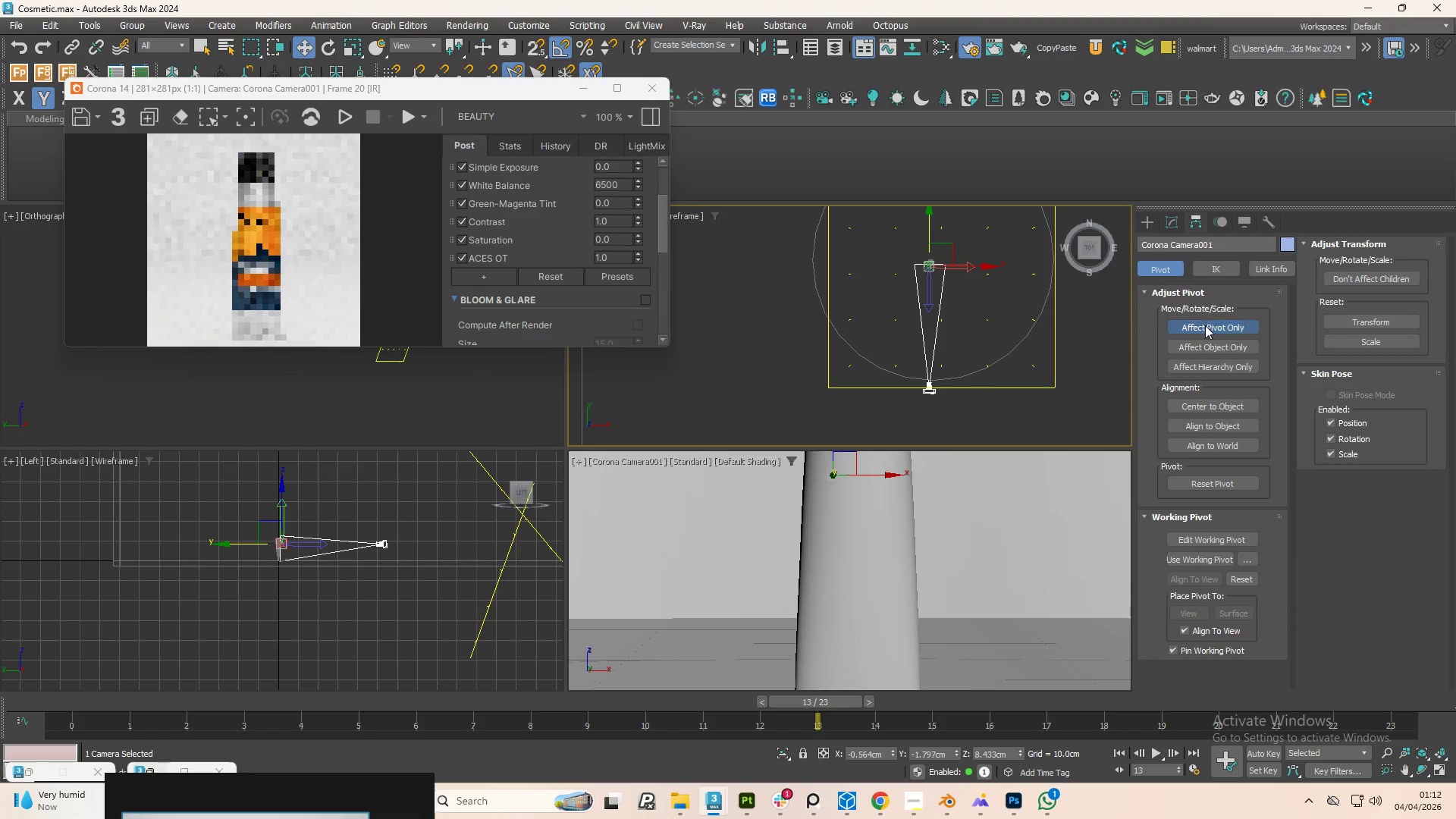 
left_click([1205, 325])
 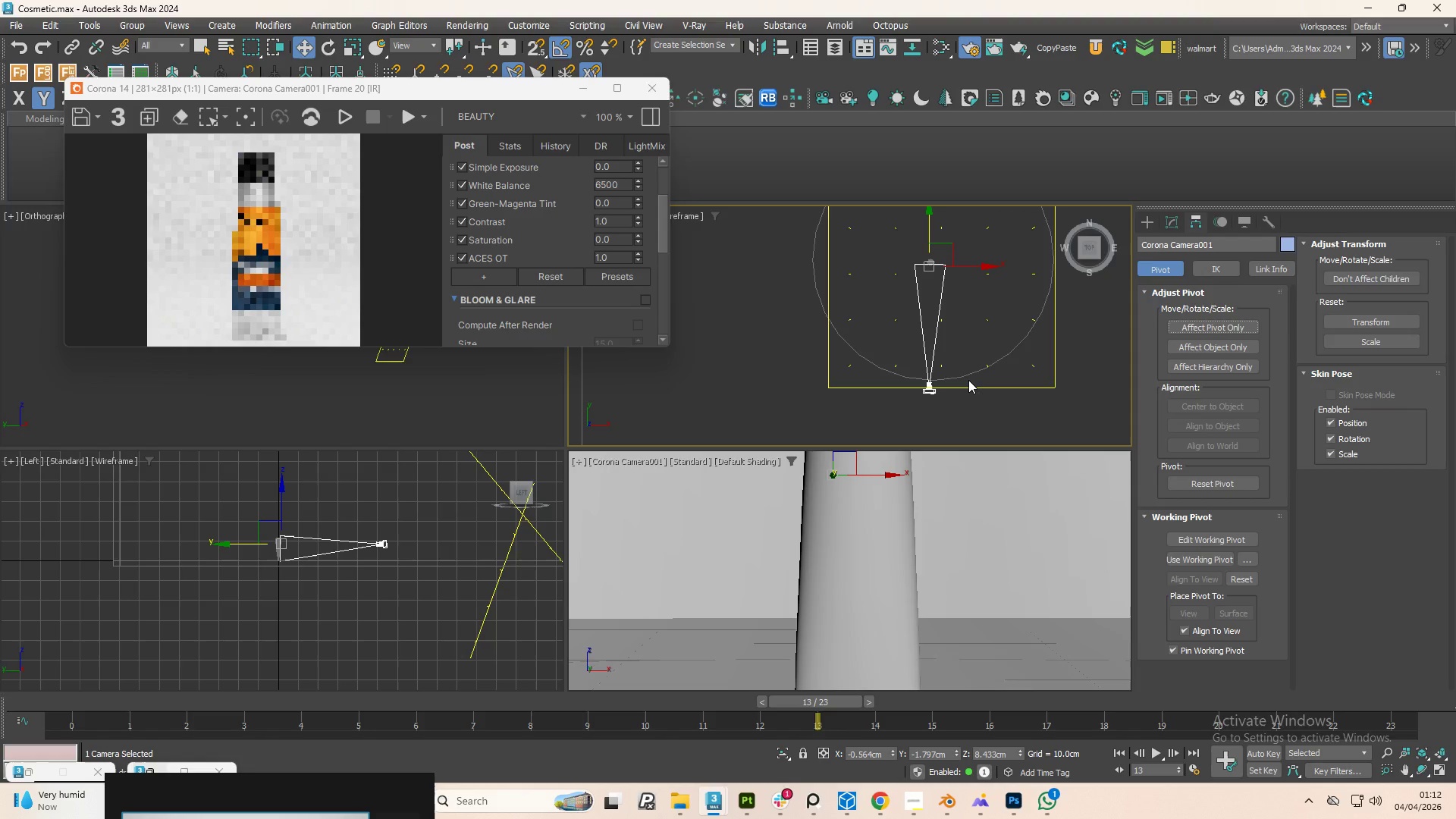 
scroll: coordinate [935, 385], scroll_direction: up, amount: 3.0
 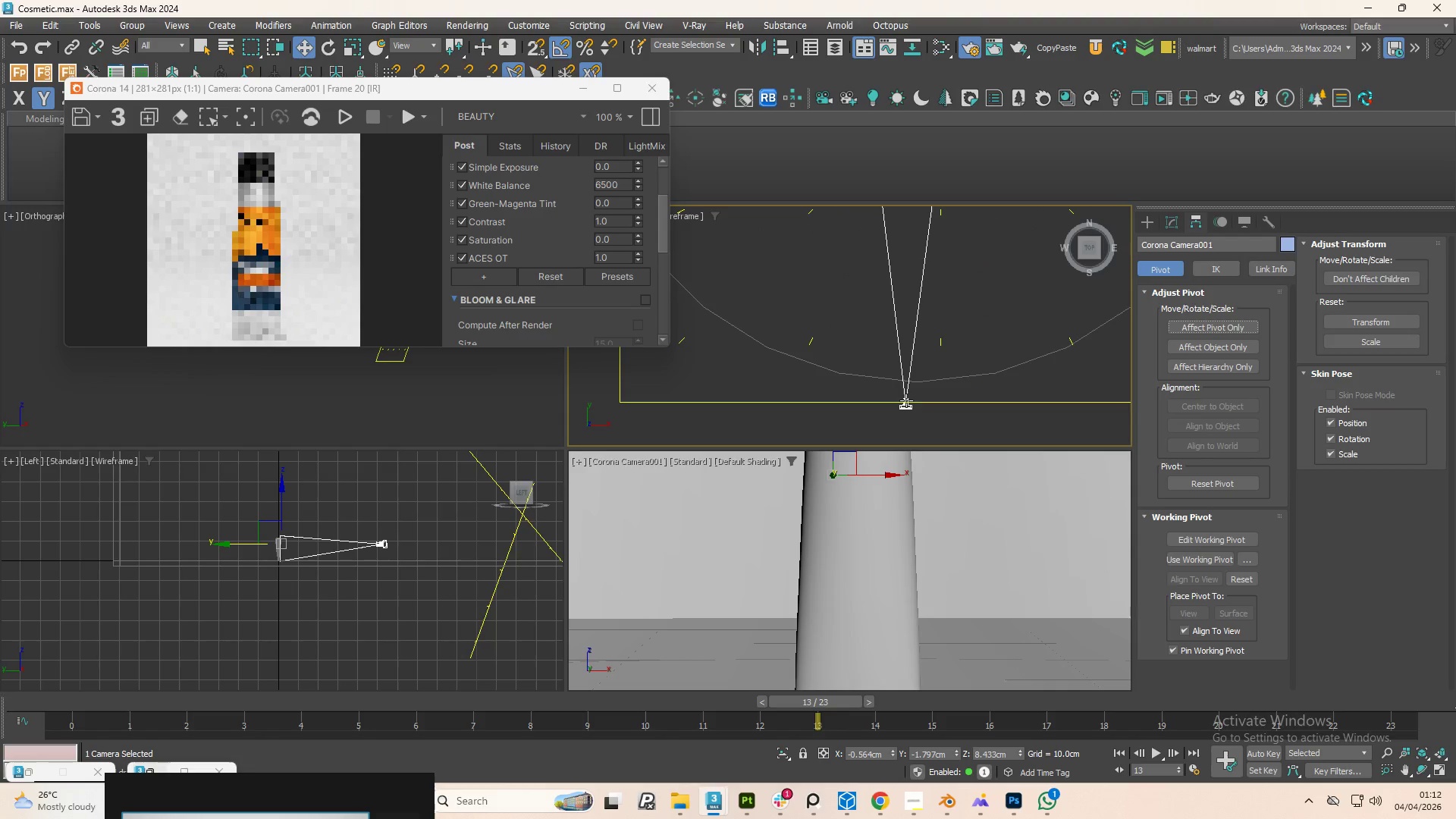 
left_click([906, 400])
 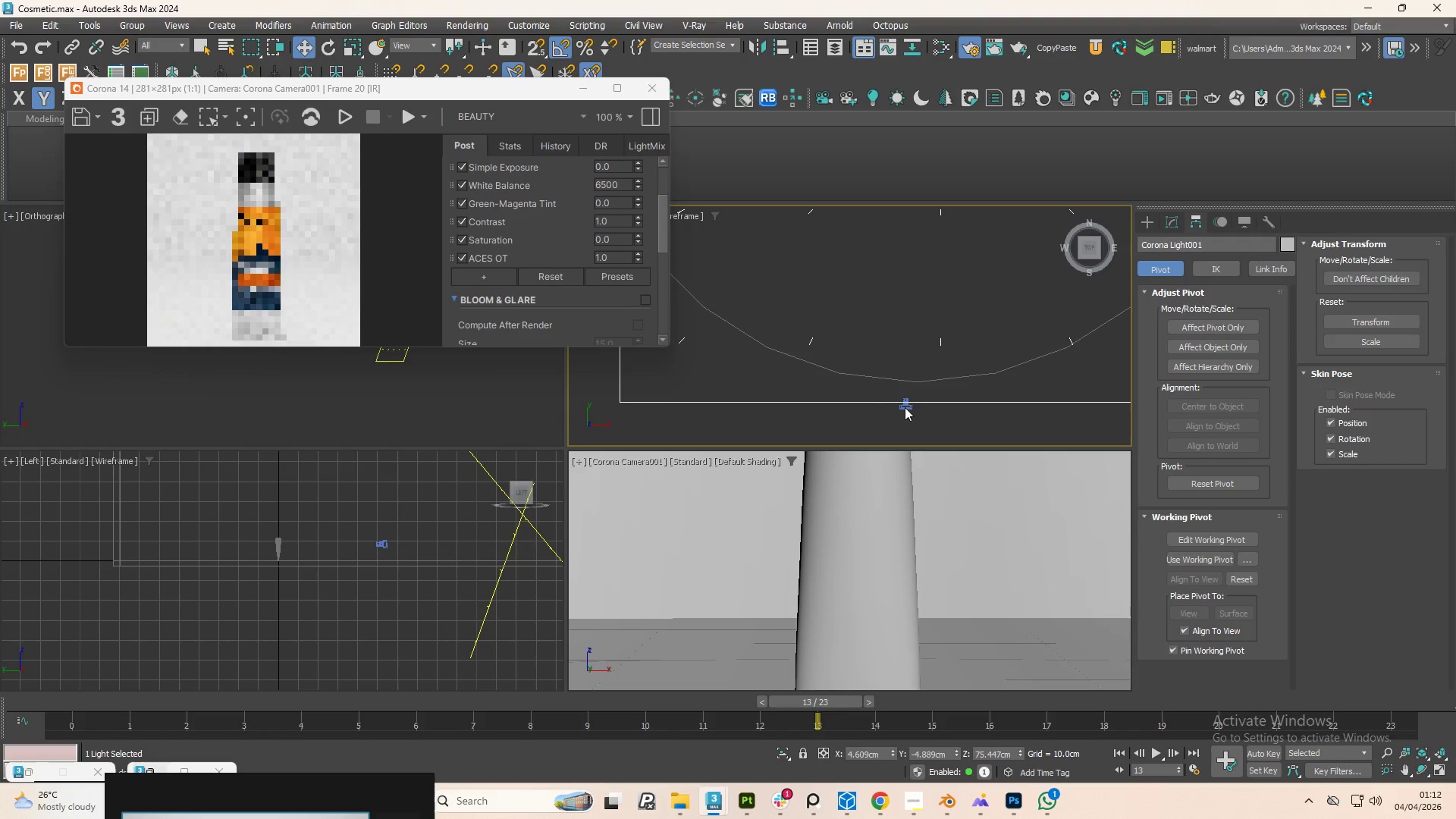 
left_click([905, 407])
 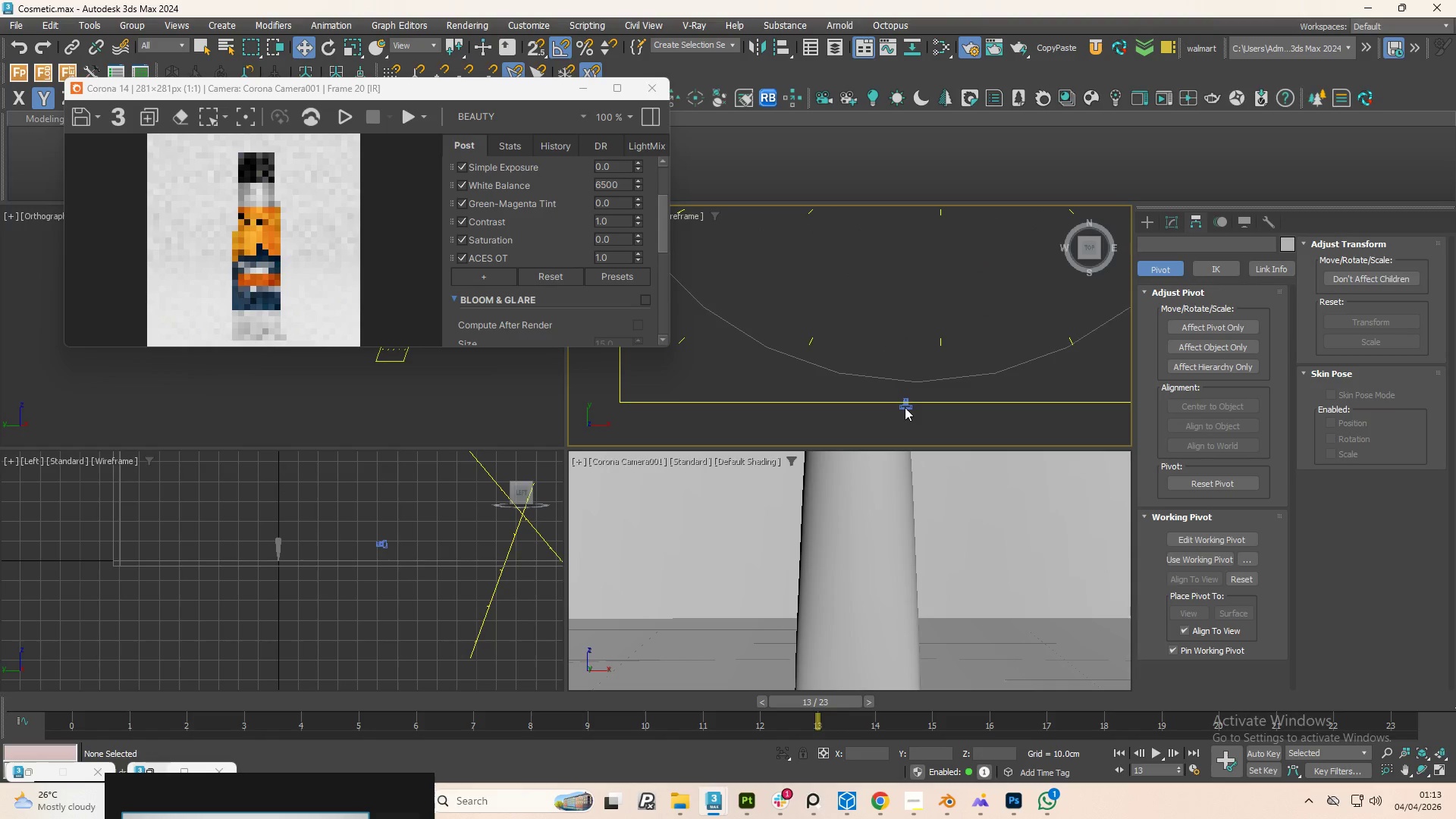 
scroll: coordinate [905, 407], scroll_direction: up, amount: 4.0
 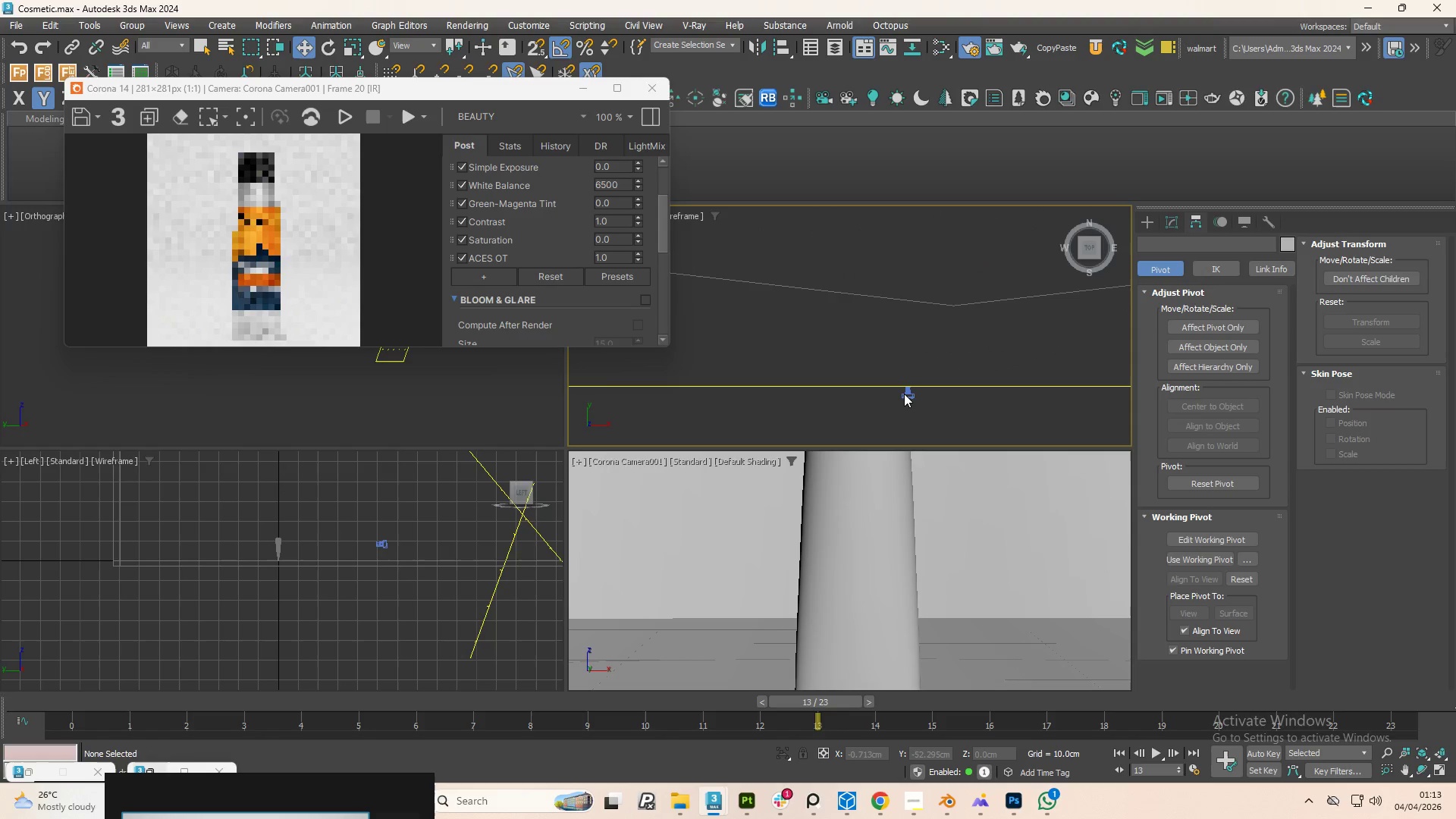 
left_click([904, 394])
 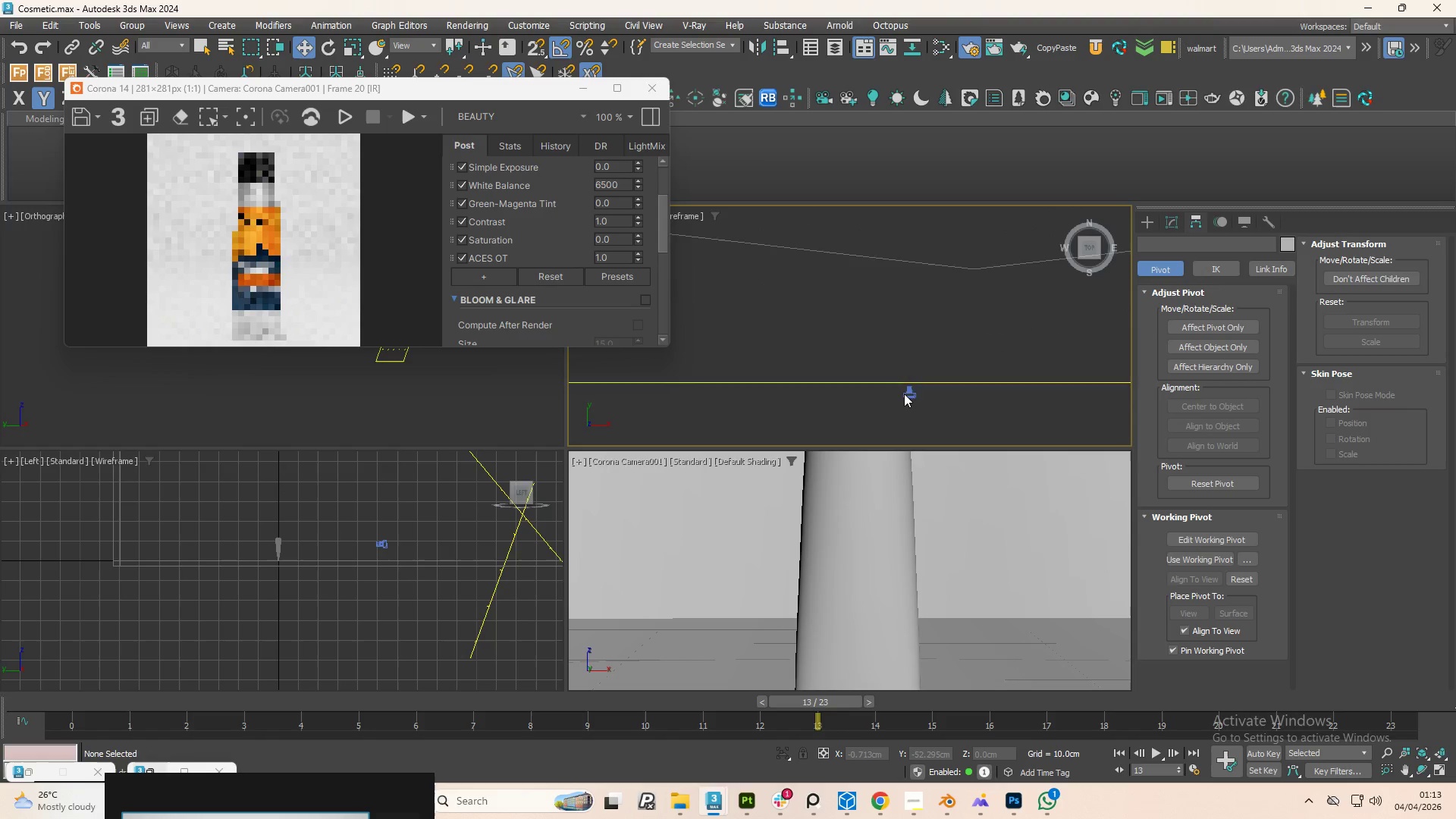 
left_click_drag(start_coordinate=[999, 409], to_coordinate=[921, 318])
 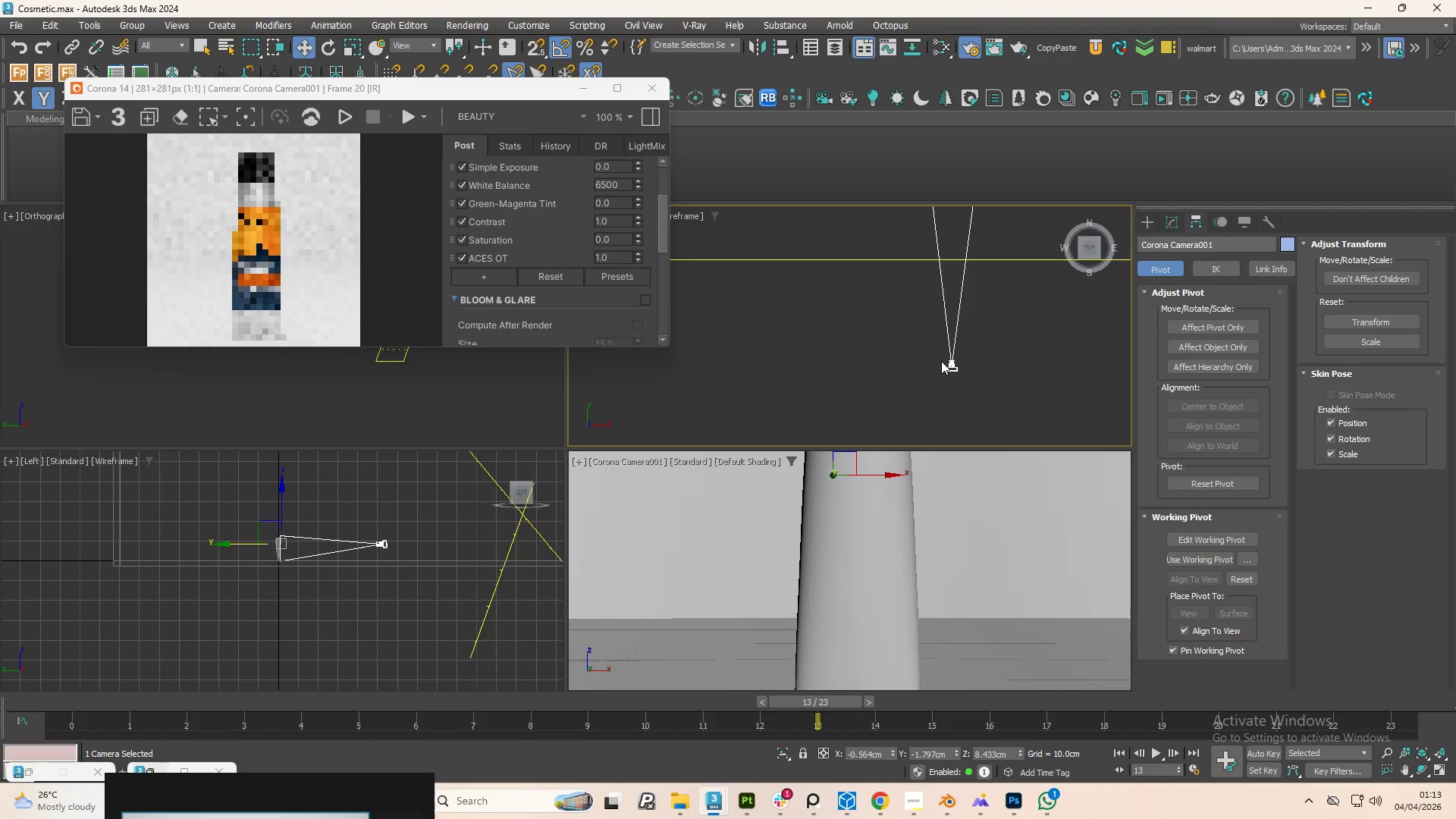 
scroll: coordinate [908, 396], scroll_direction: up, amount: 8.0
 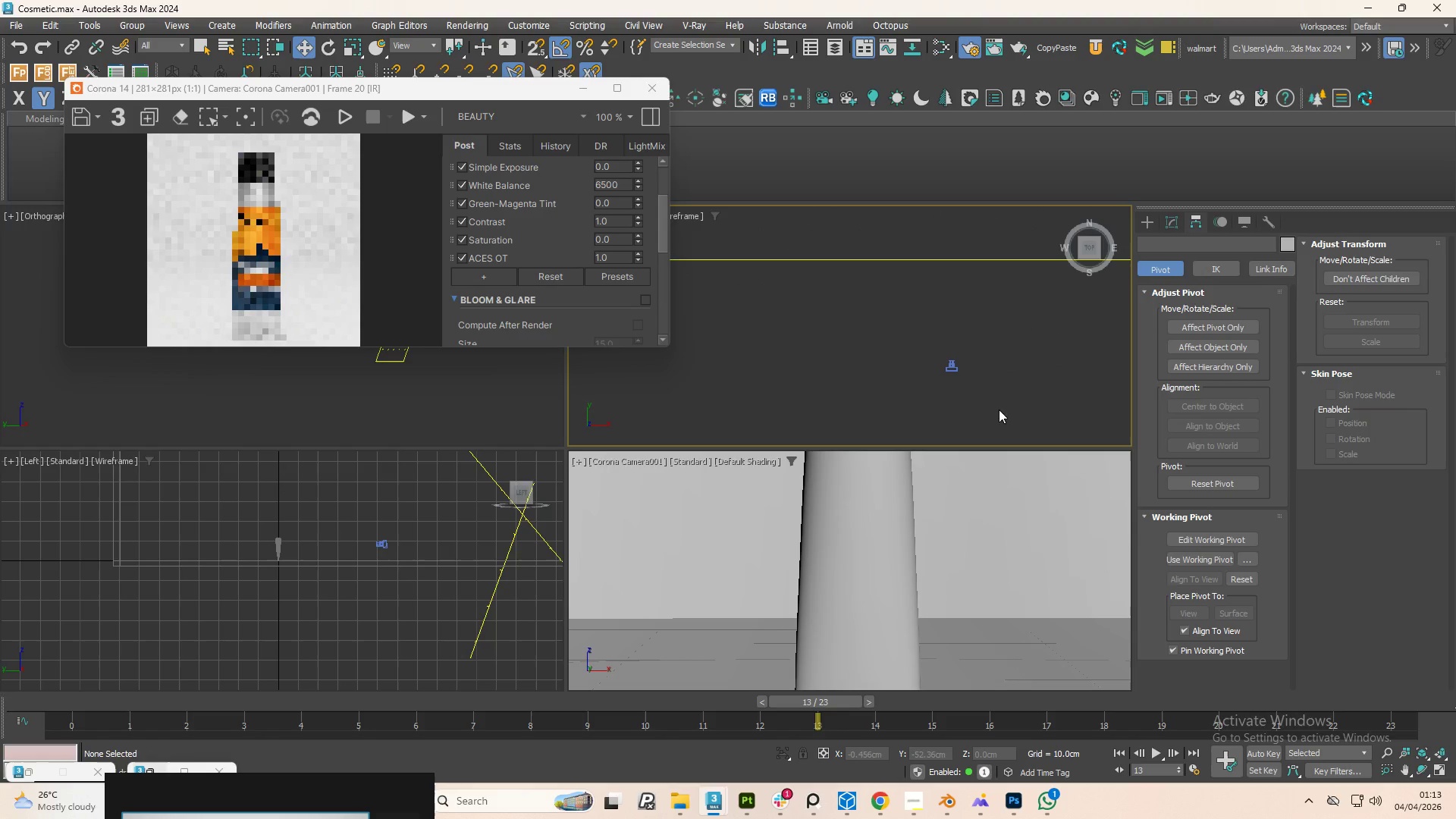 
scroll: coordinate [923, 348], scroll_direction: down, amount: 11.0
 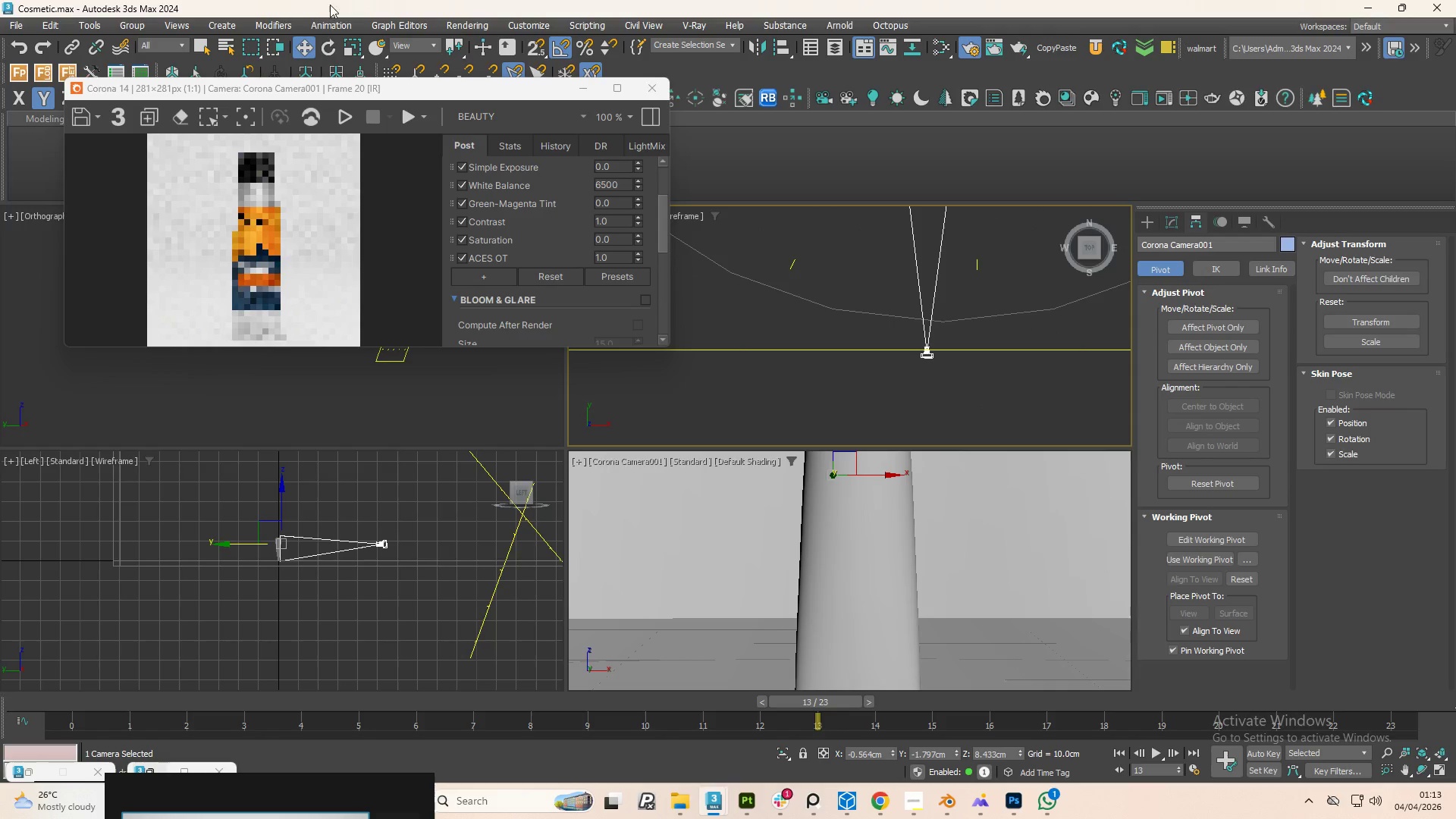 
left_click([330, 24])
 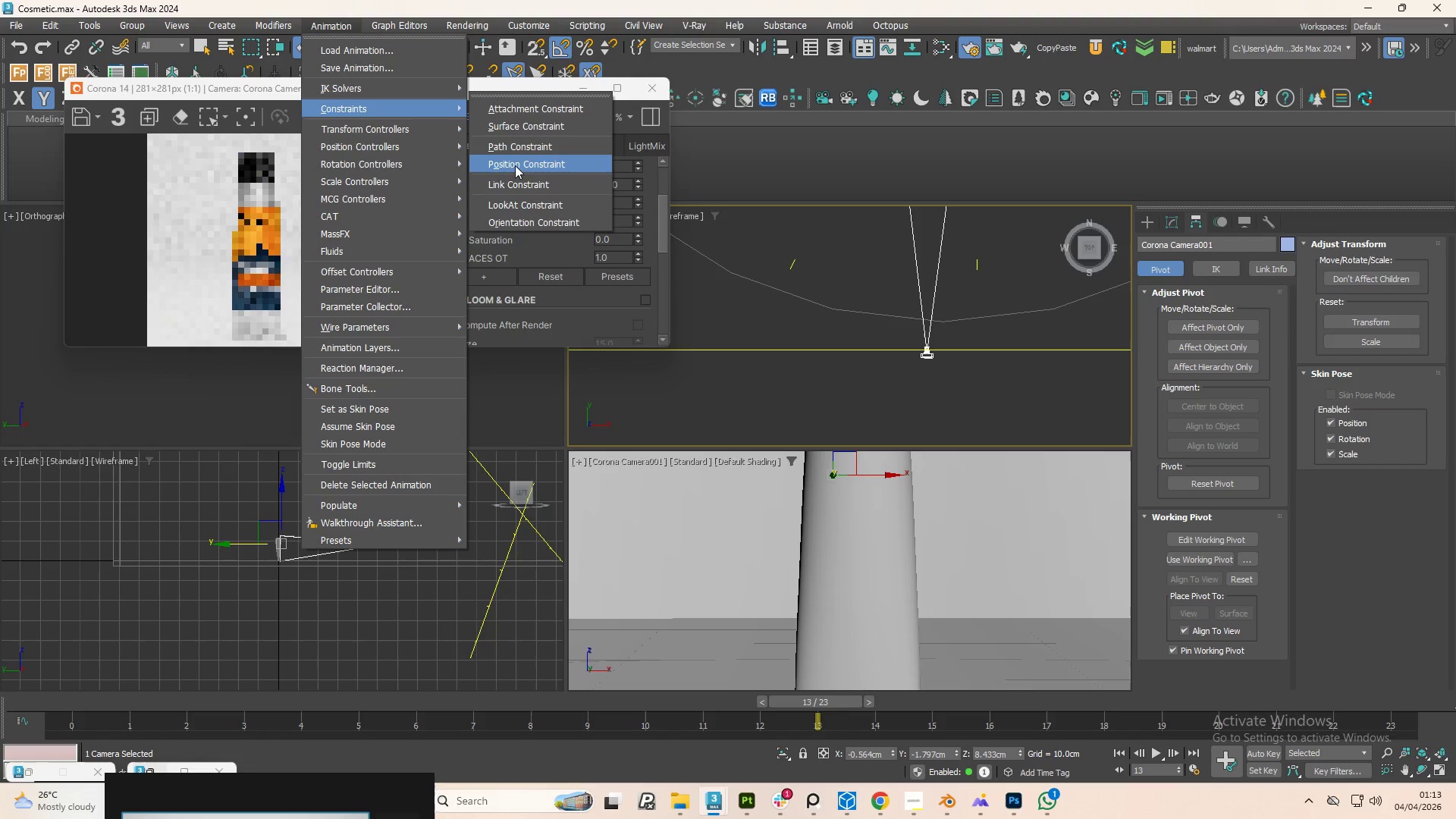 
left_click([515, 151])
 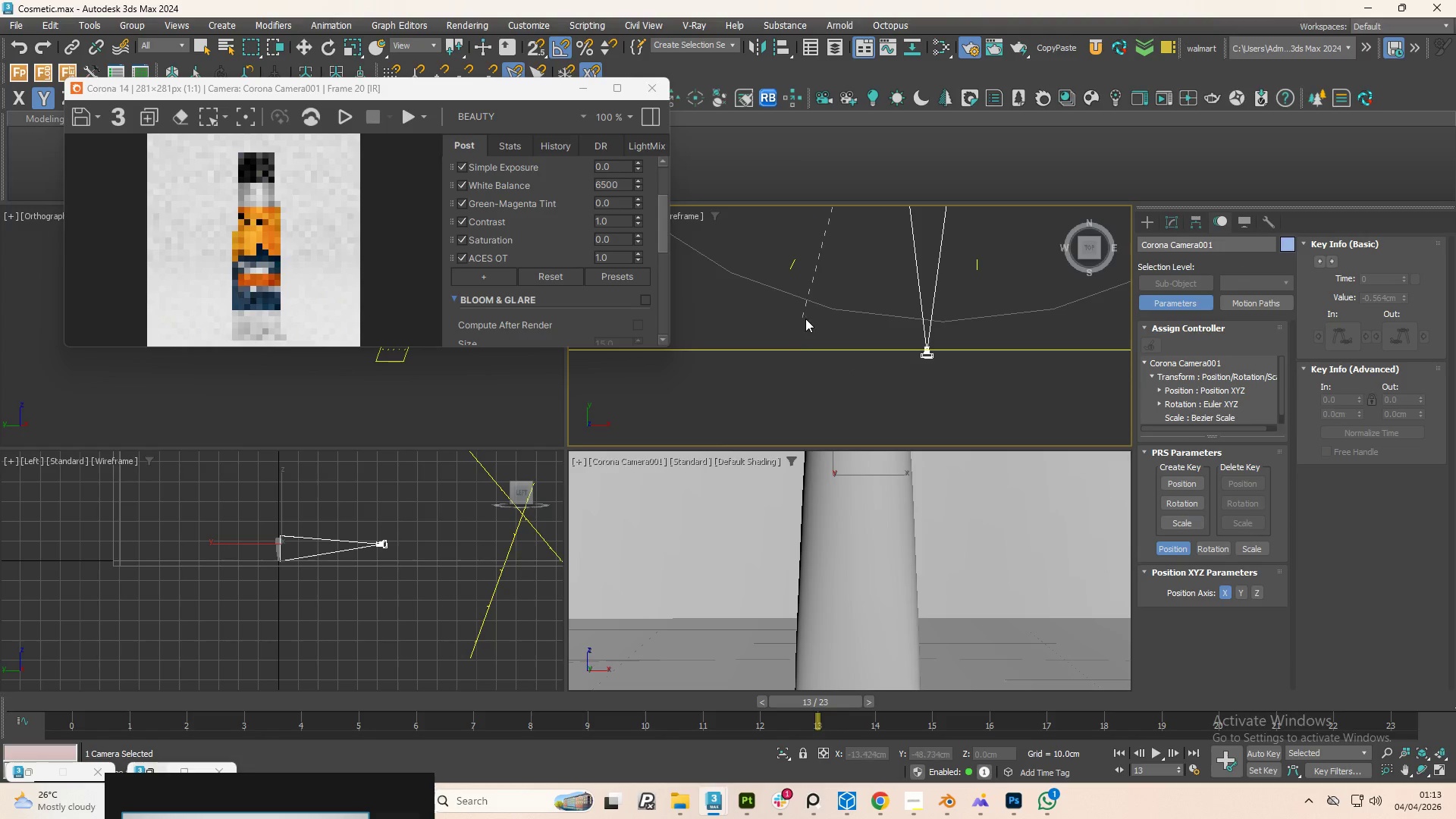 
left_click([839, 309])
 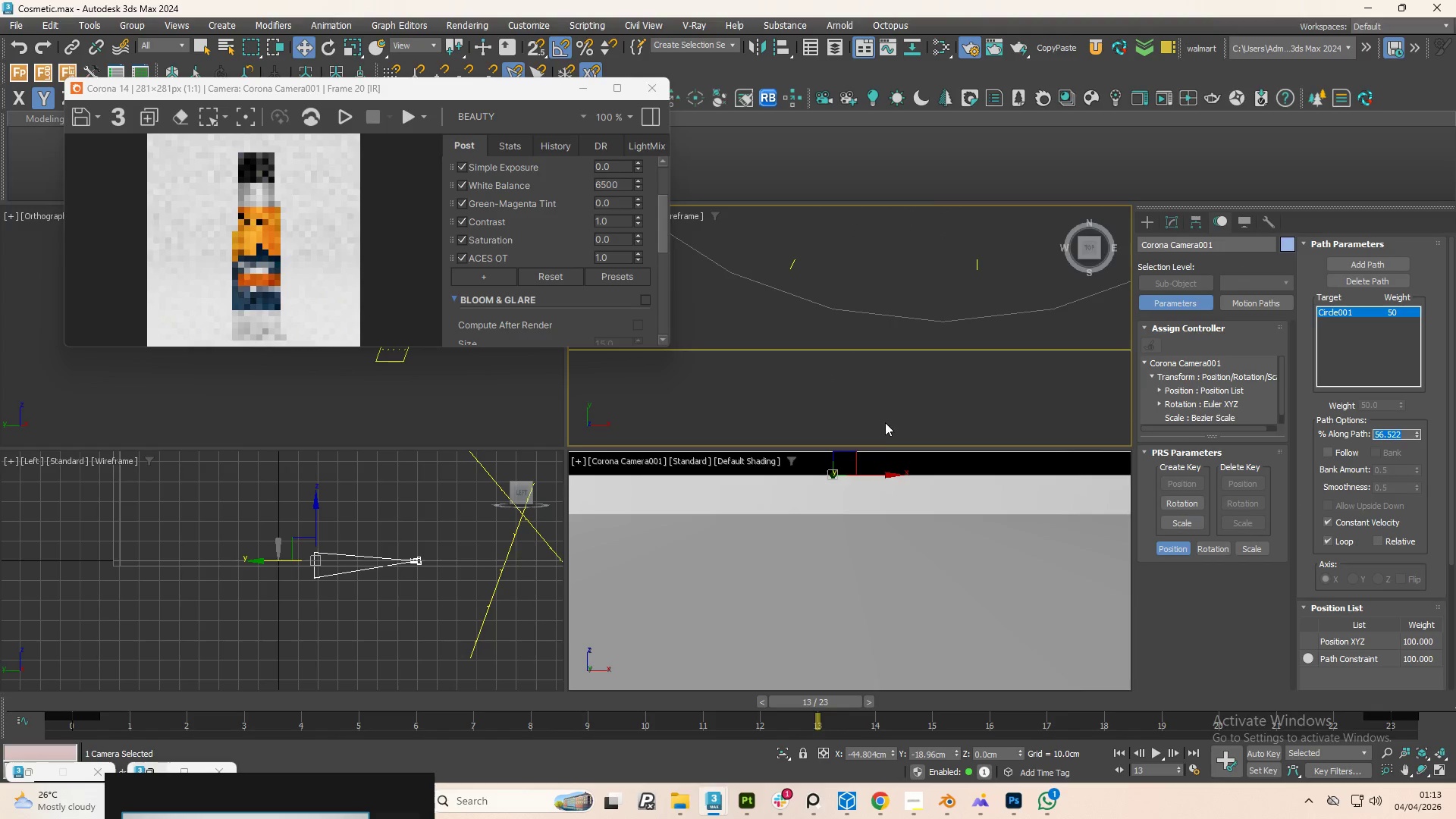 
hold_key(key=AltLeft, duration=1.51)
 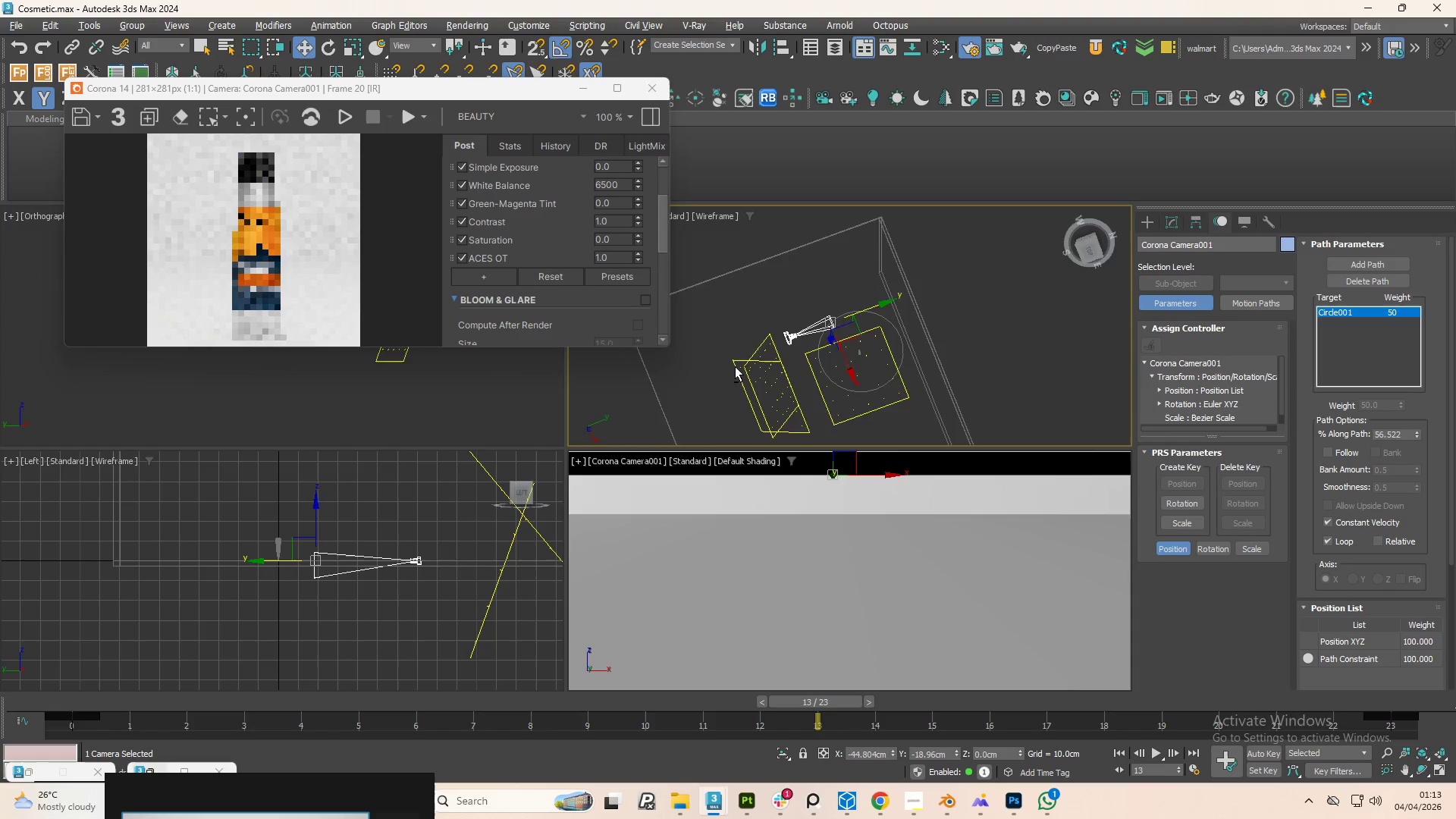 
scroll: coordinate [839, 334], scroll_direction: down, amount: 7.0
 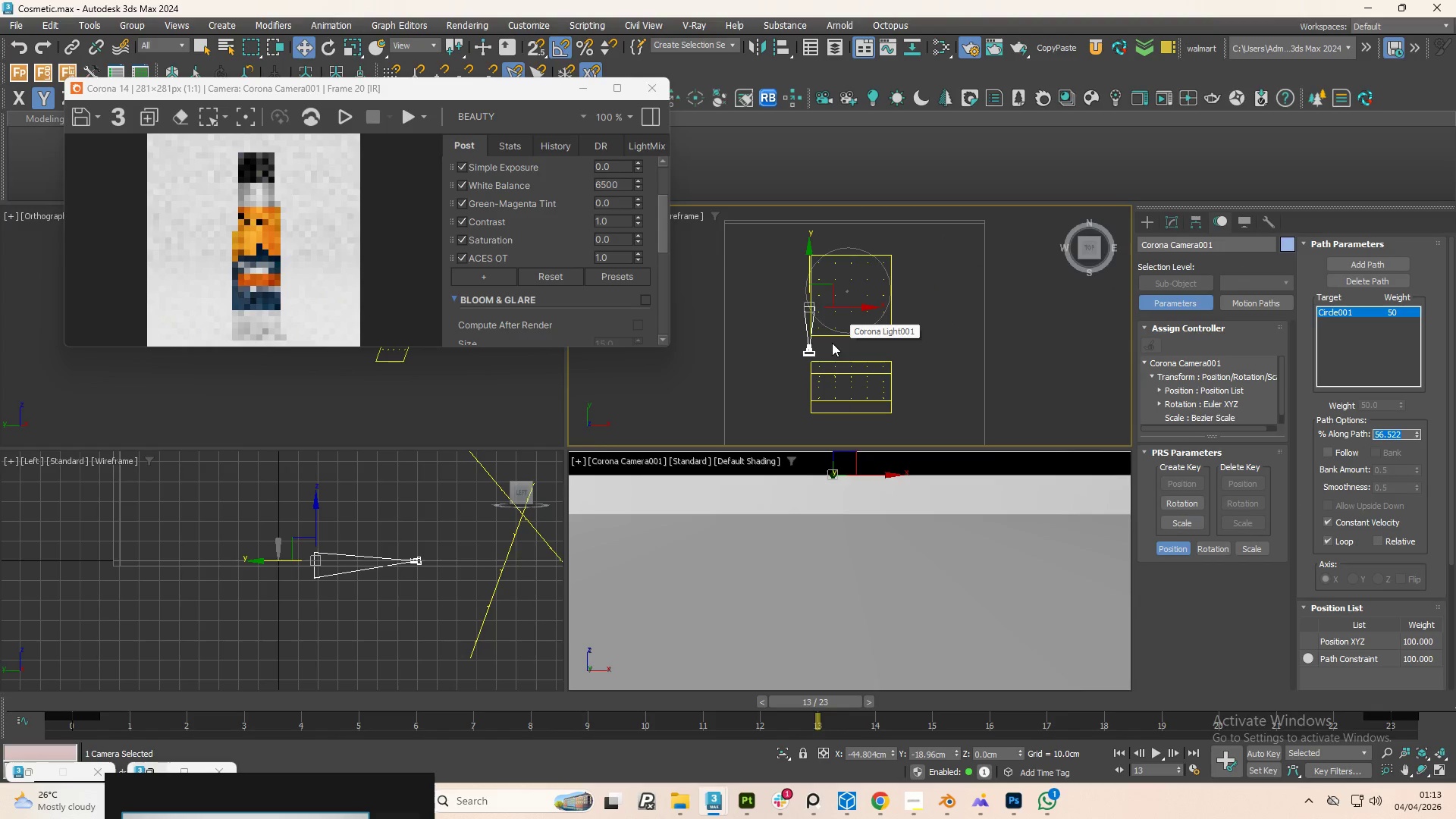 
hold_key(key=AltLeft, duration=1.5)
 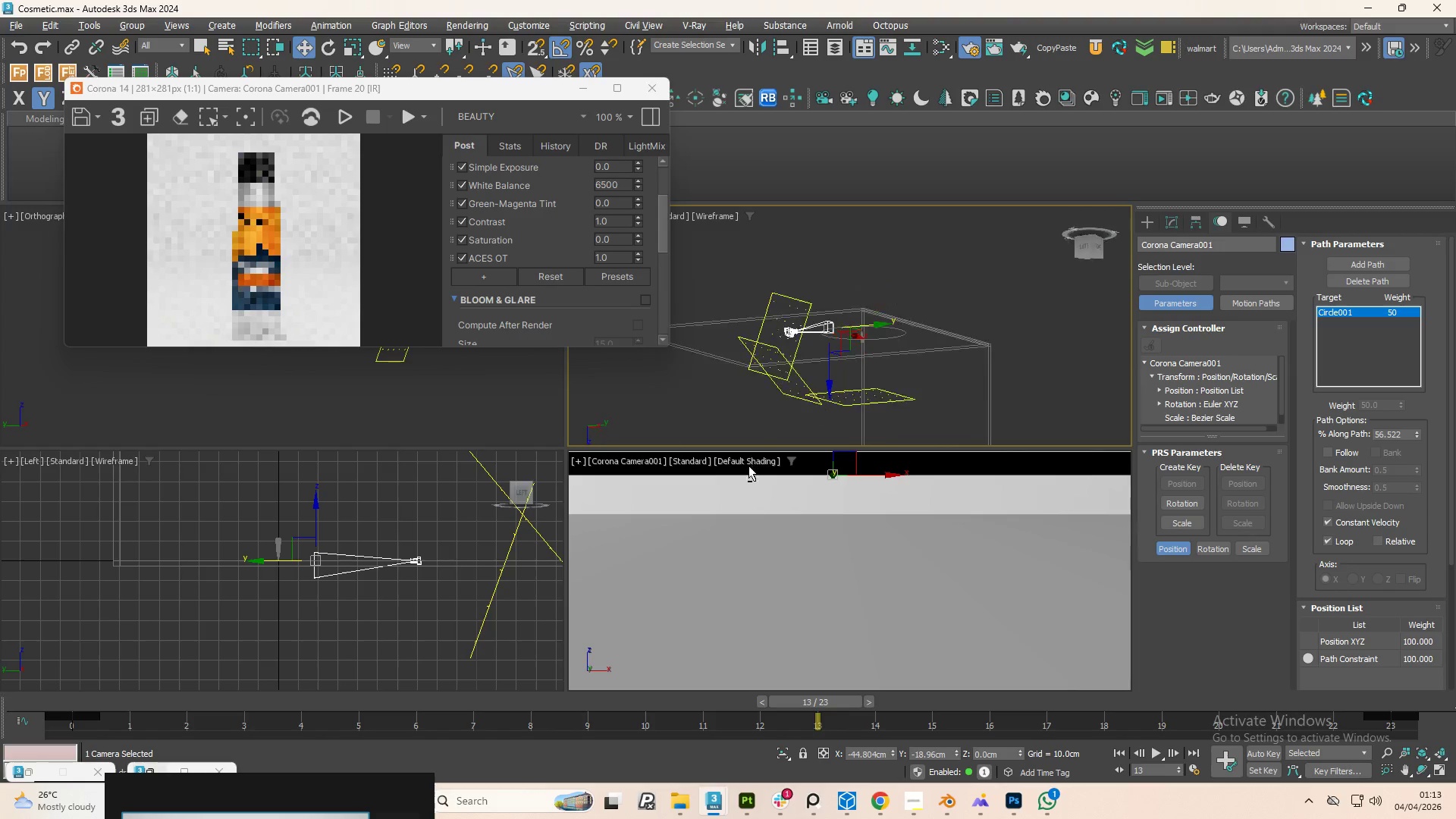 
hold_key(key=AltLeft, duration=1.52)
 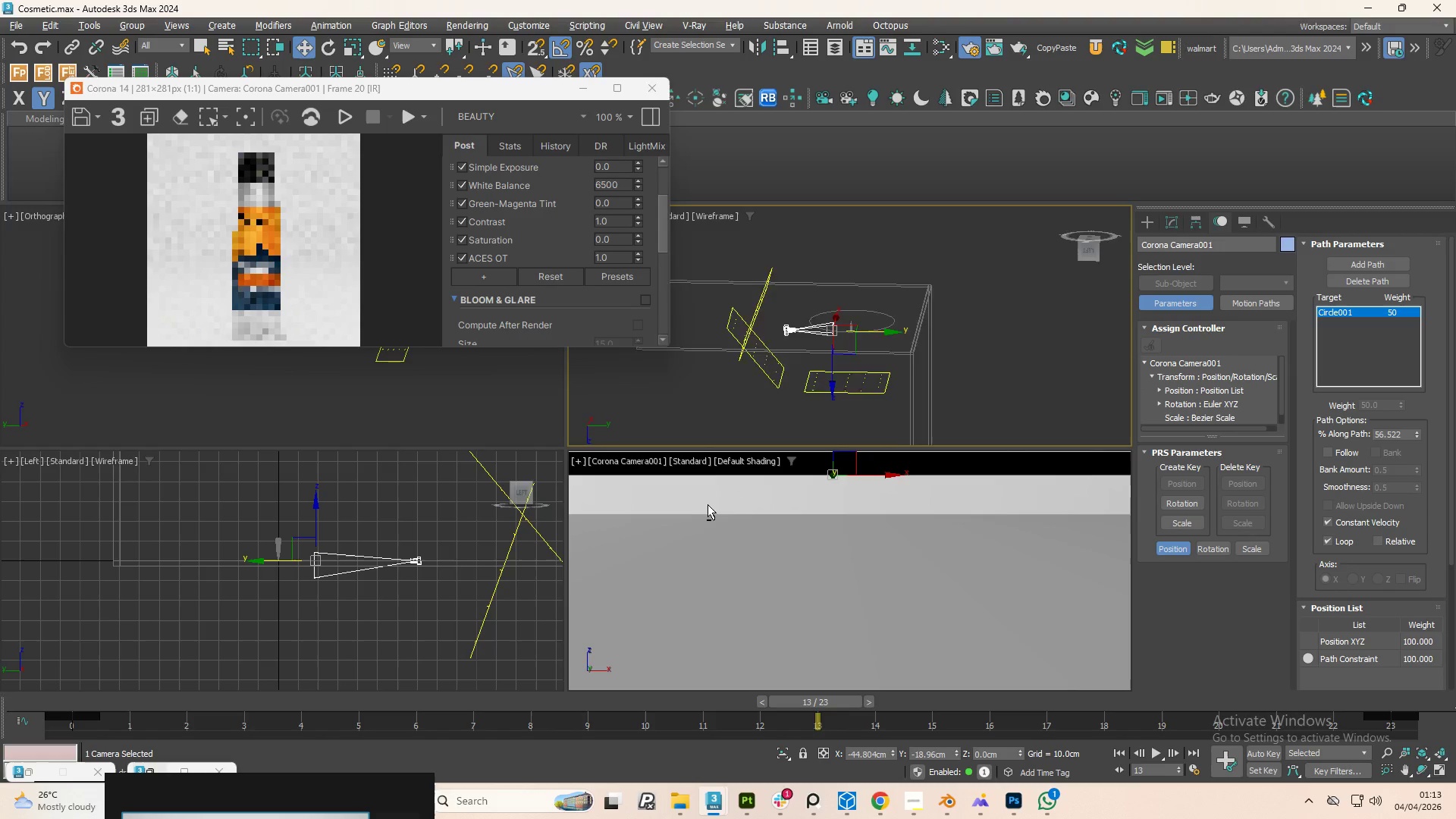 
hold_key(key=AltLeft, duration=1.52)
 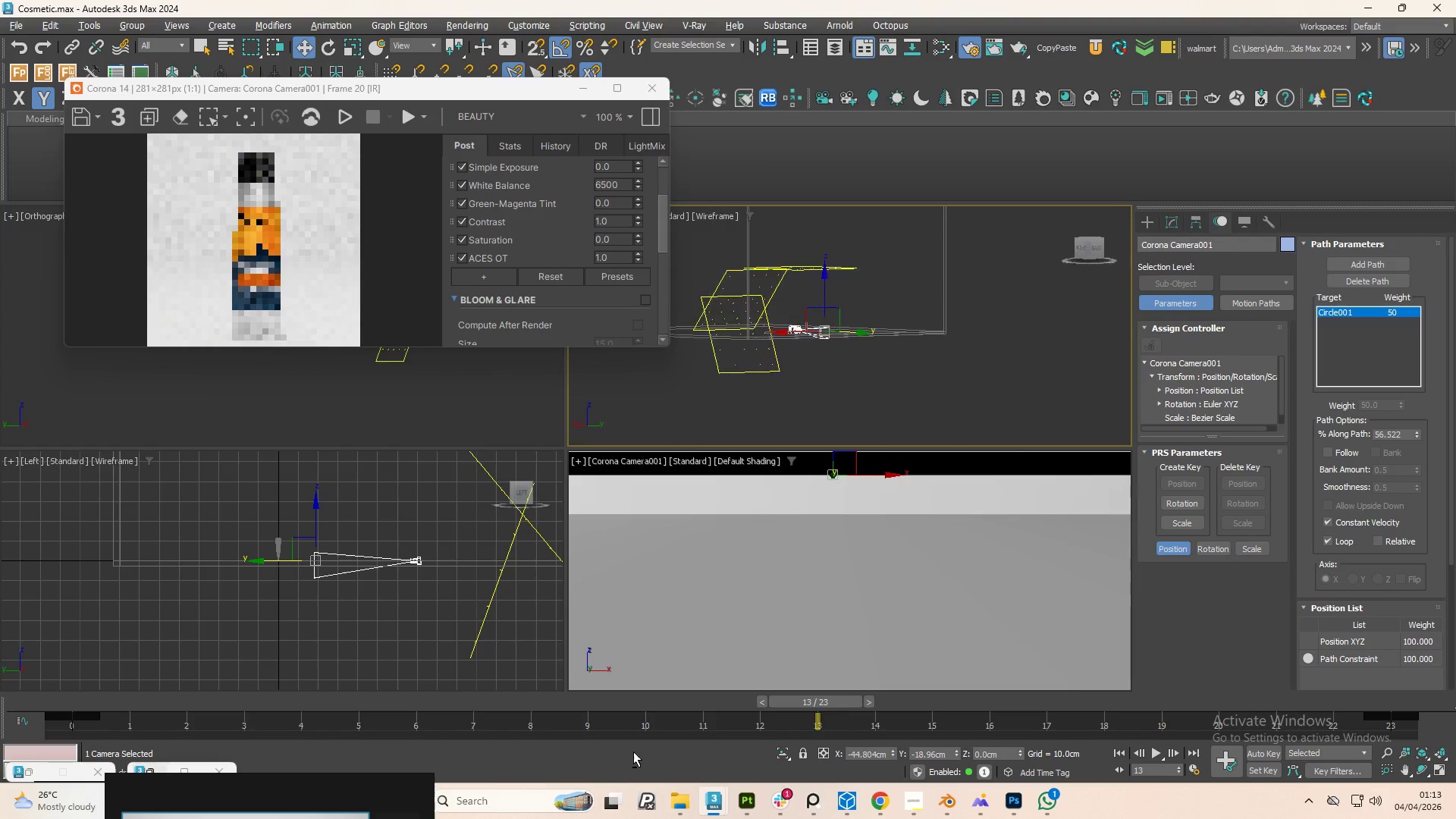 
hold_key(key=AltLeft, duration=1.51)
 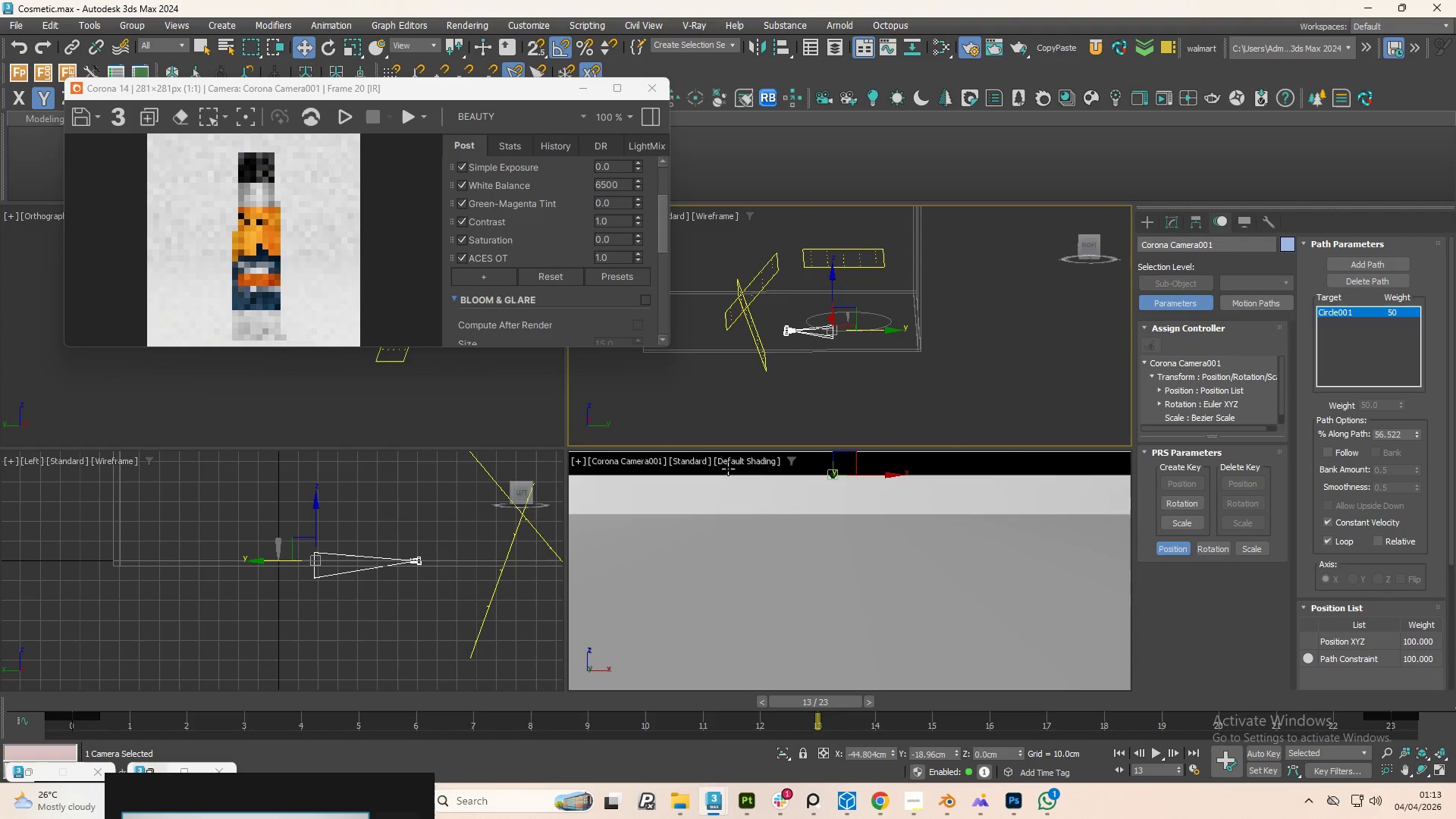 
hold_key(key=AltLeft, duration=0.42)
 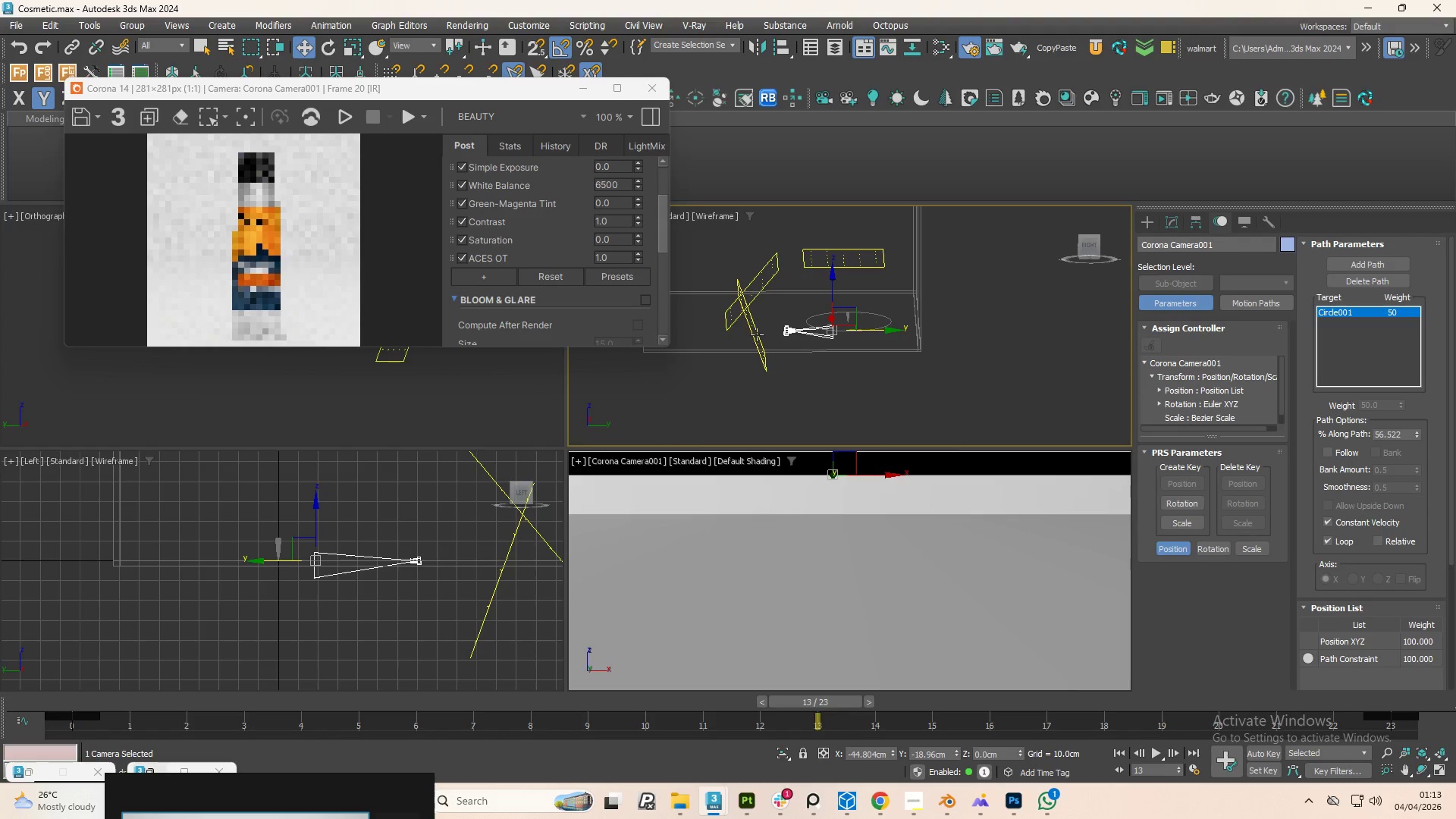 
hold_key(key=AltLeft, duration=1.5)
 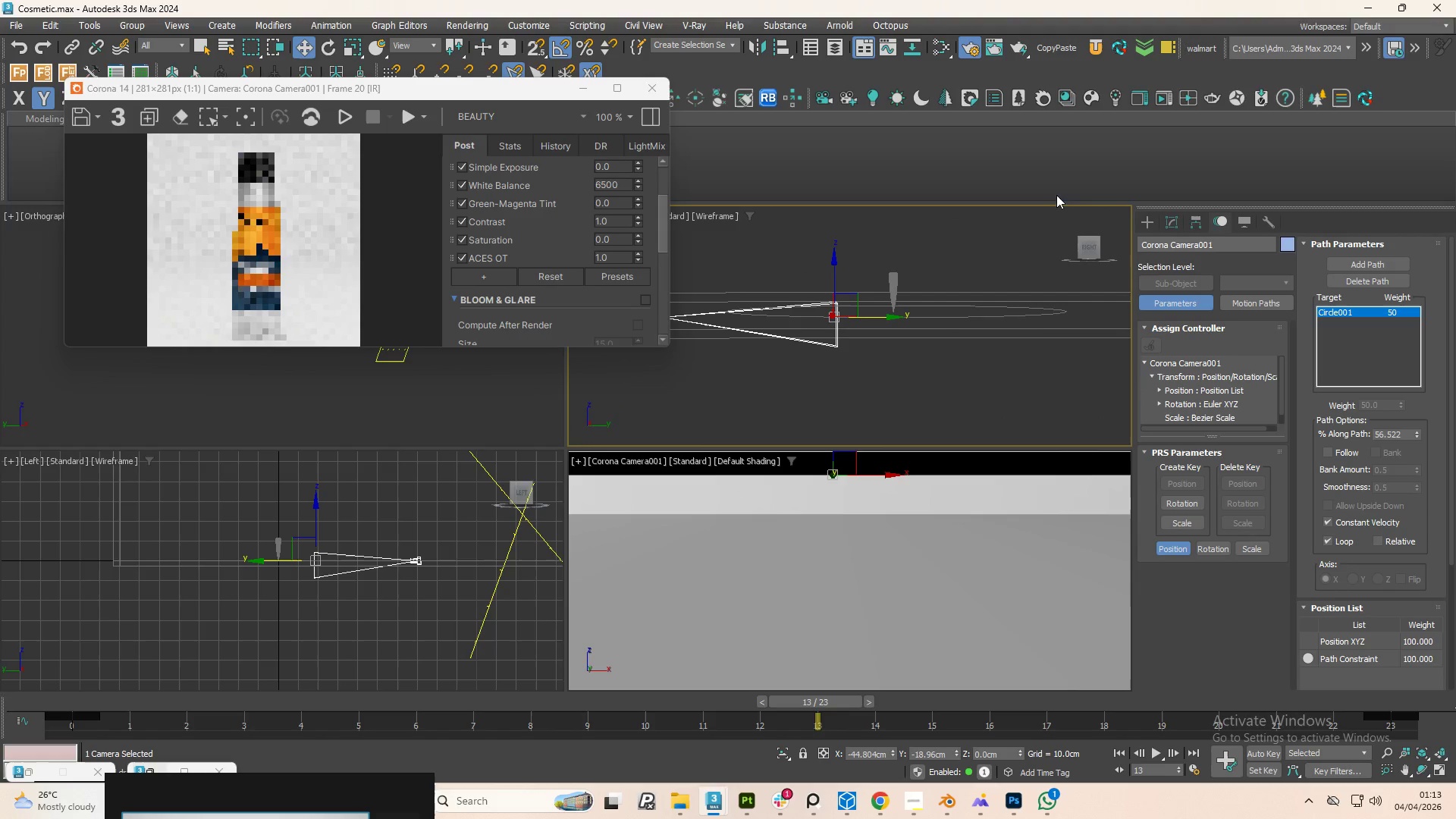 
scroll: coordinate [836, 344], scroll_direction: up, amount: 4.0
 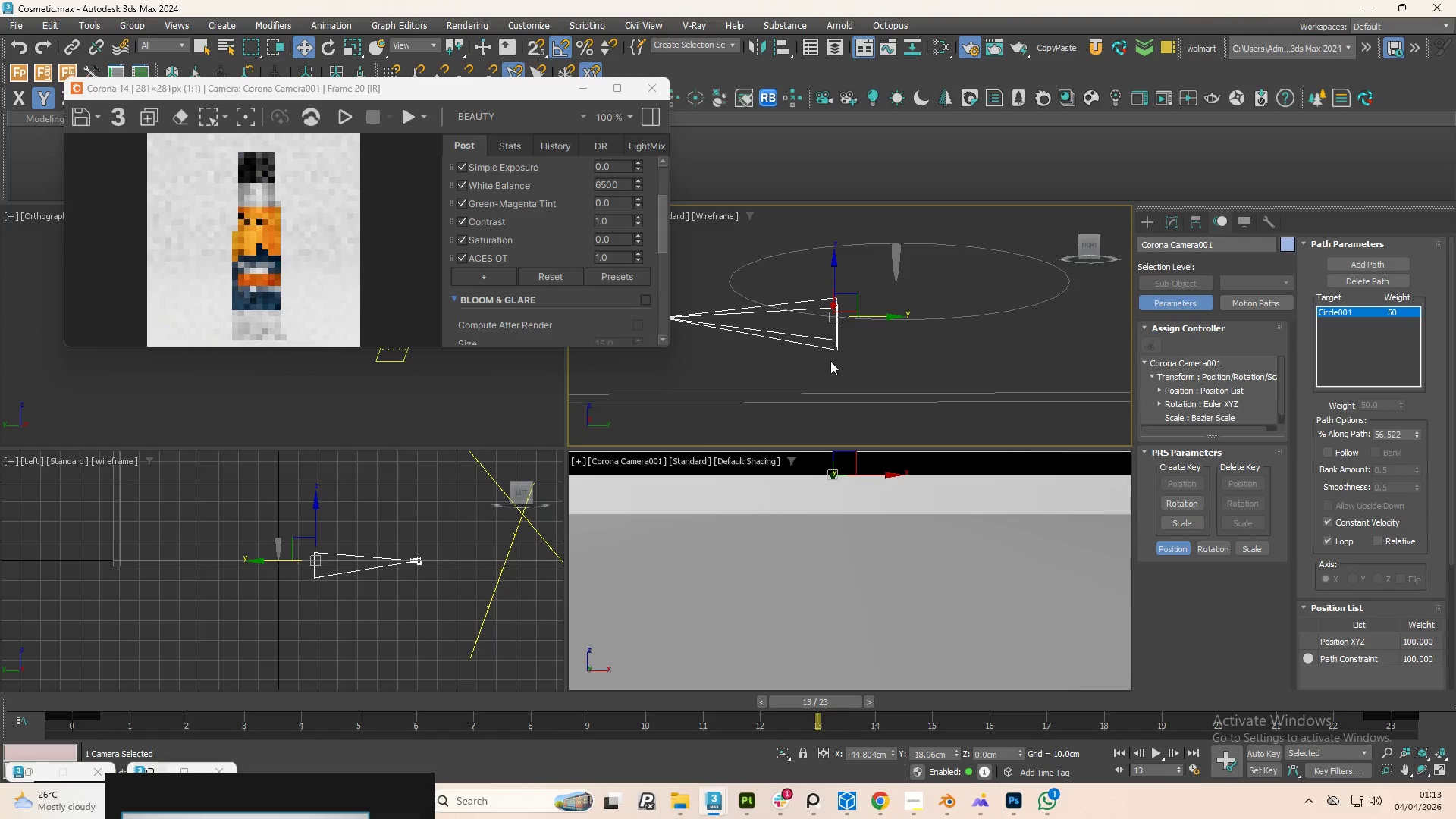 
hold_key(key=AltLeft, duration=0.36)
 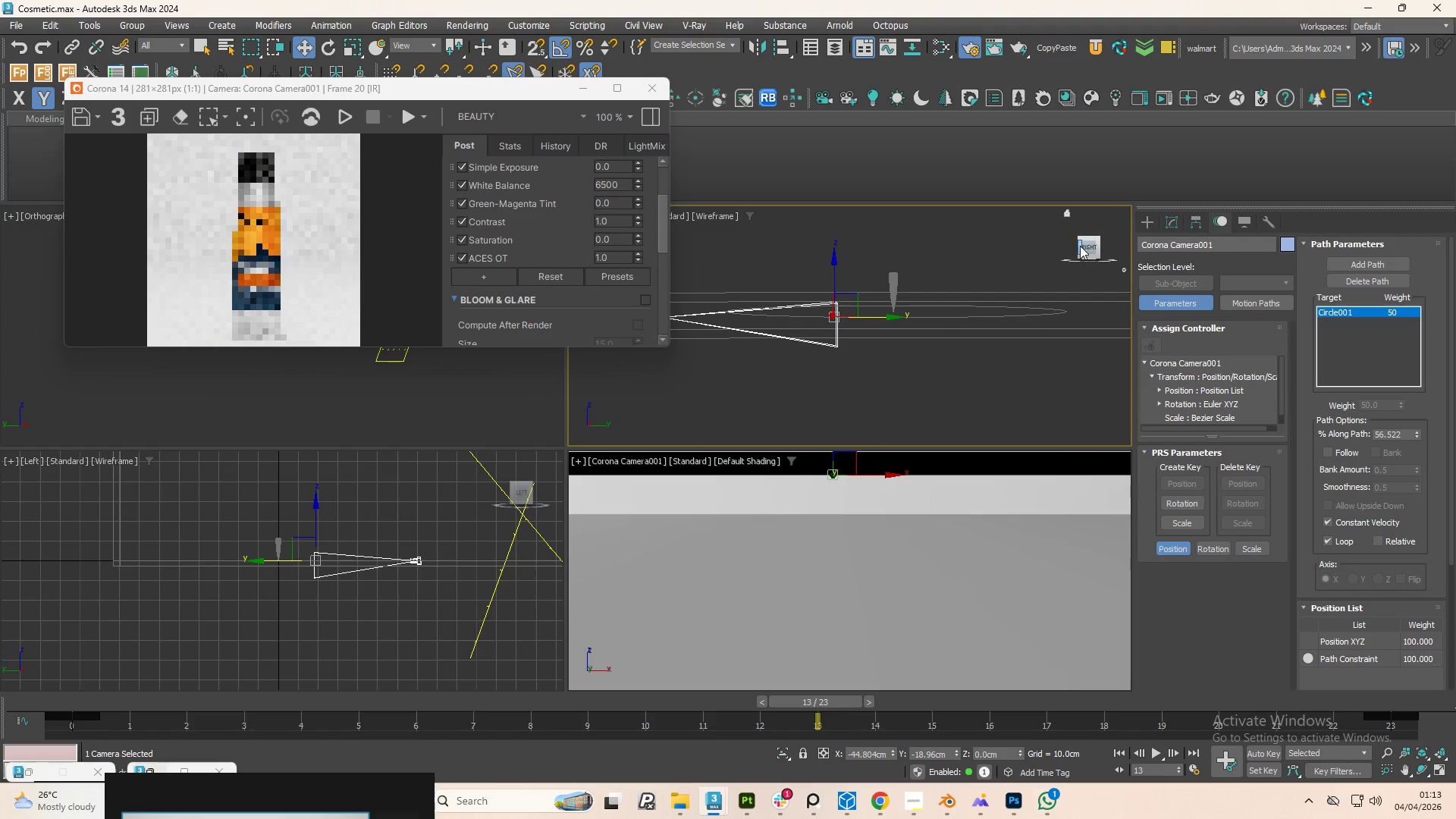 
hold_key(key=AltLeft, duration=3.27)
left_click([1086, 247])
 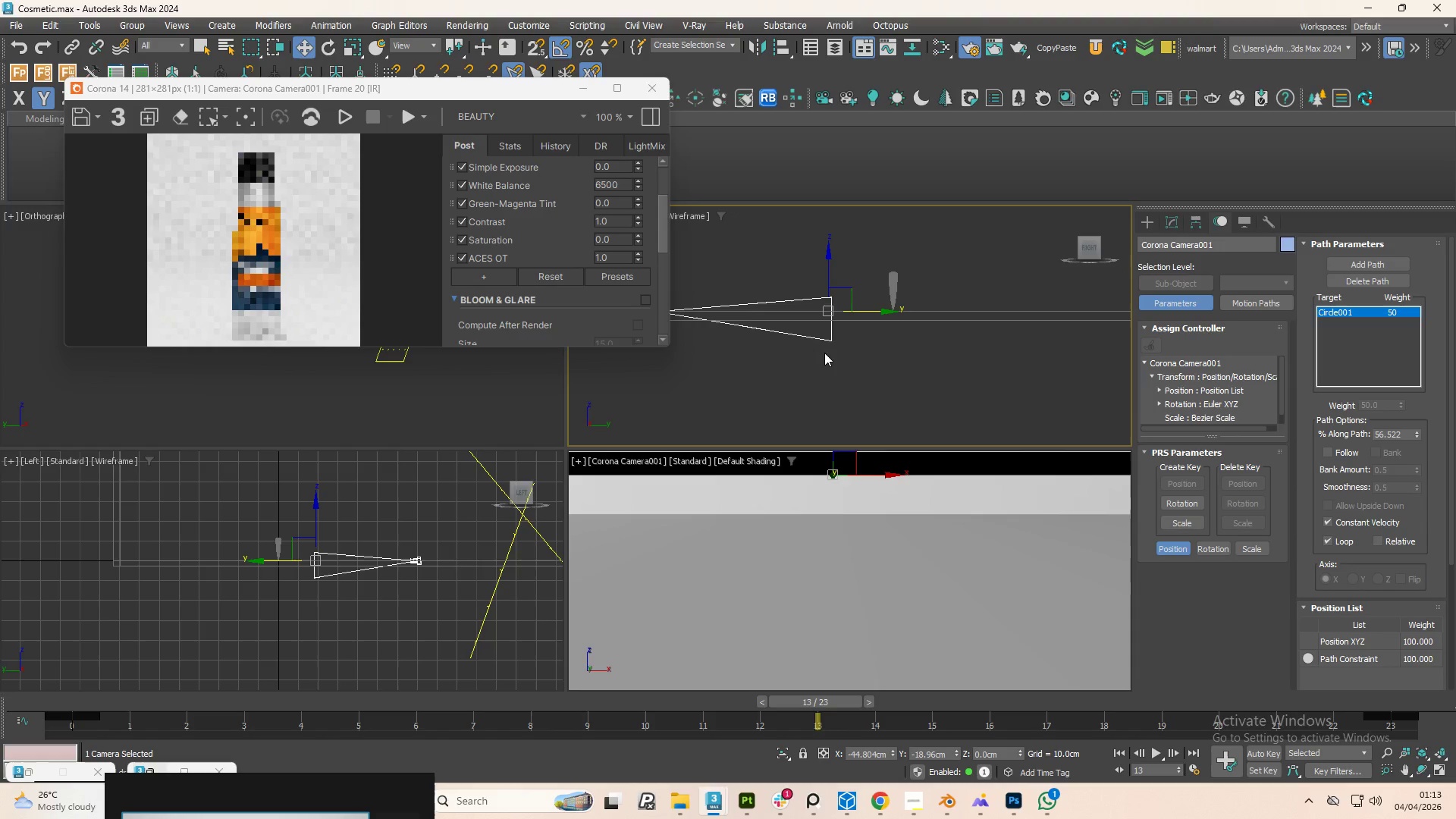 
scroll: coordinate [831, 347], scroll_direction: down, amount: 1.0
 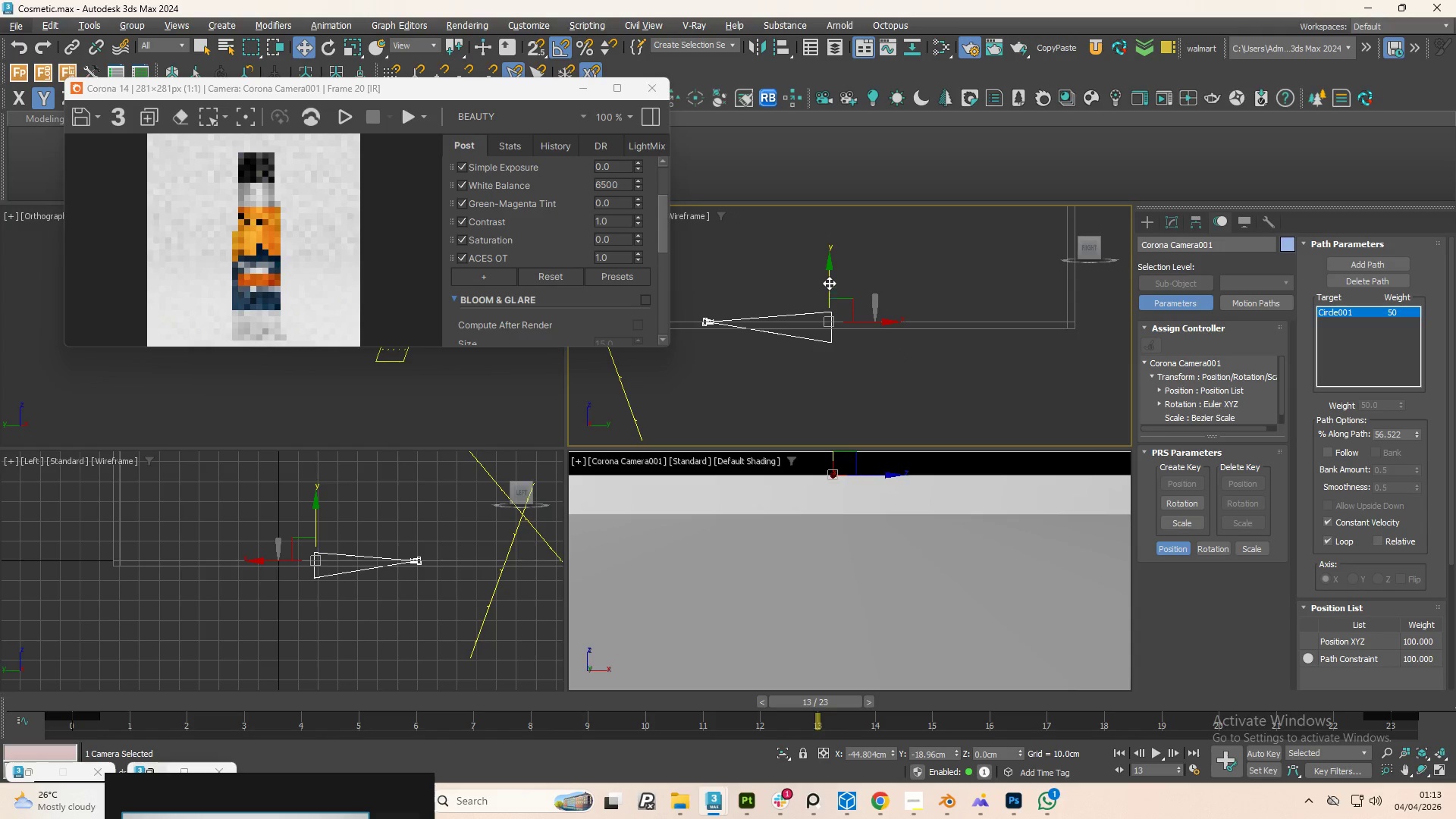 
wait(7.3)
 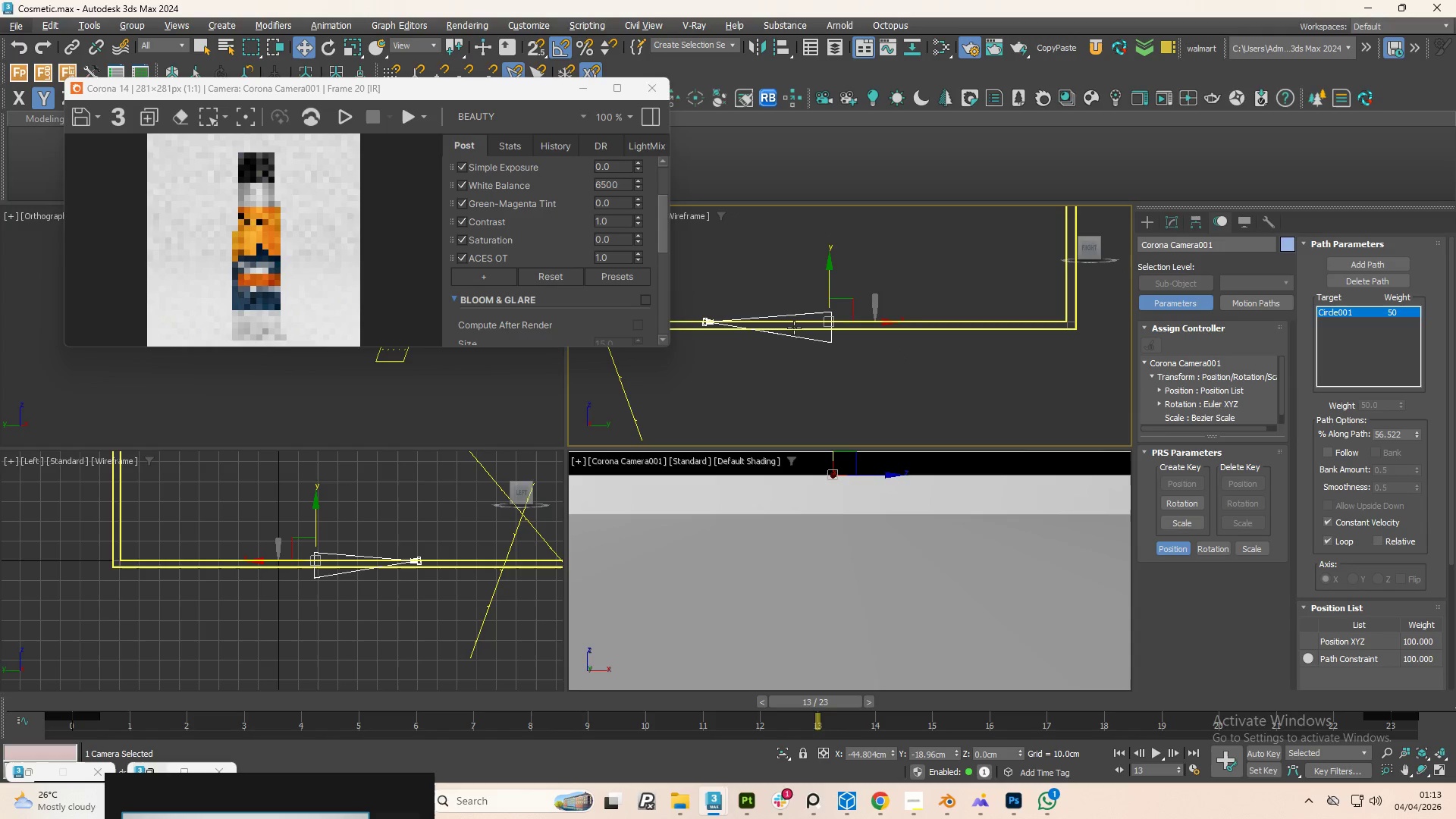 
key(Control+Z)
 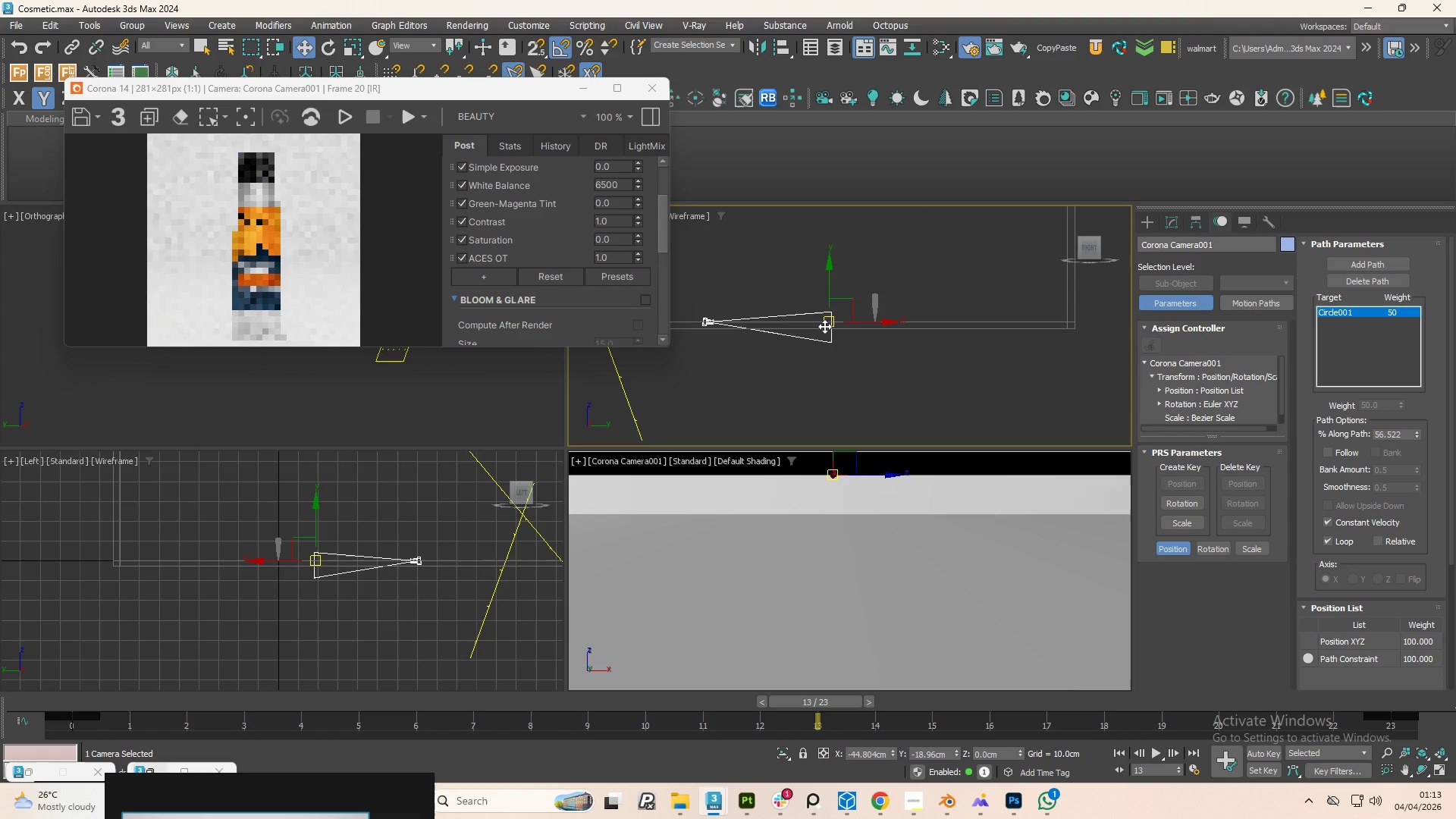 
hold_key(key=AltLeft, duration=0.98)
 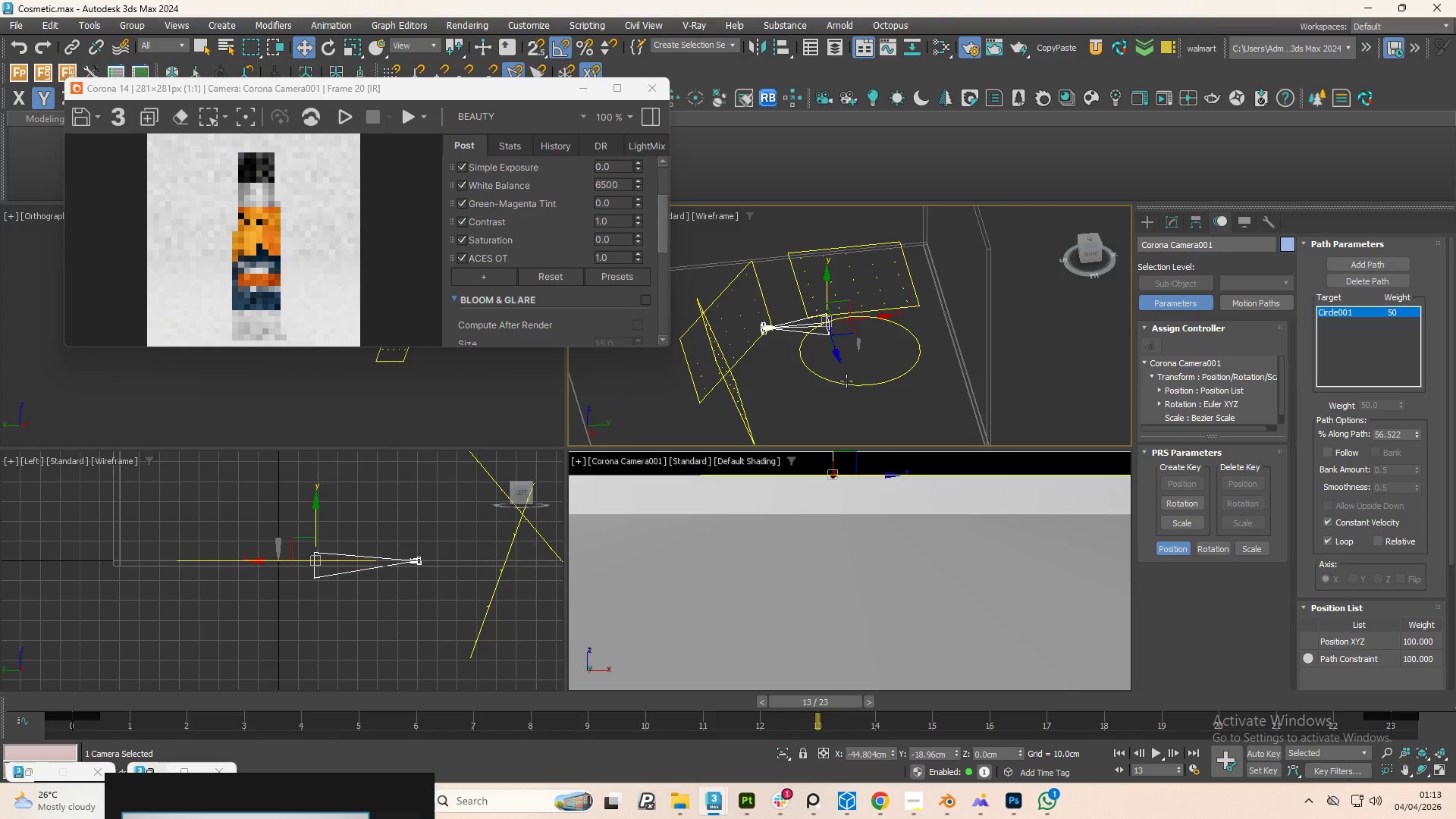 
scroll: coordinate [825, 330], scroll_direction: down, amount: 2.0
 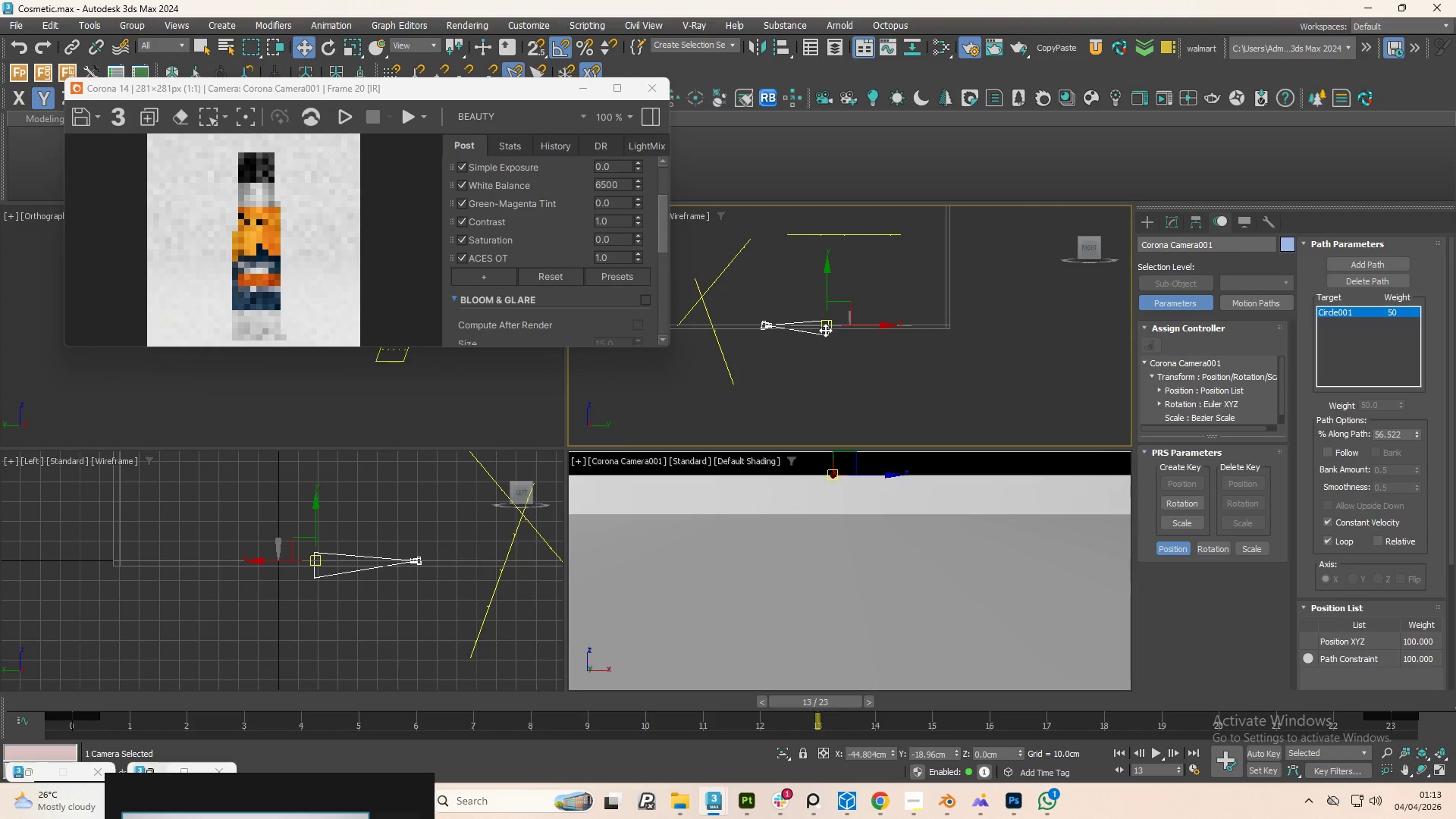 
left_click([846, 381])
 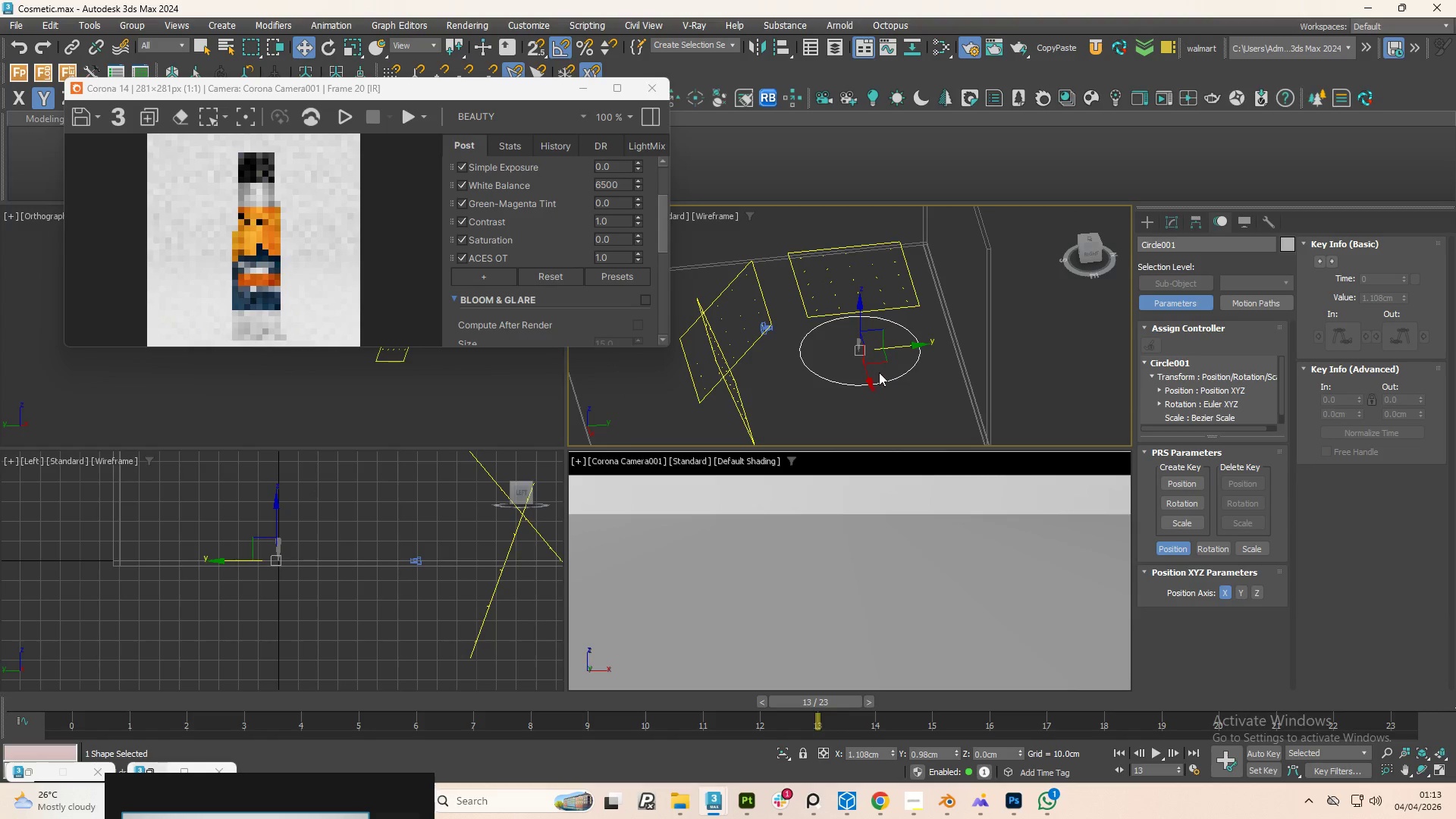 
hold_key(key=AltLeft, duration=0.88)
 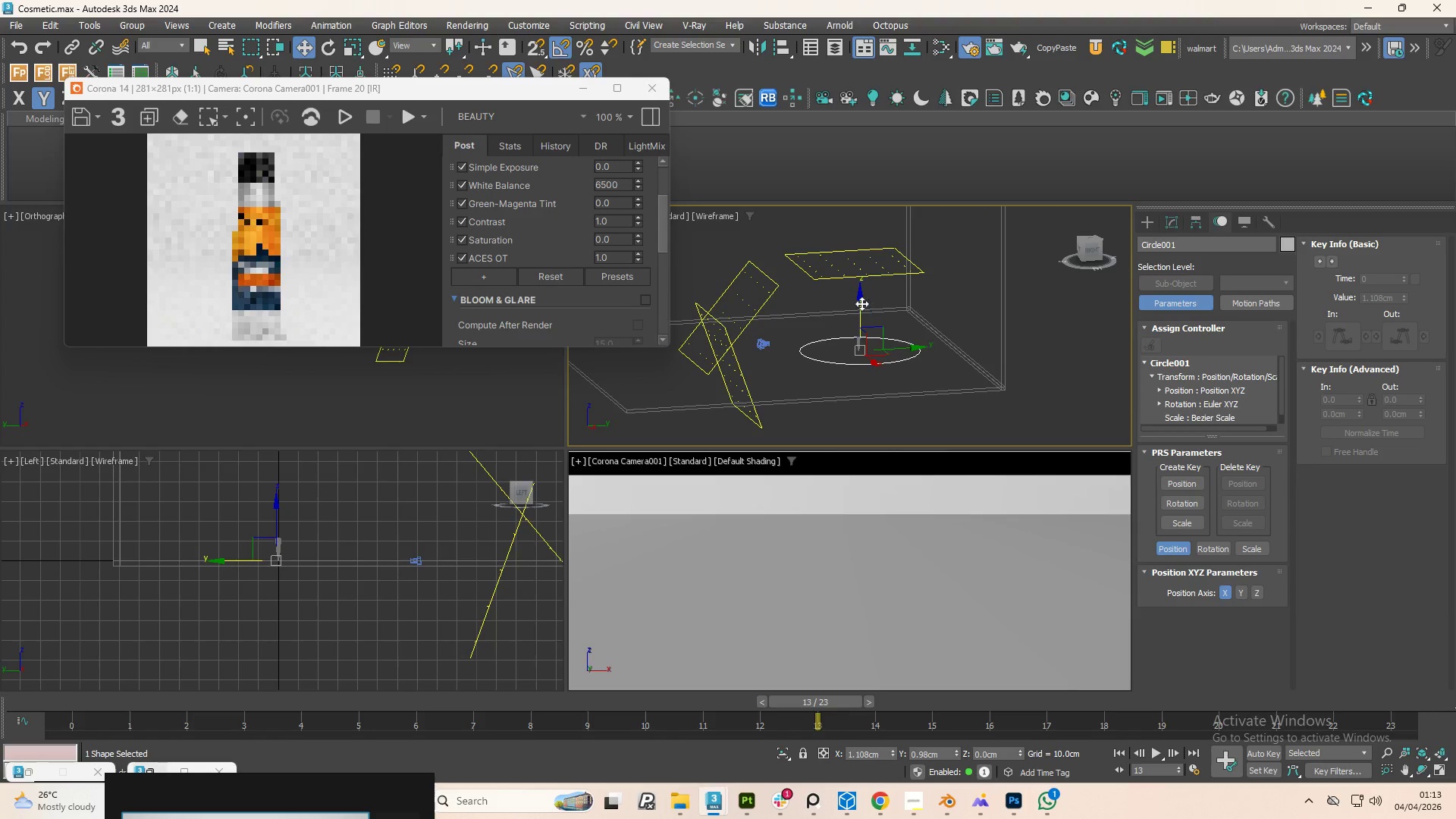 
hold_key(key=AltLeft, duration=9.06)
left_click_drag(start_coordinate=[861, 303], to_coordinate=[871, 298])
 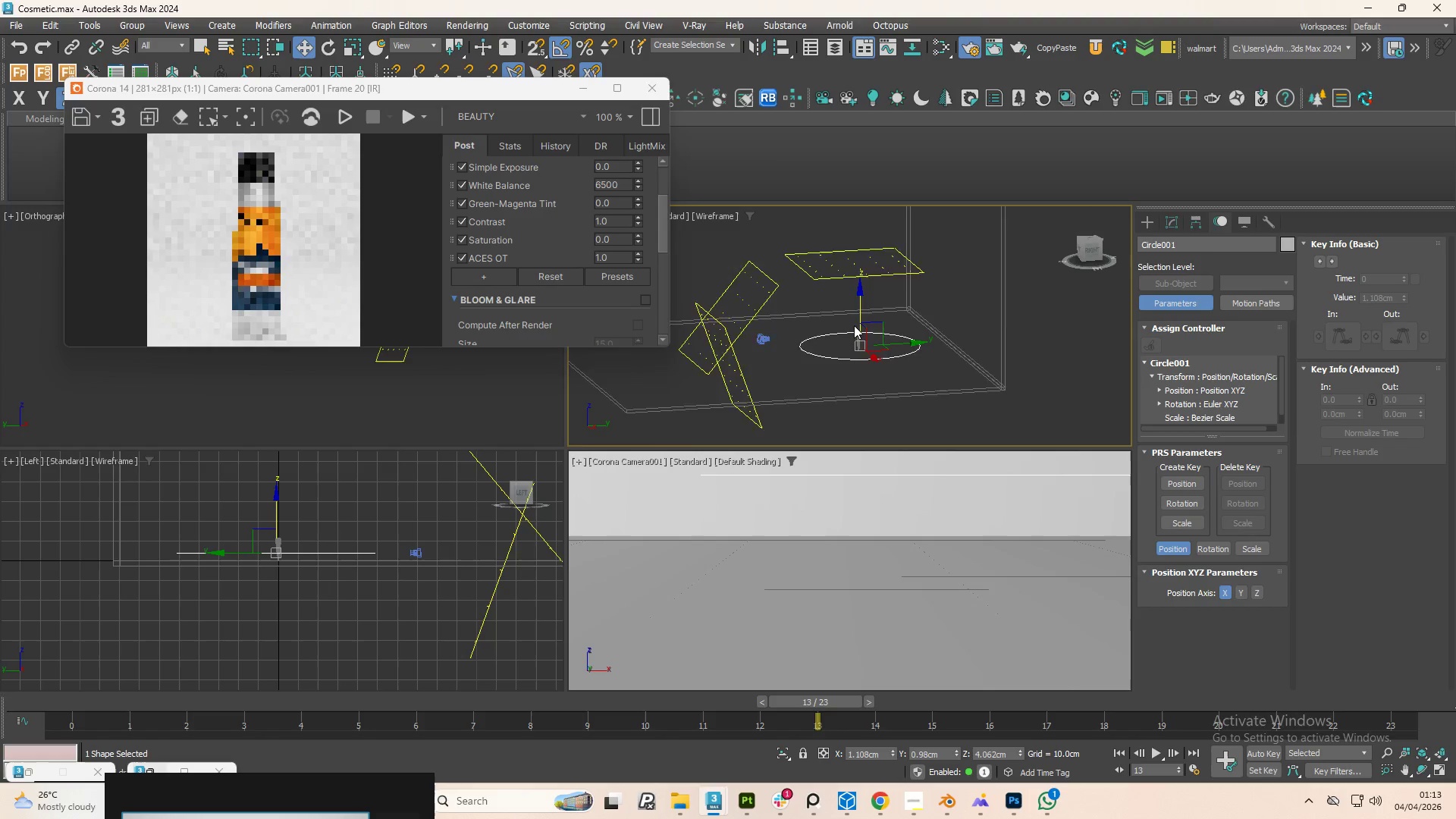 
hold_key(key=AltLeft, duration=0.98)
 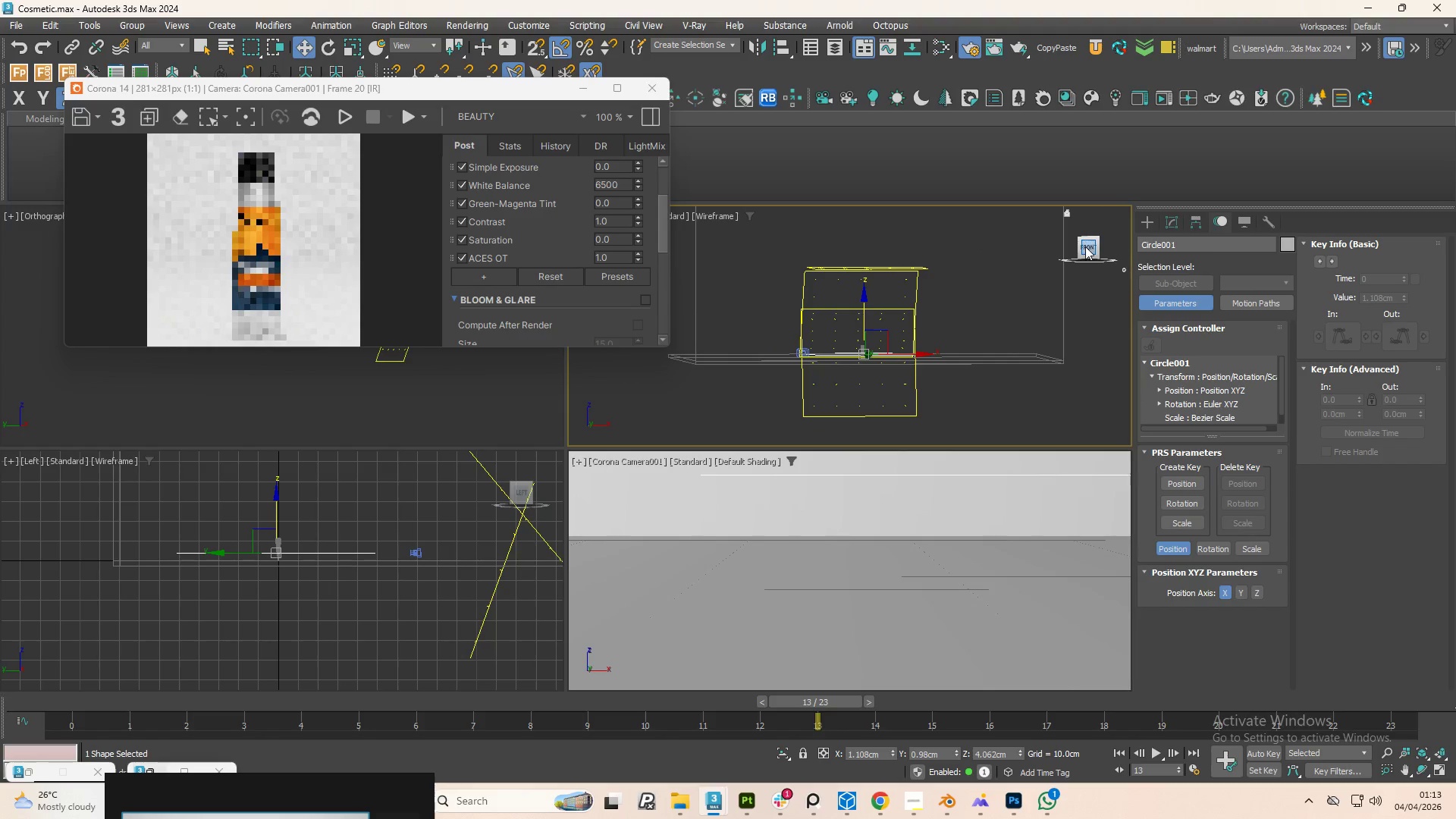 
scroll: coordinate [860, 340], scroll_direction: none, amount: 0.0
 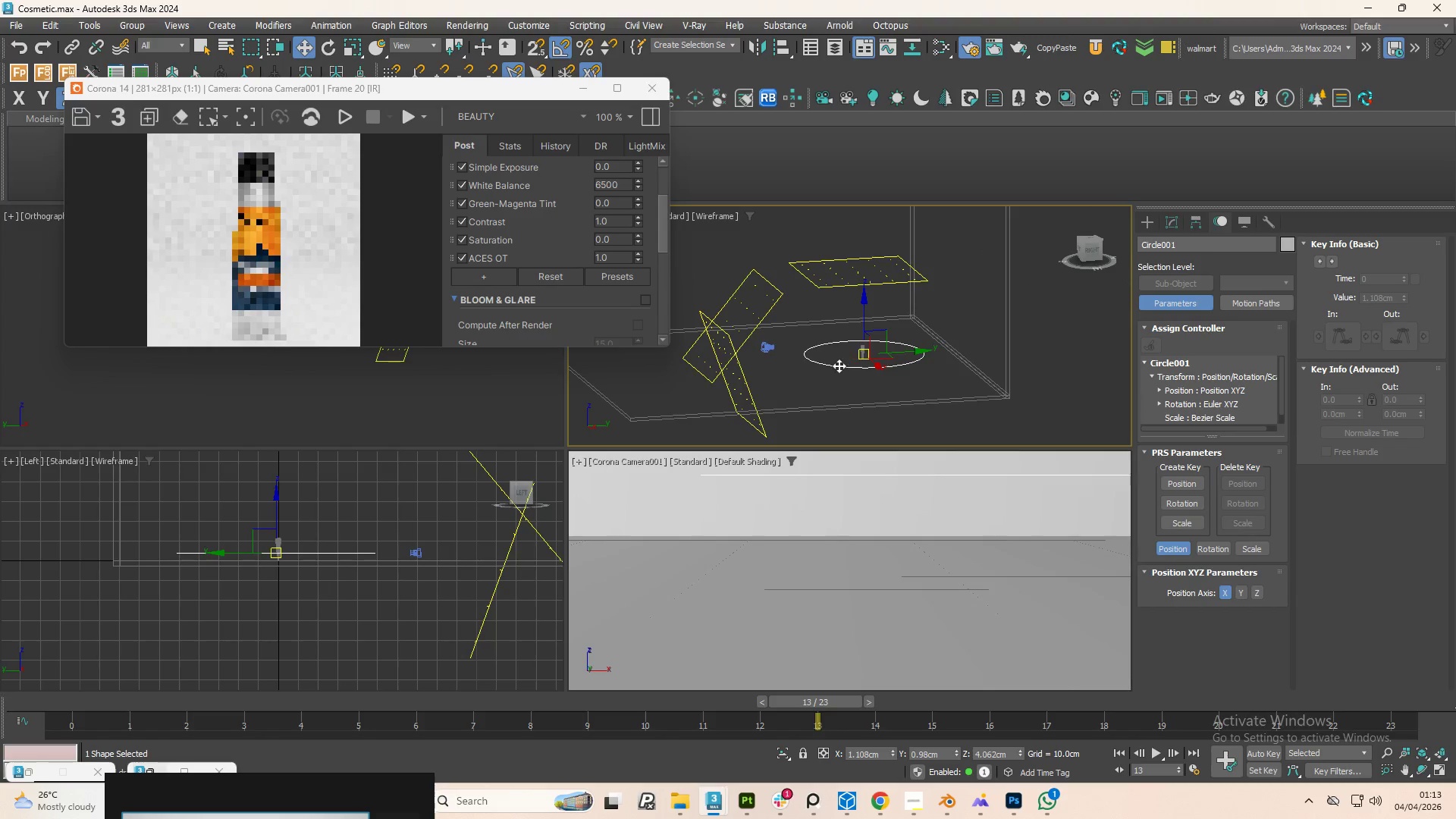 
left_click([1085, 247])
 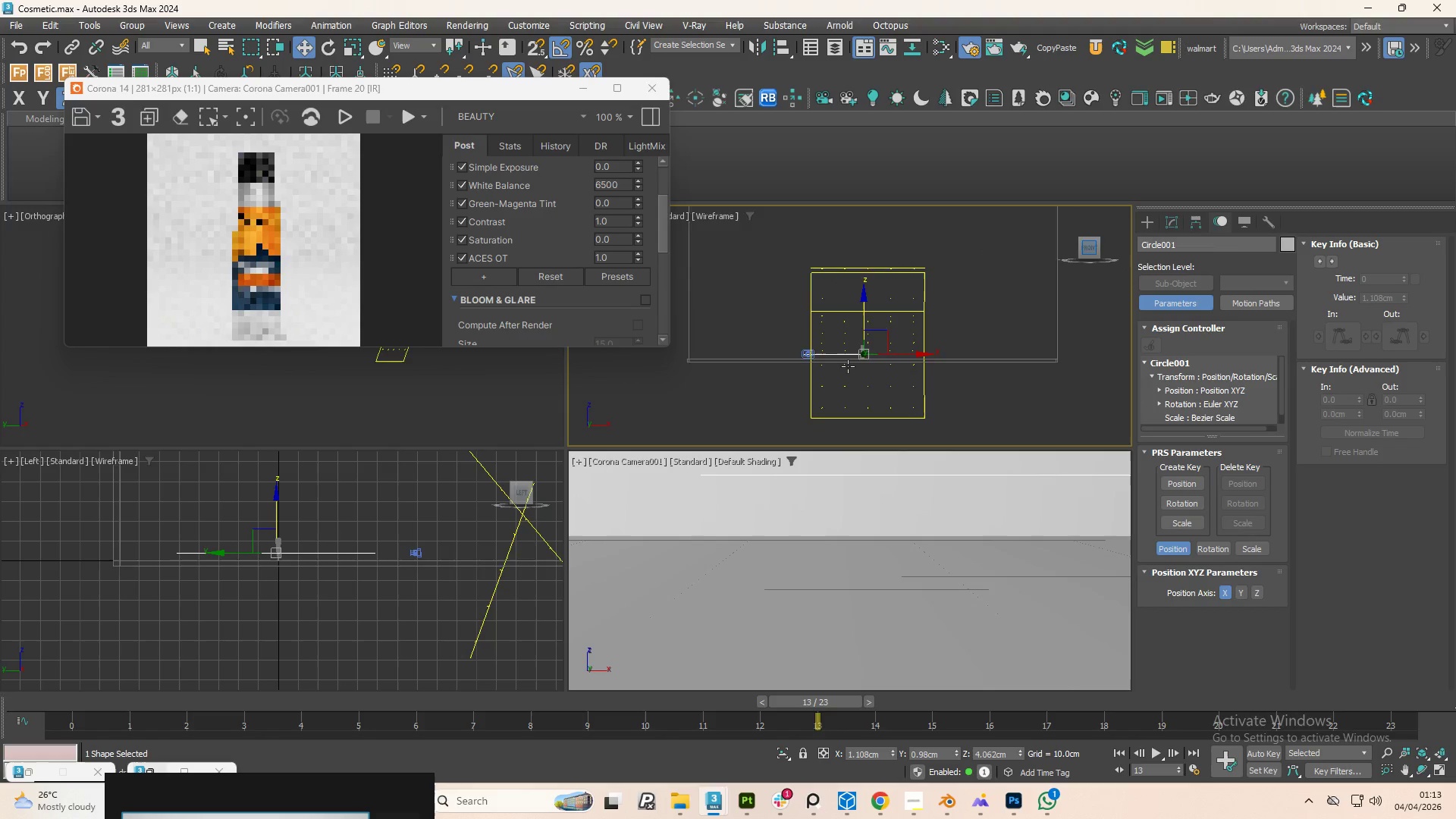 
scroll: coordinate [765, 366], scroll_direction: up, amount: 6.0
 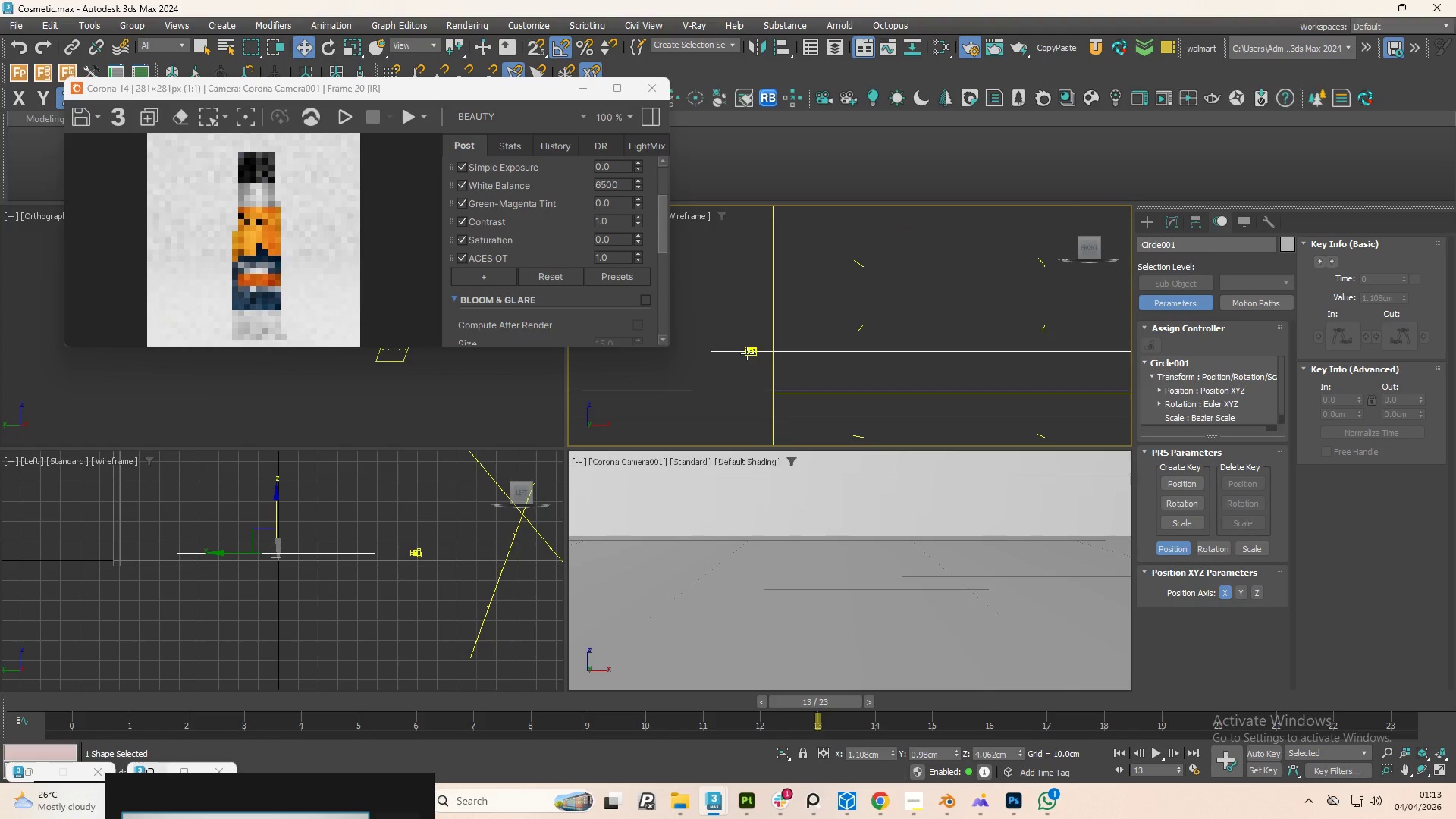 
left_click([747, 353])
 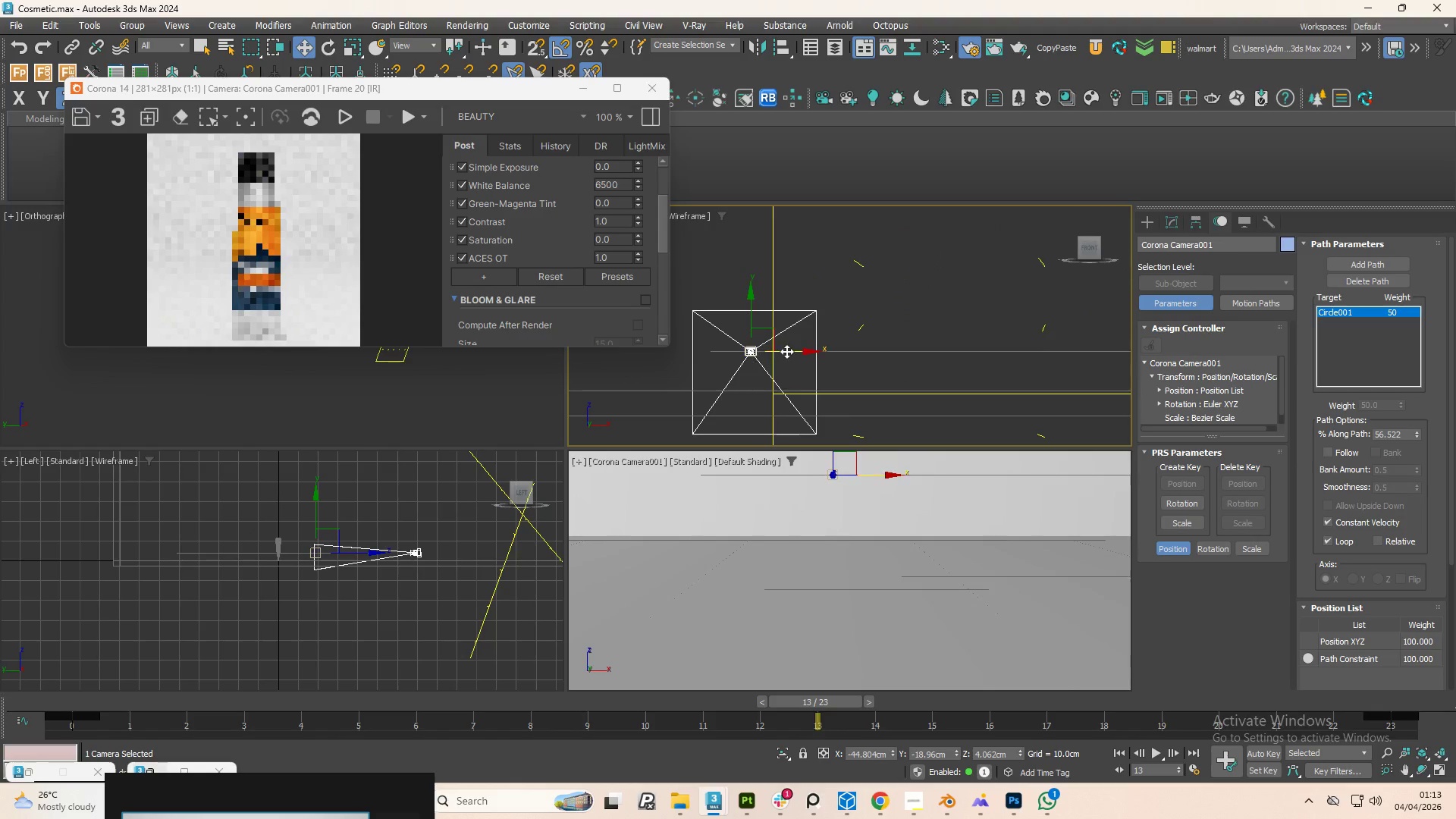 
left_click_drag(start_coordinate=[787, 351], to_coordinate=[1081, 332])
 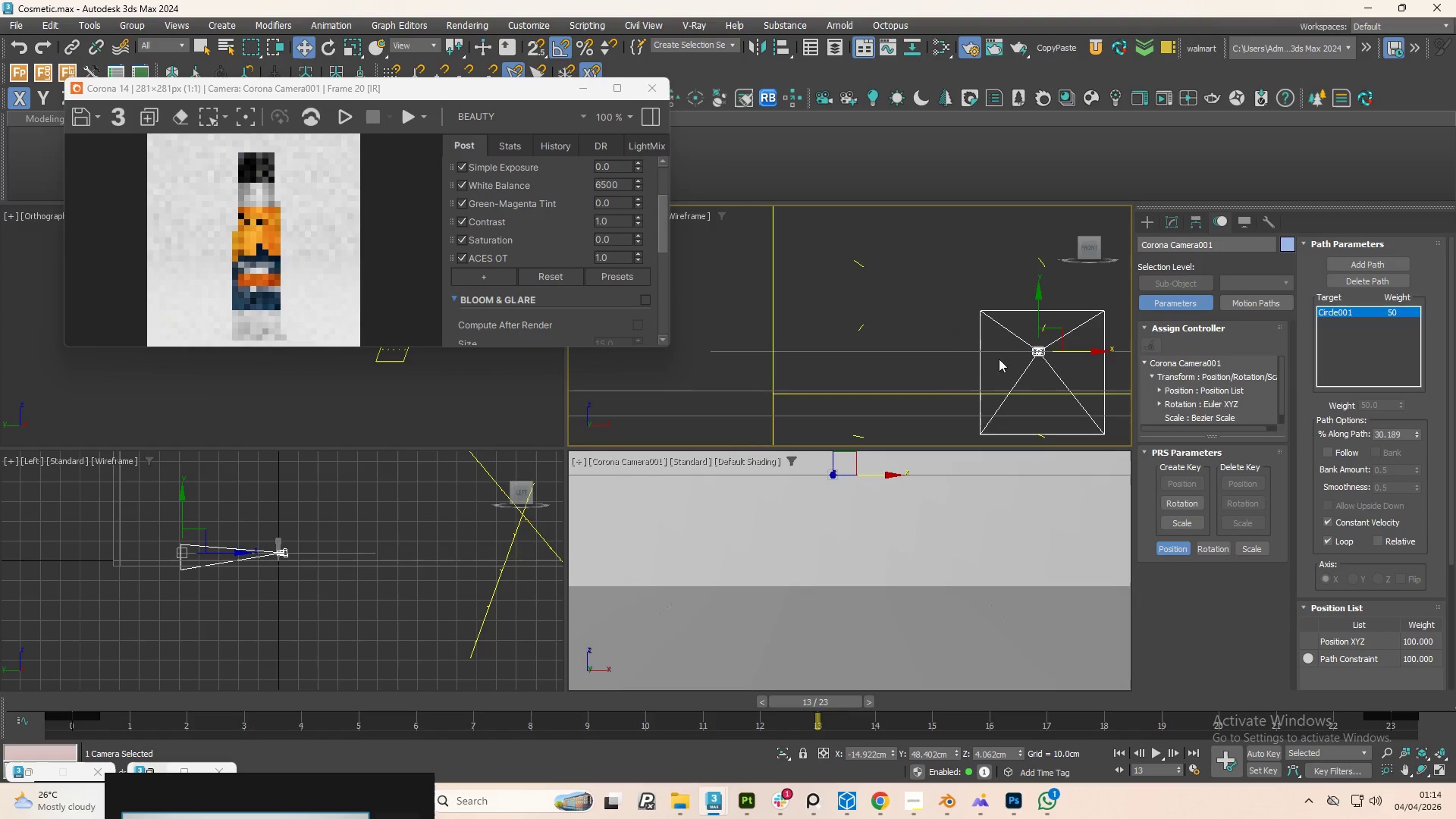 
scroll: coordinate [950, 368], scroll_direction: down, amount: 2.0
 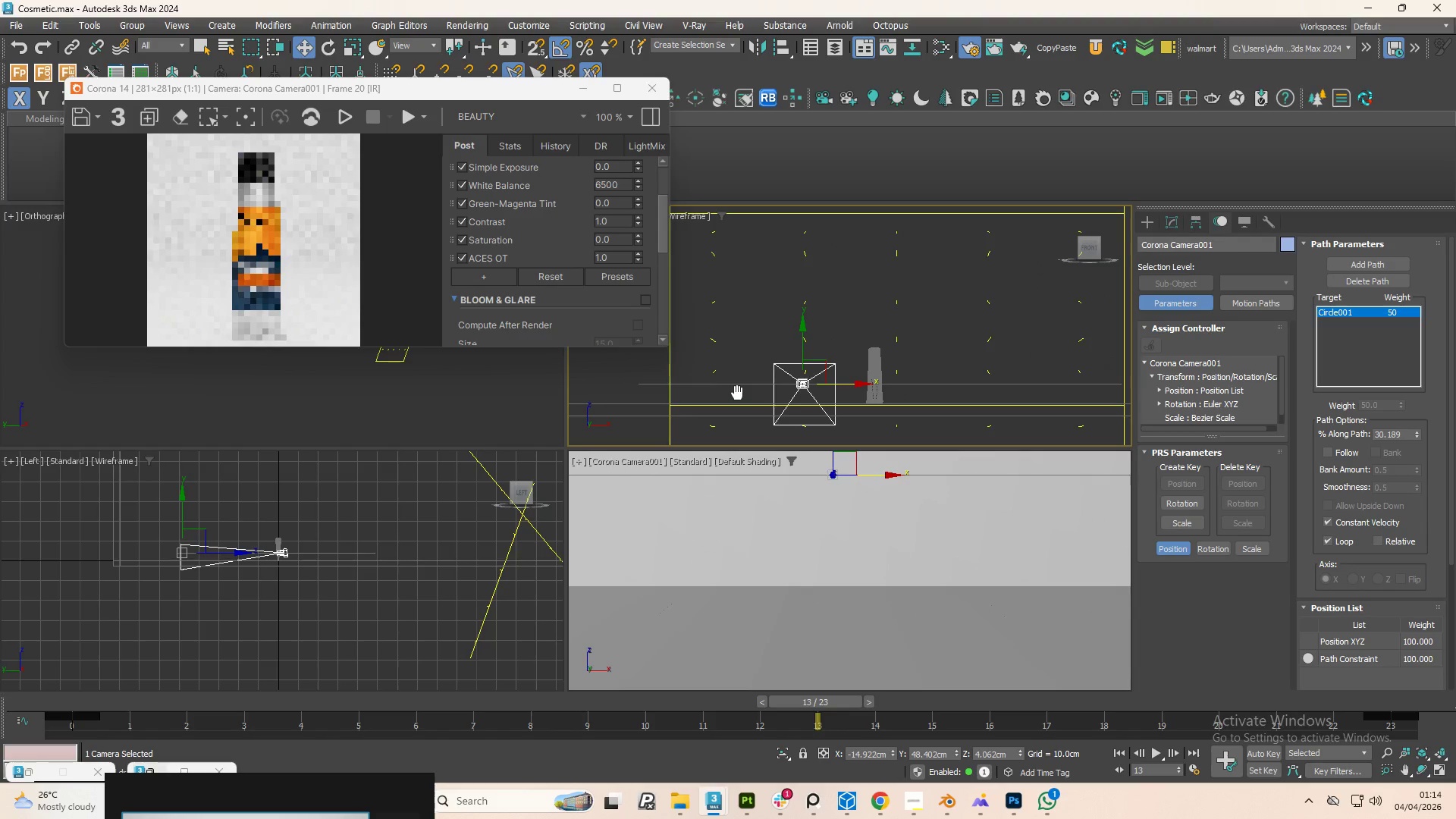 
scroll: coordinate [755, 386], scroll_direction: up, amount: 1.0
 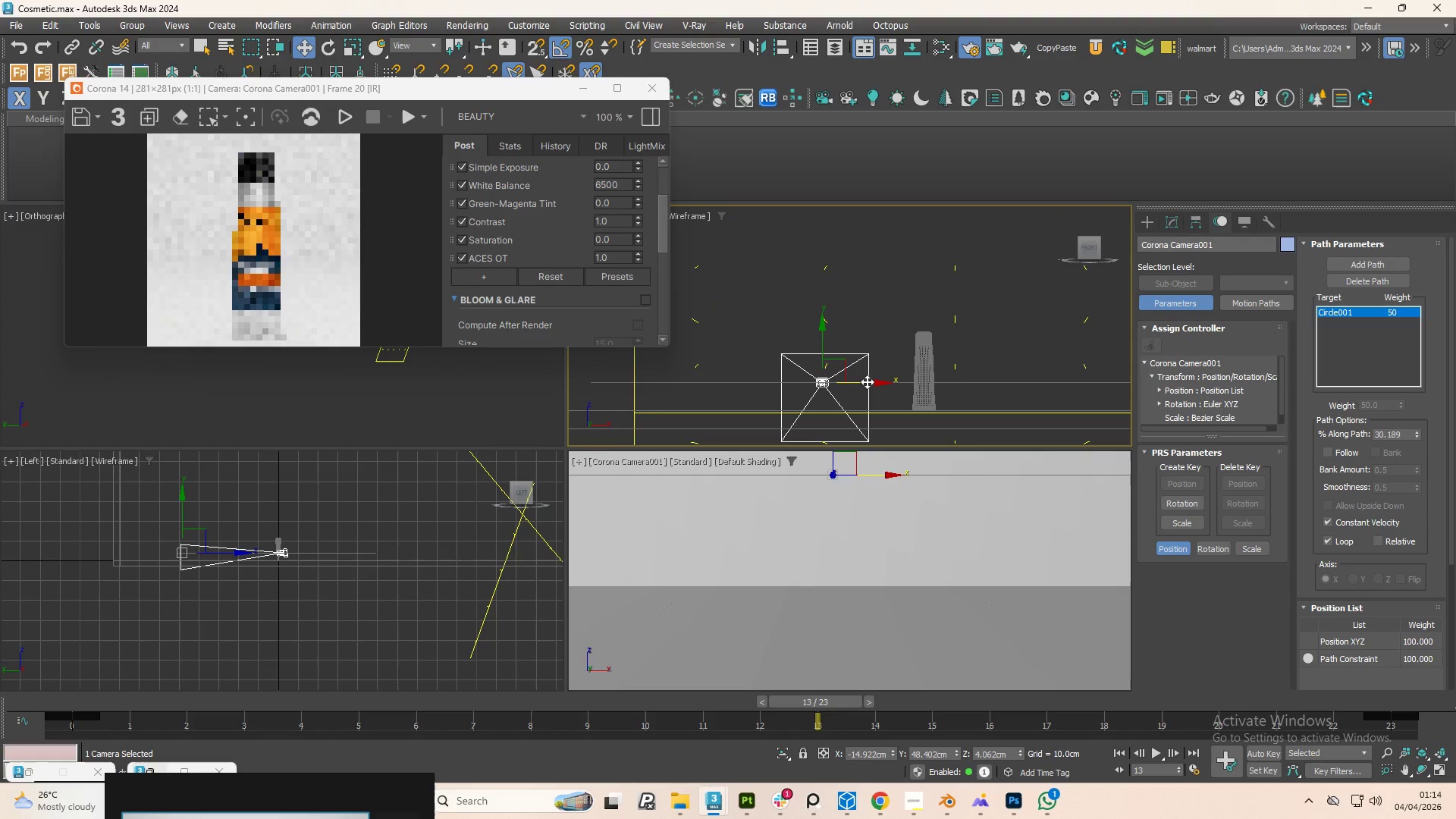 
left_click_drag(start_coordinate=[872, 381], to_coordinate=[960, 372])
 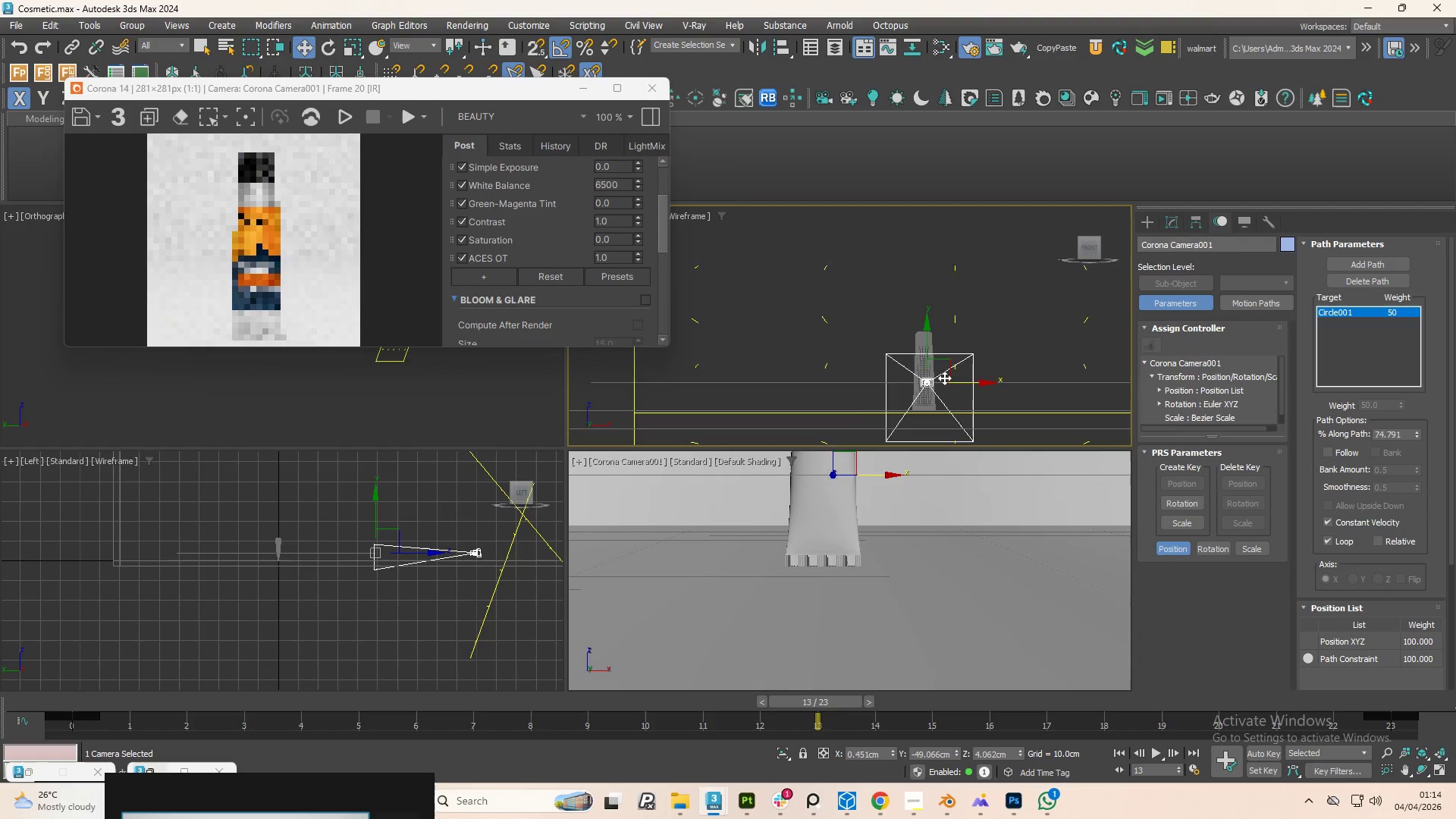 
scroll: coordinate [944, 378], scroll_direction: down, amount: 2.0
 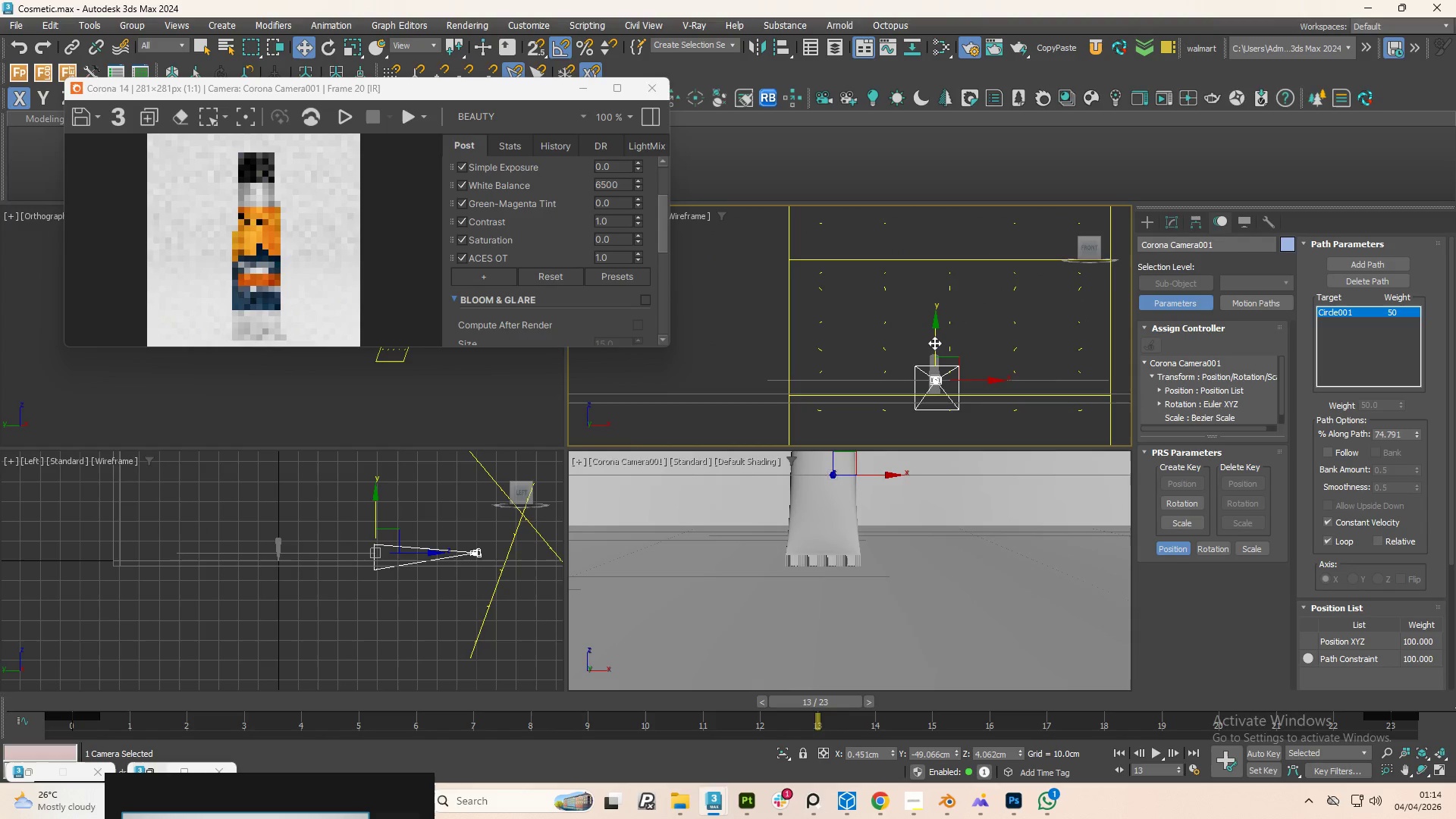 
left_click_drag(start_coordinate=[934, 343], to_coordinate=[932, 331])
 